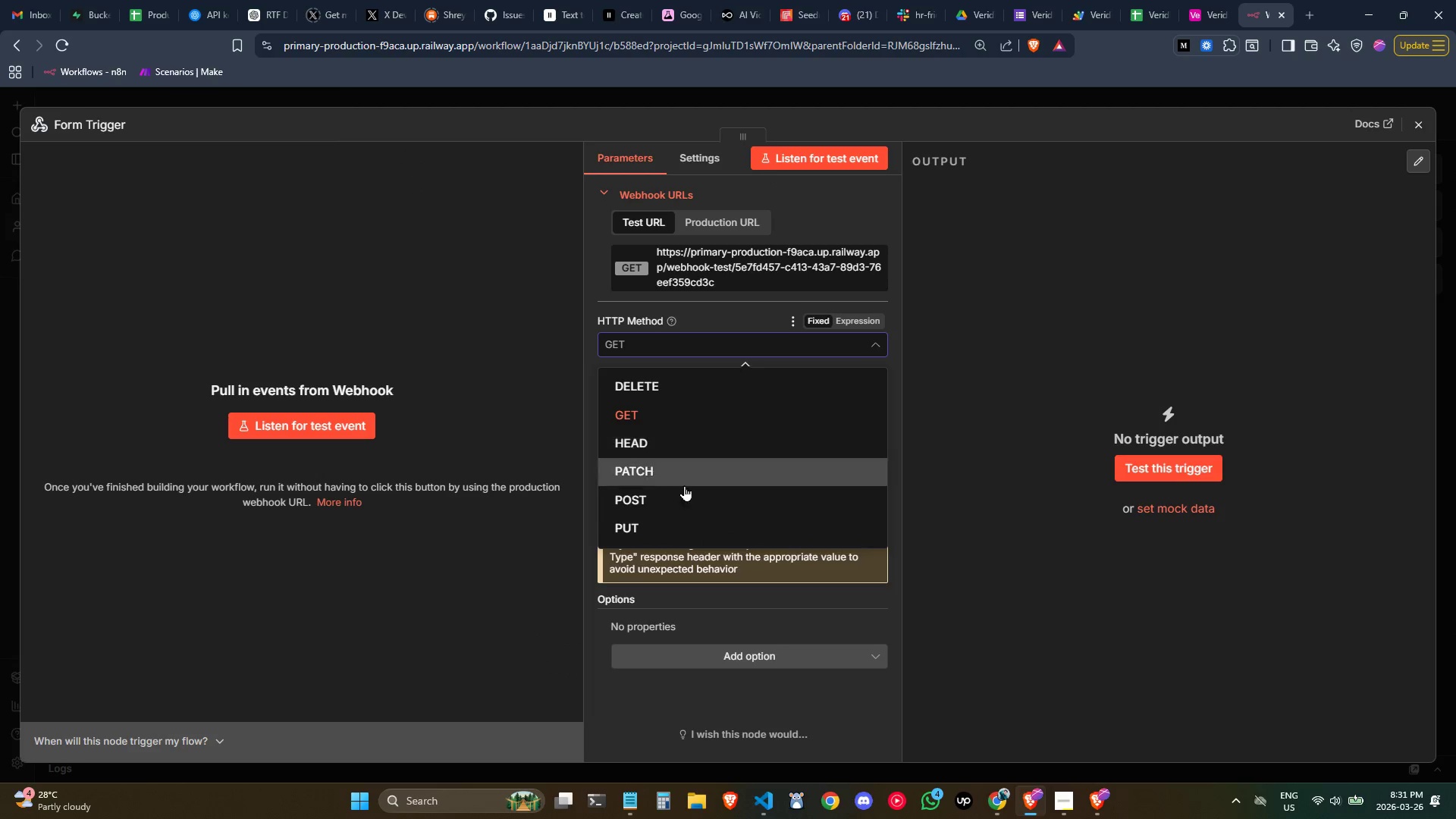 
left_click([687, 513])
 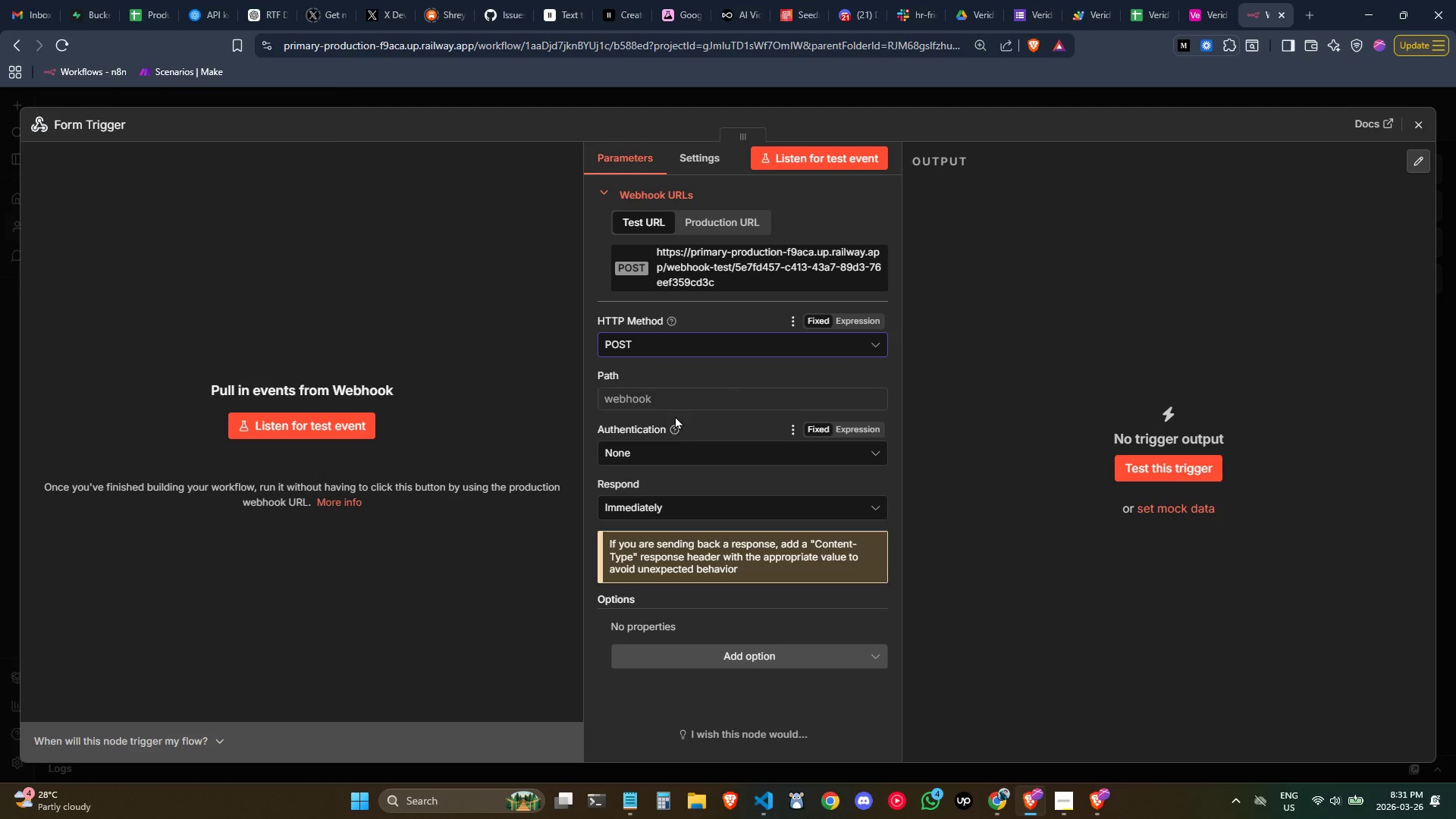 
left_click([673, 400])
 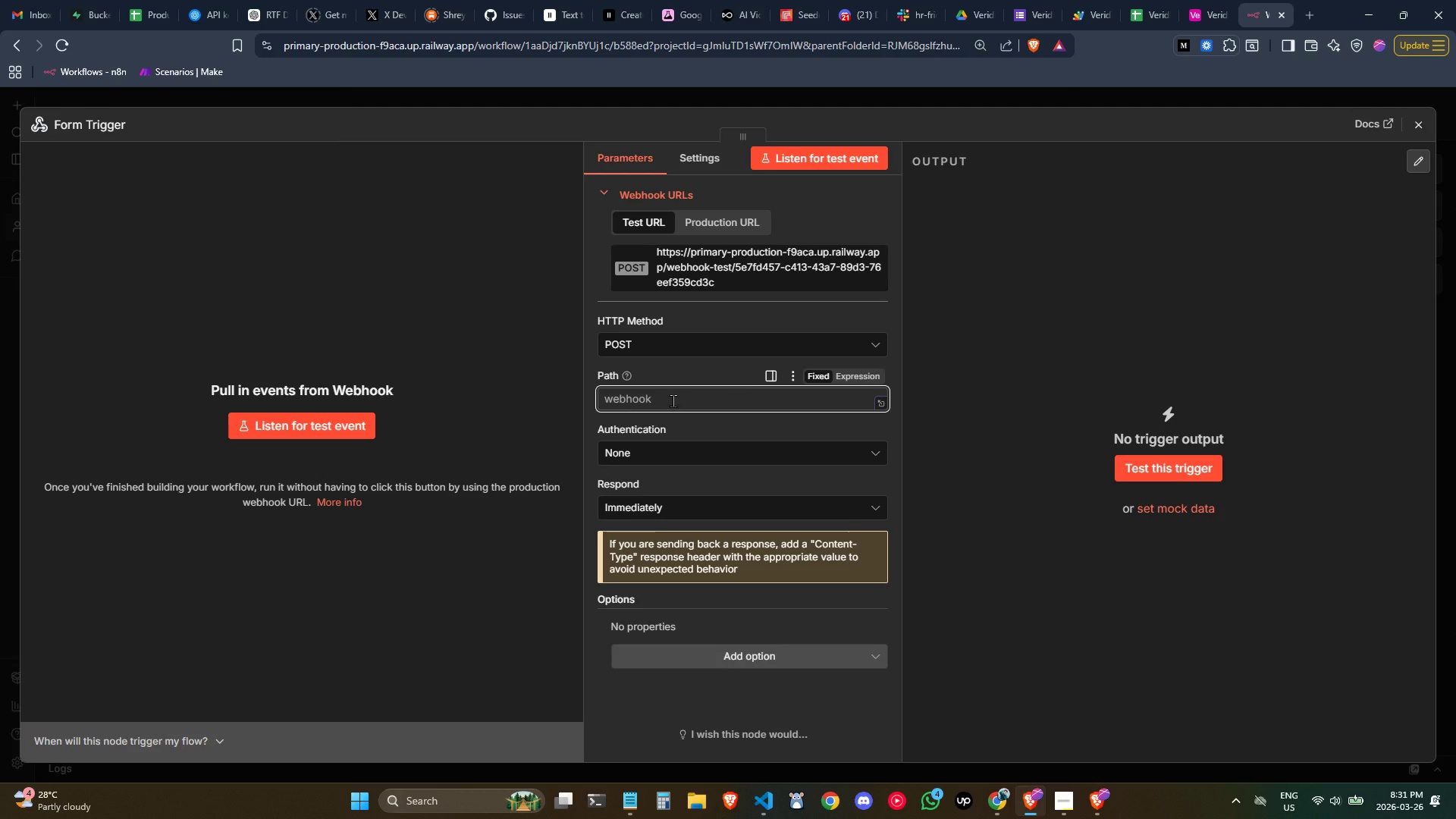 
type(ver)
key(Backspace)
key(Backspace)
 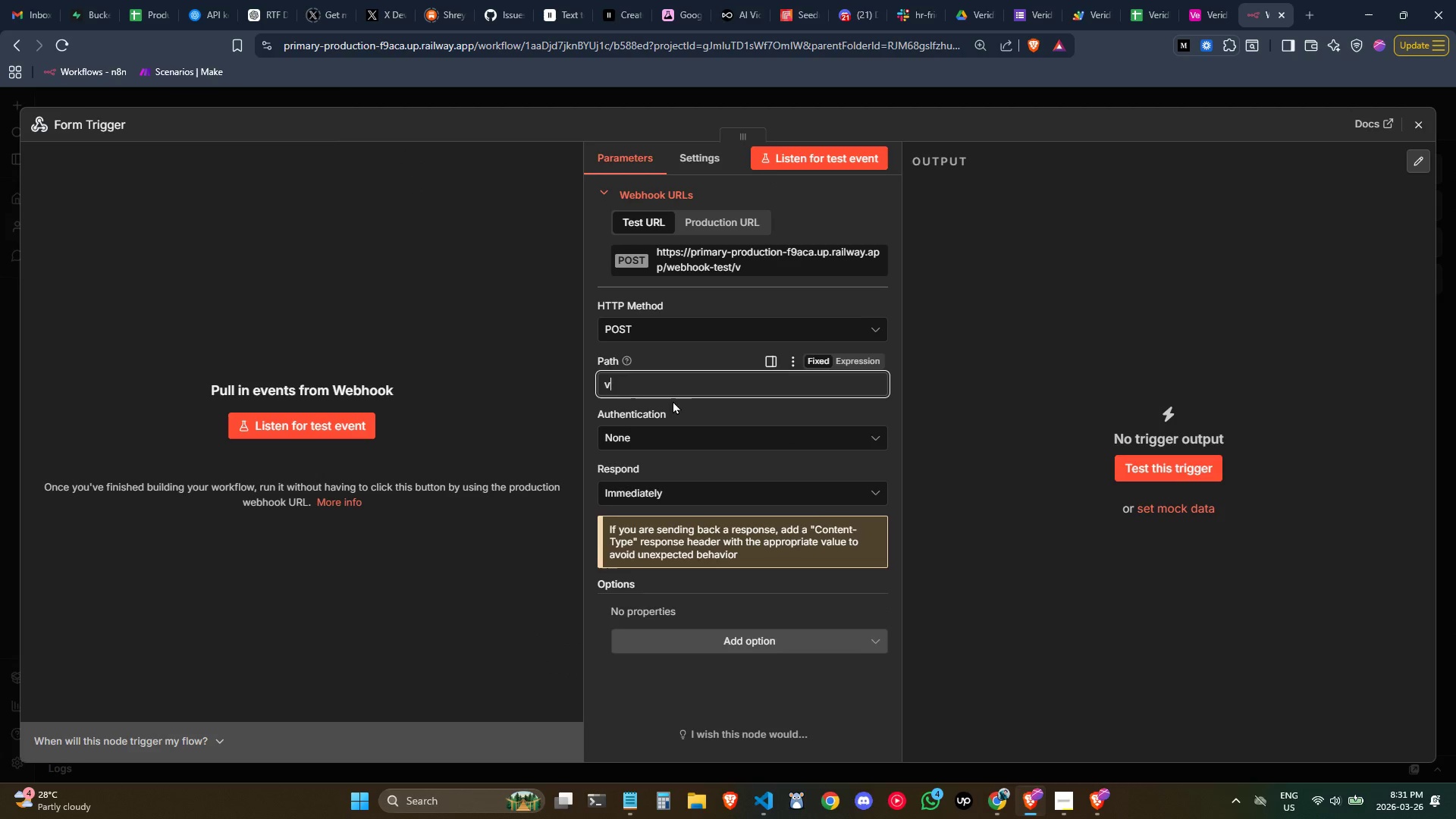 
key(Control+ControlLeft)
 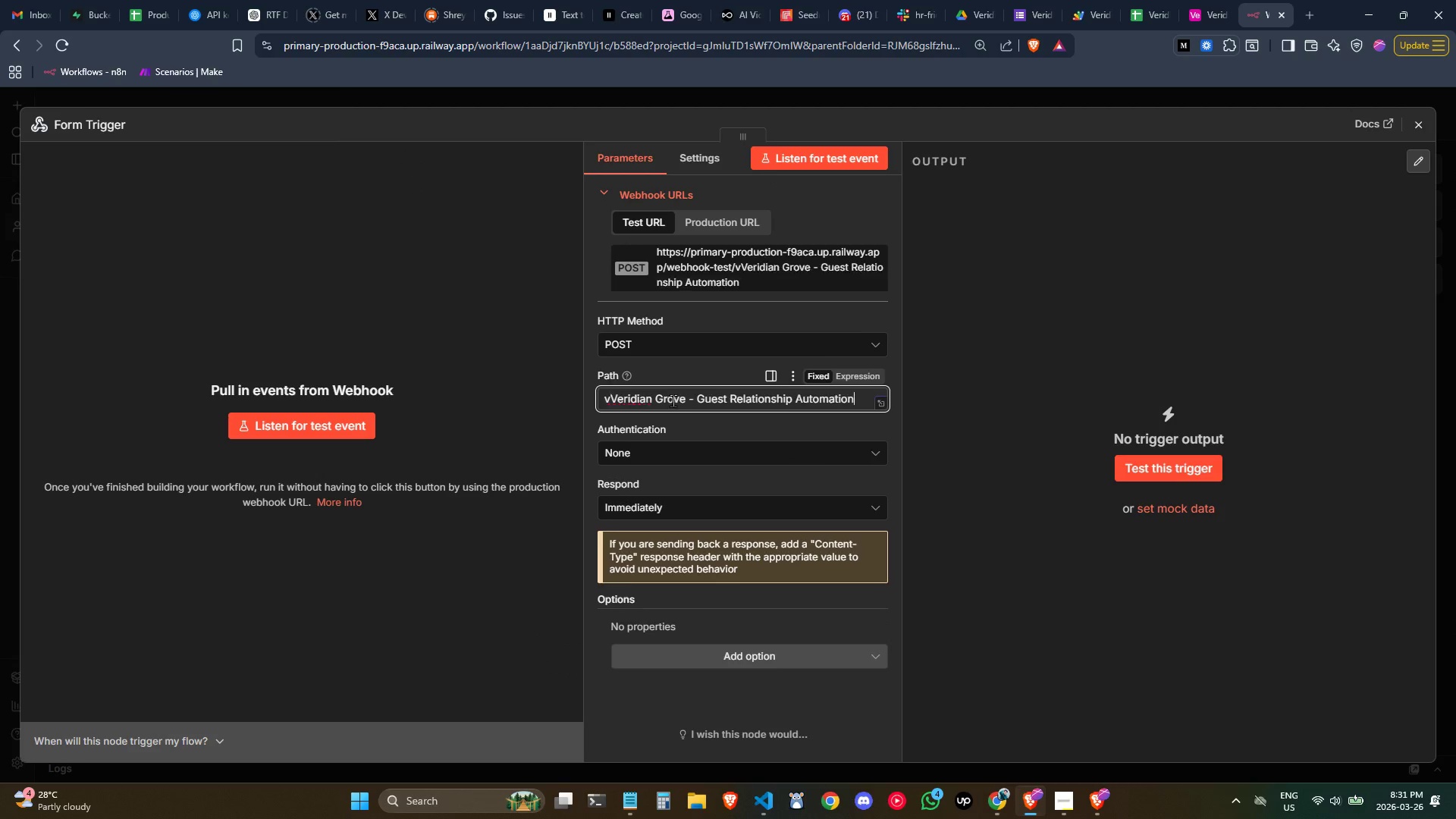 
key(Control+Shift+ShiftLeft)
 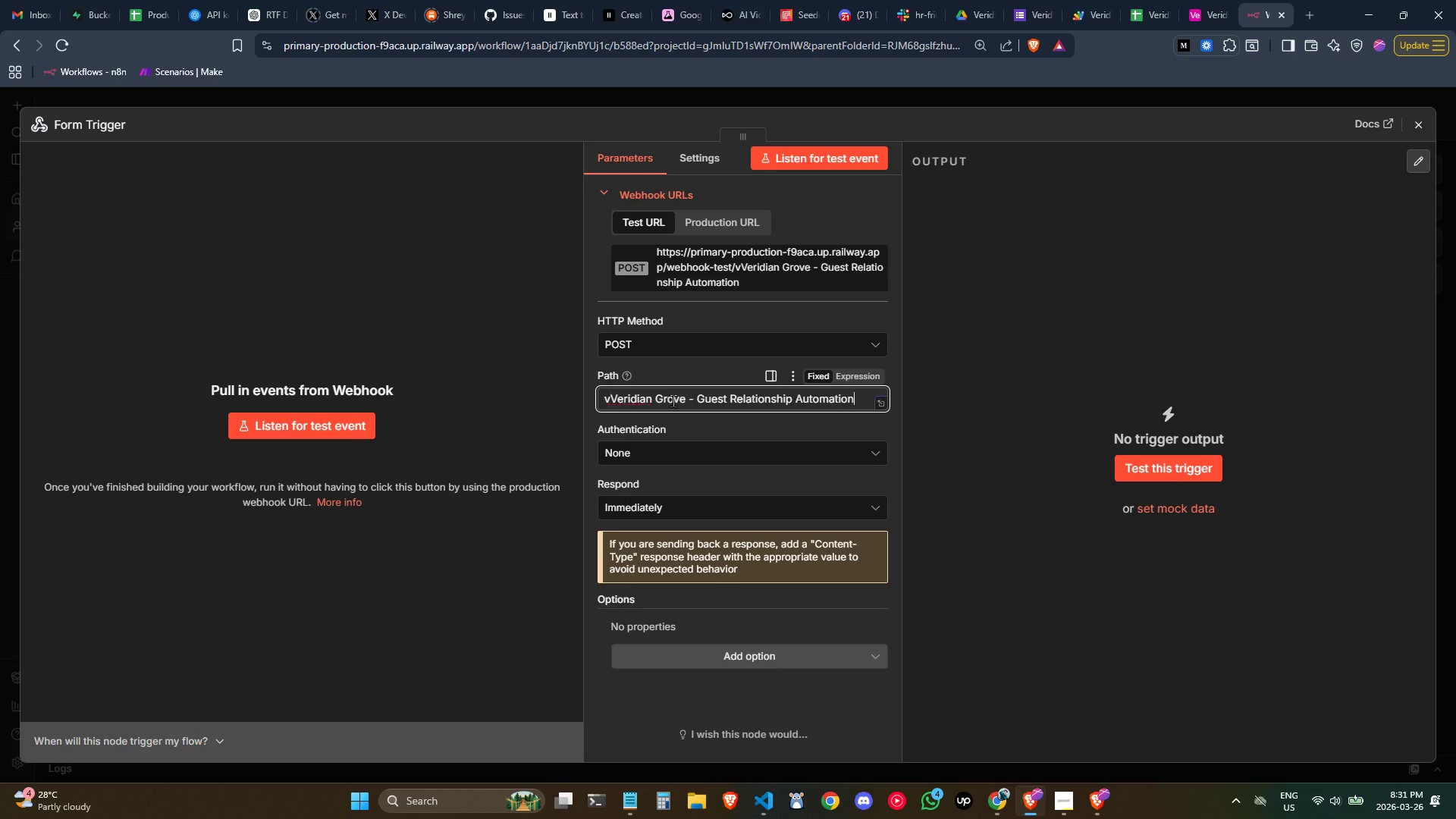 
key(Control+Shift+V)
 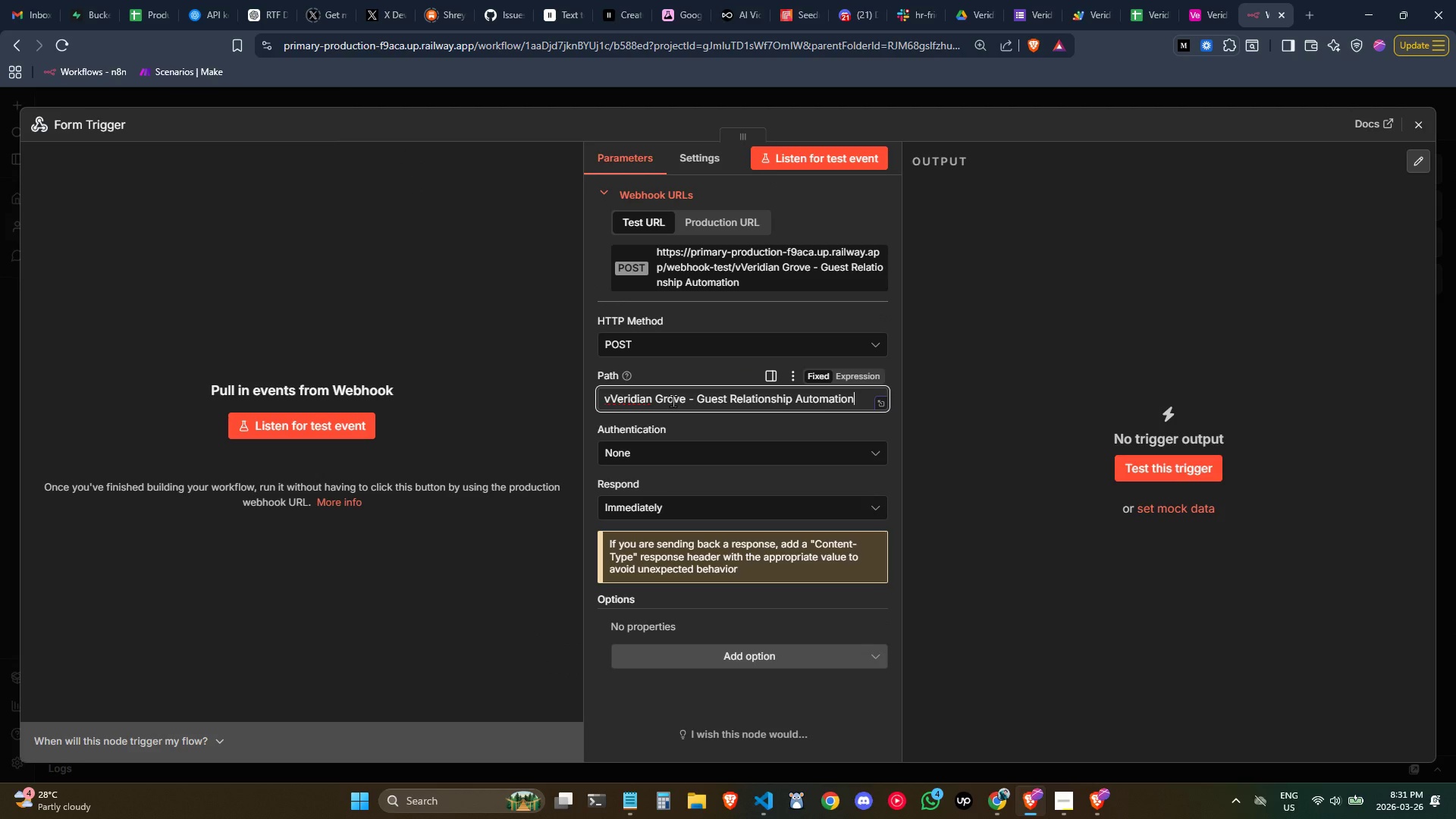 
key(Control+ControlLeft)
 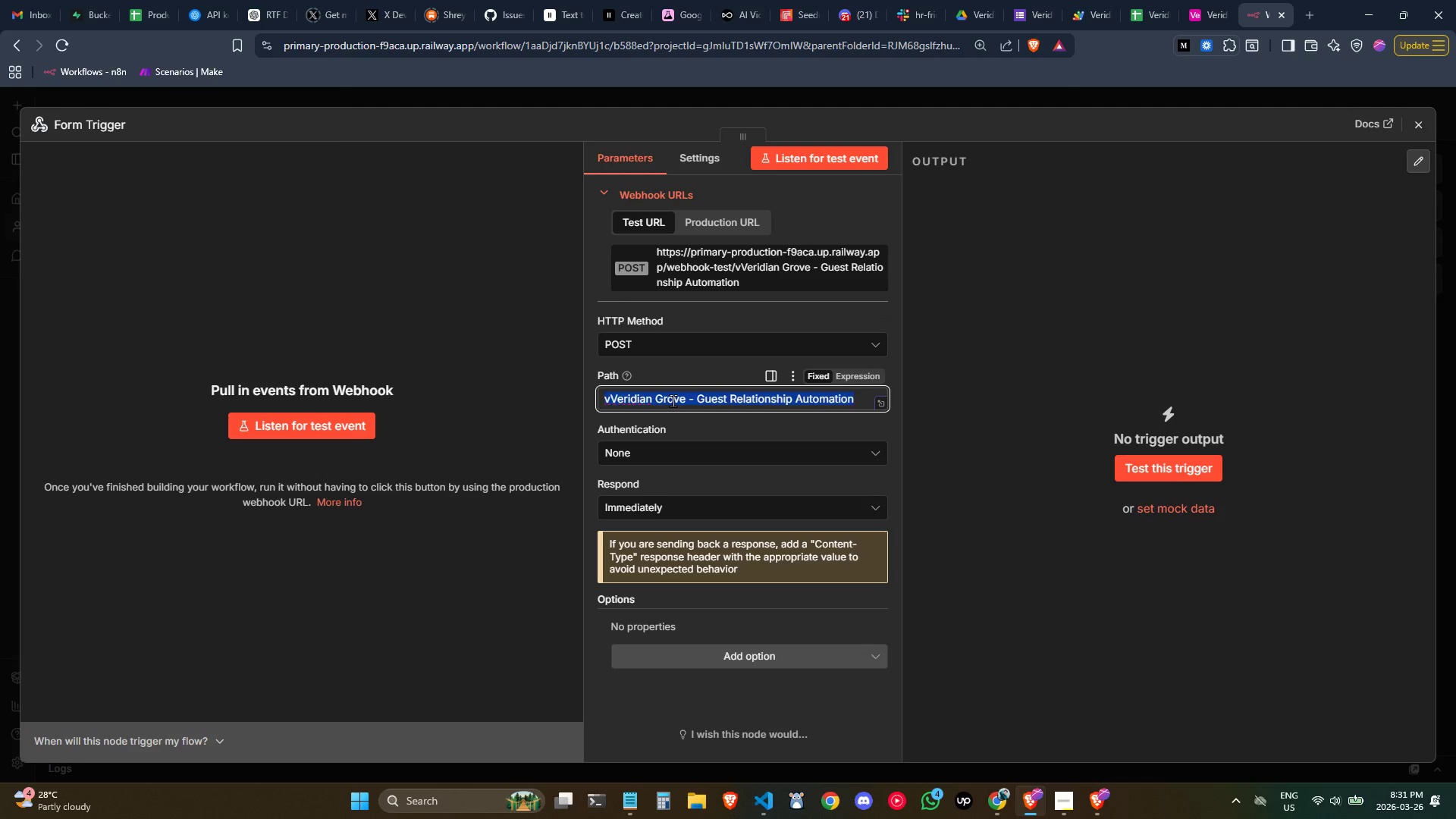 
key(Control+A)
 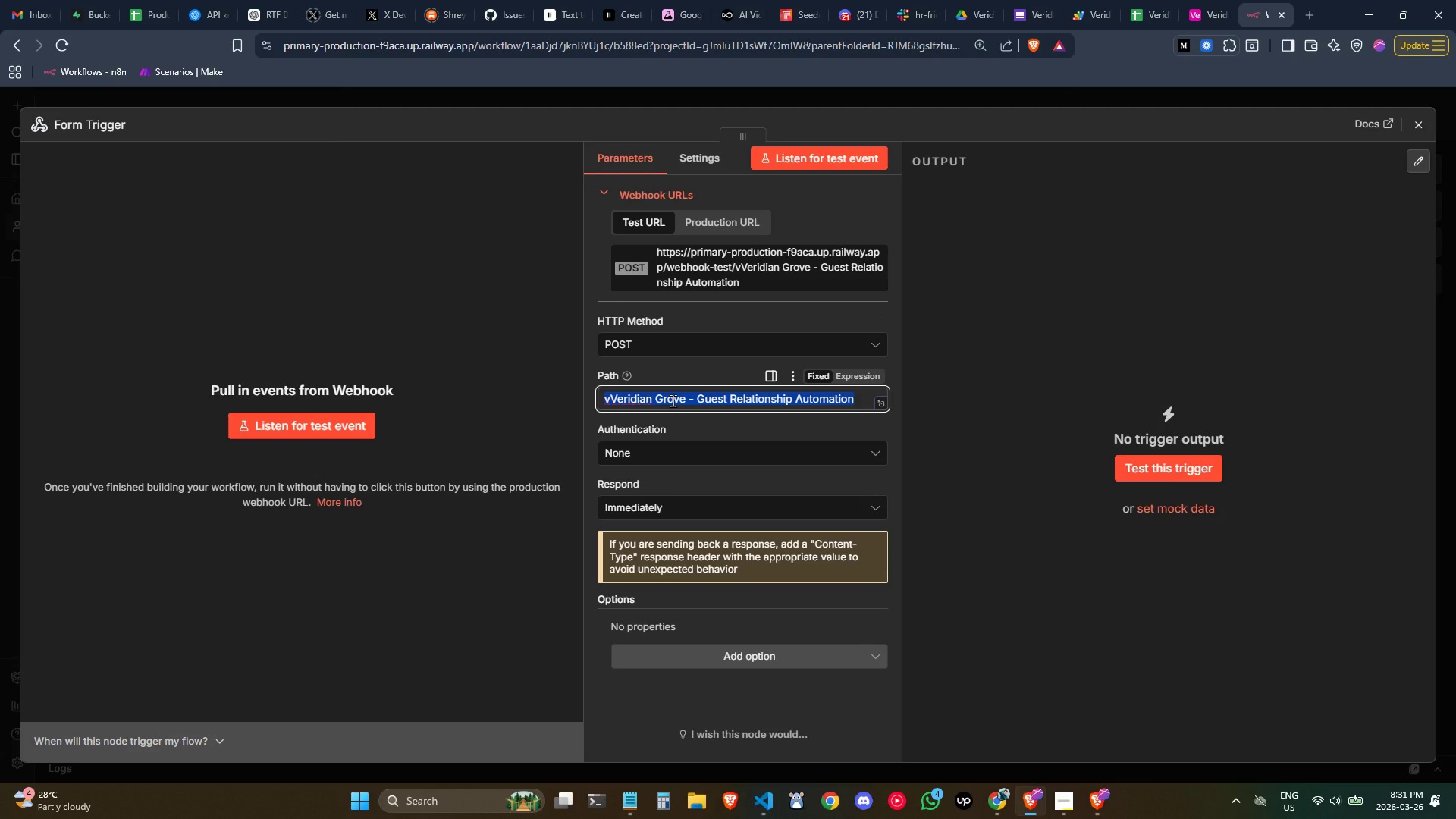 
key(Control+Shift+ControlLeft)
 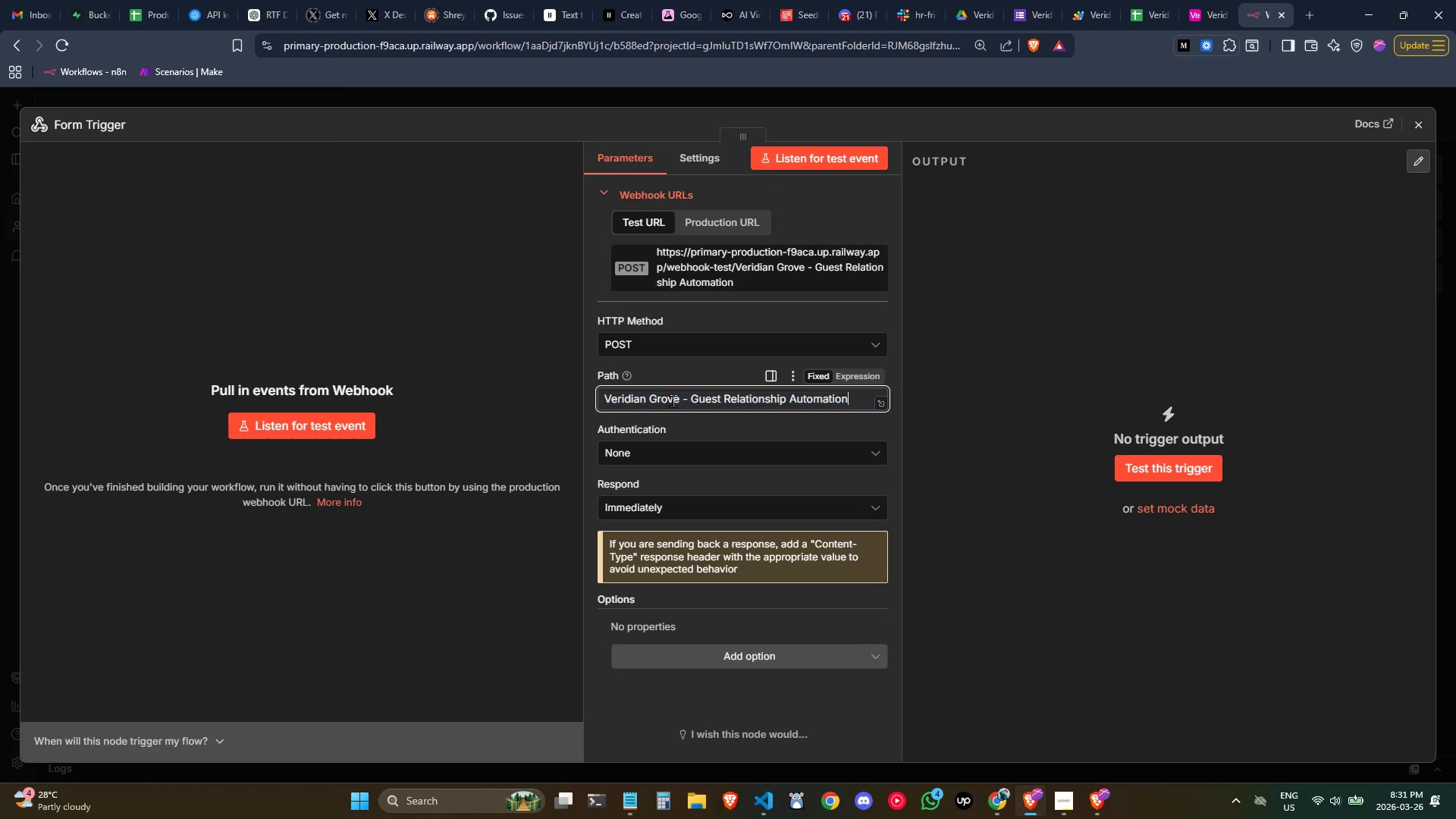 
key(Control+Shift+V)
 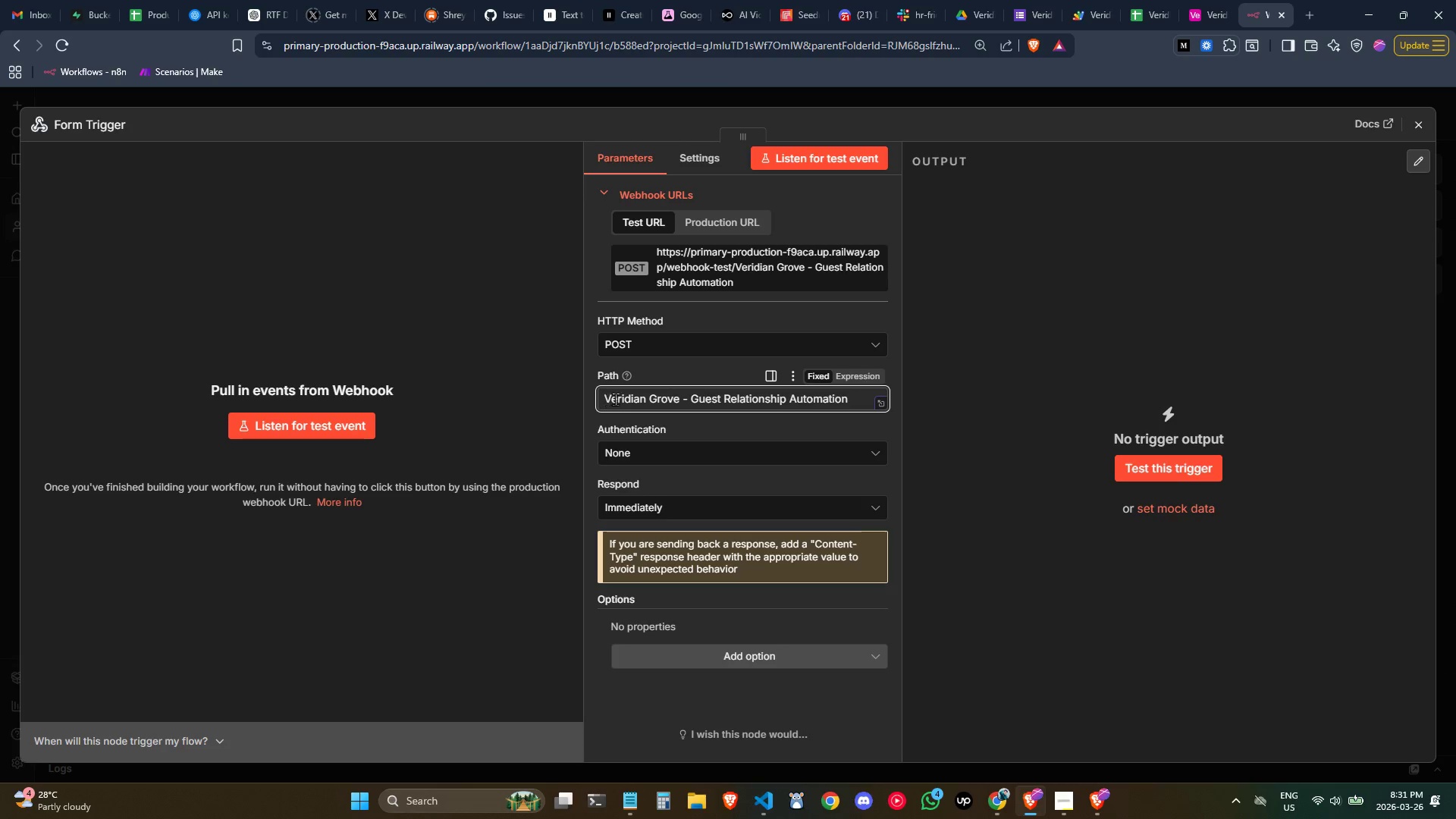 
mouse_move([735, 397])
 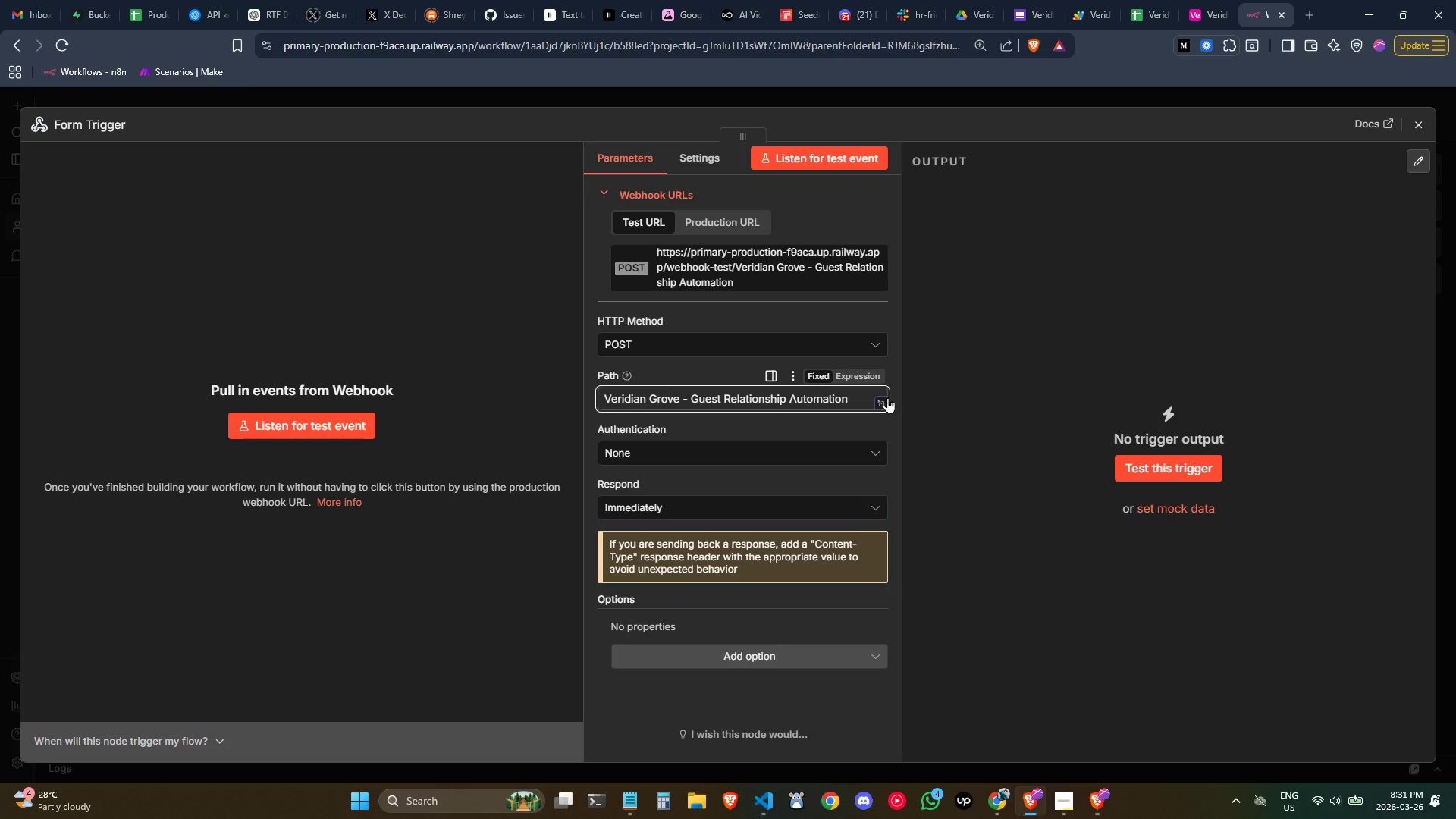 
key(Control+Backspace)
 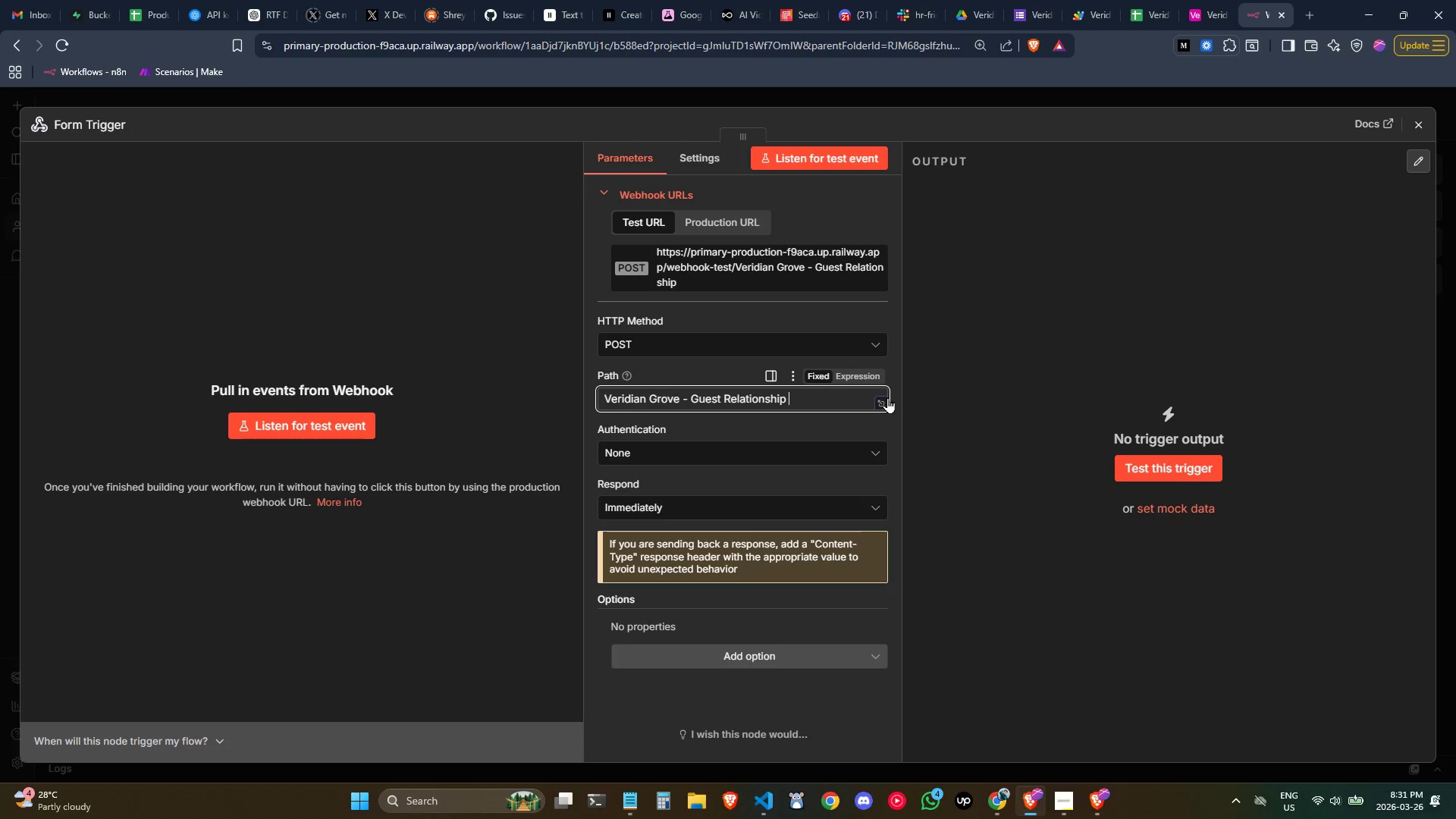 
key(Backspace)
 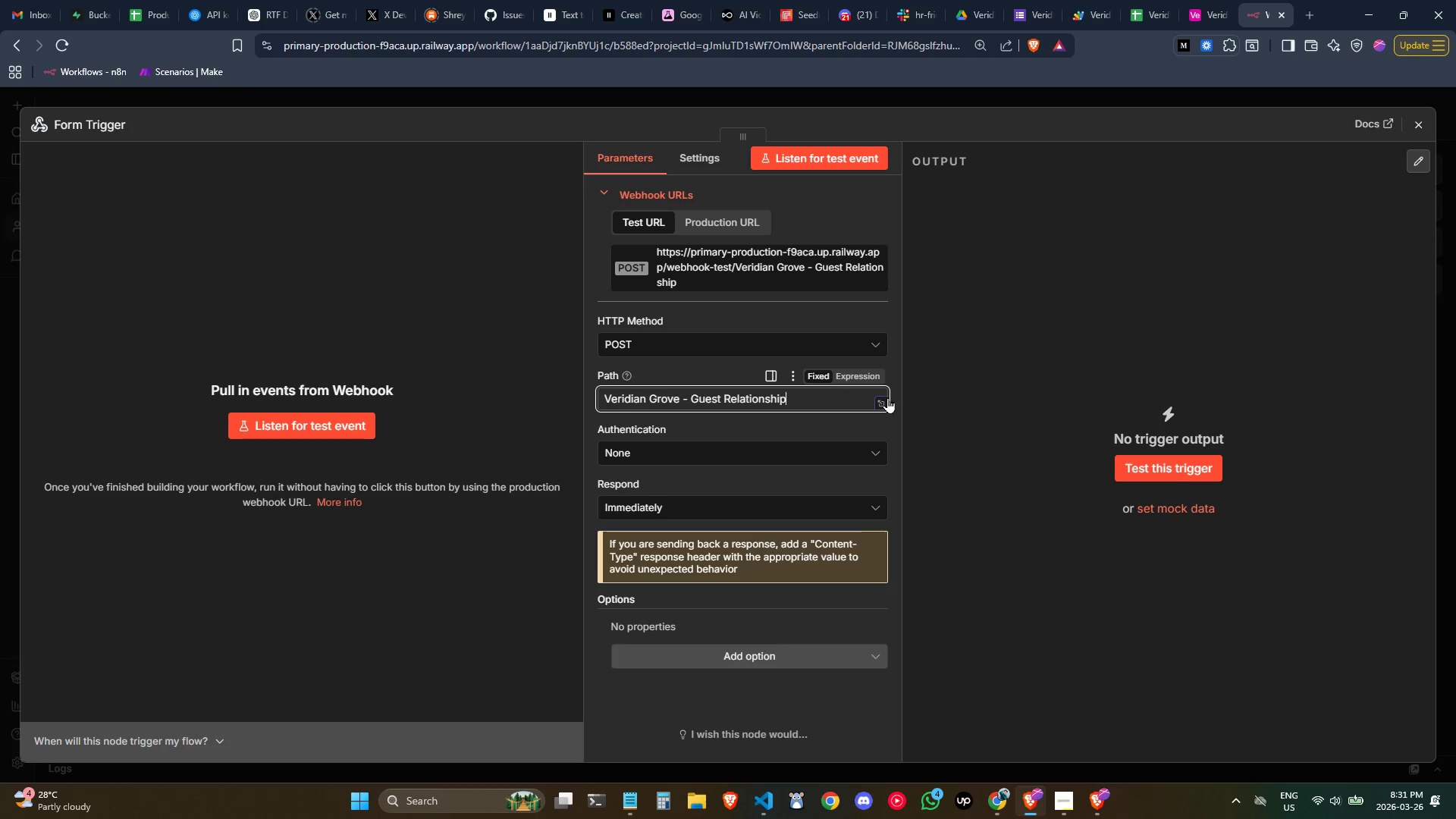 
key(Control+ControlLeft)
 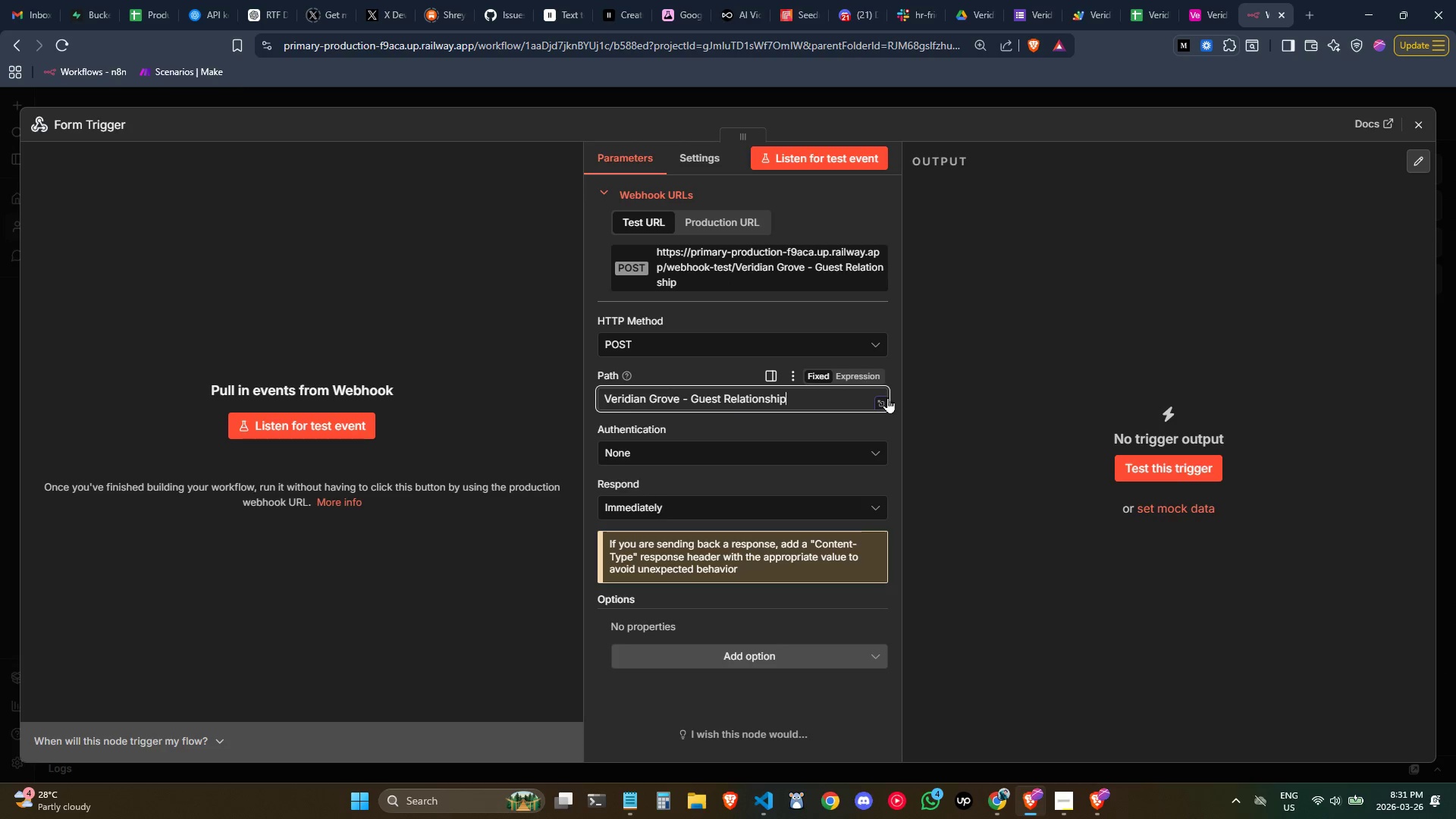 
key(Control+Backspace)
 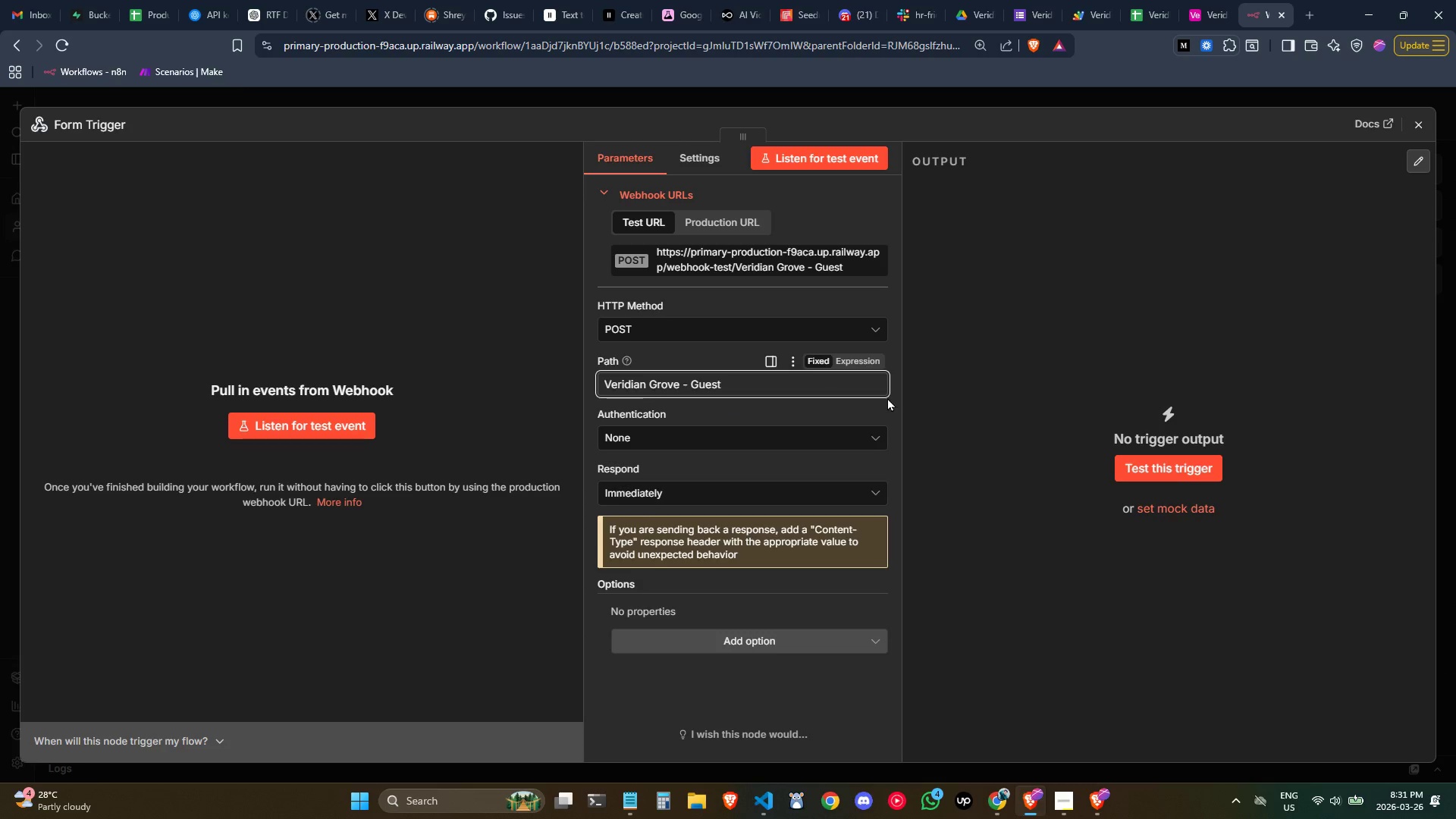 
key(Backspace)
type(-intake)
 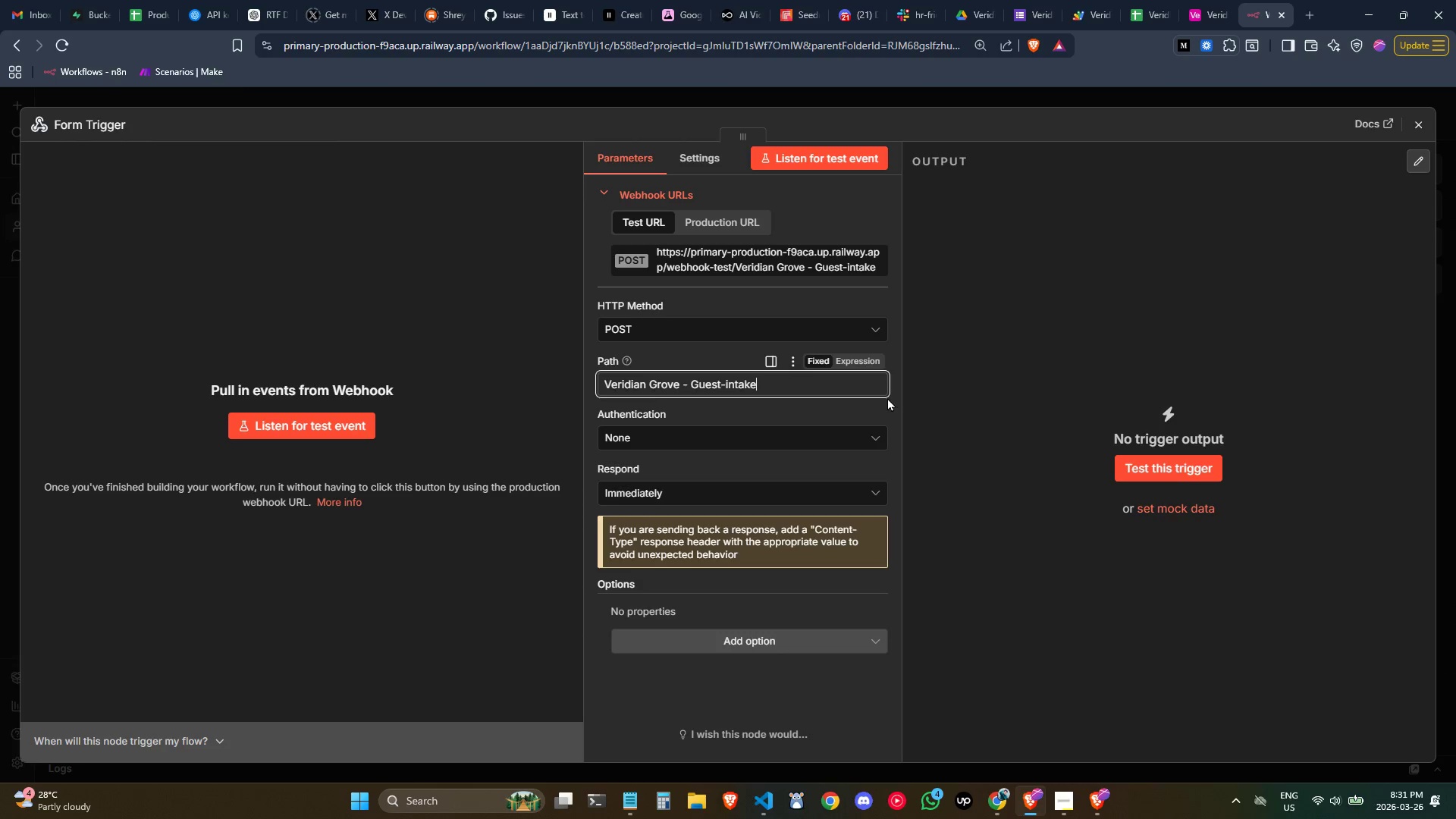 
key(Control+ControlLeft)
 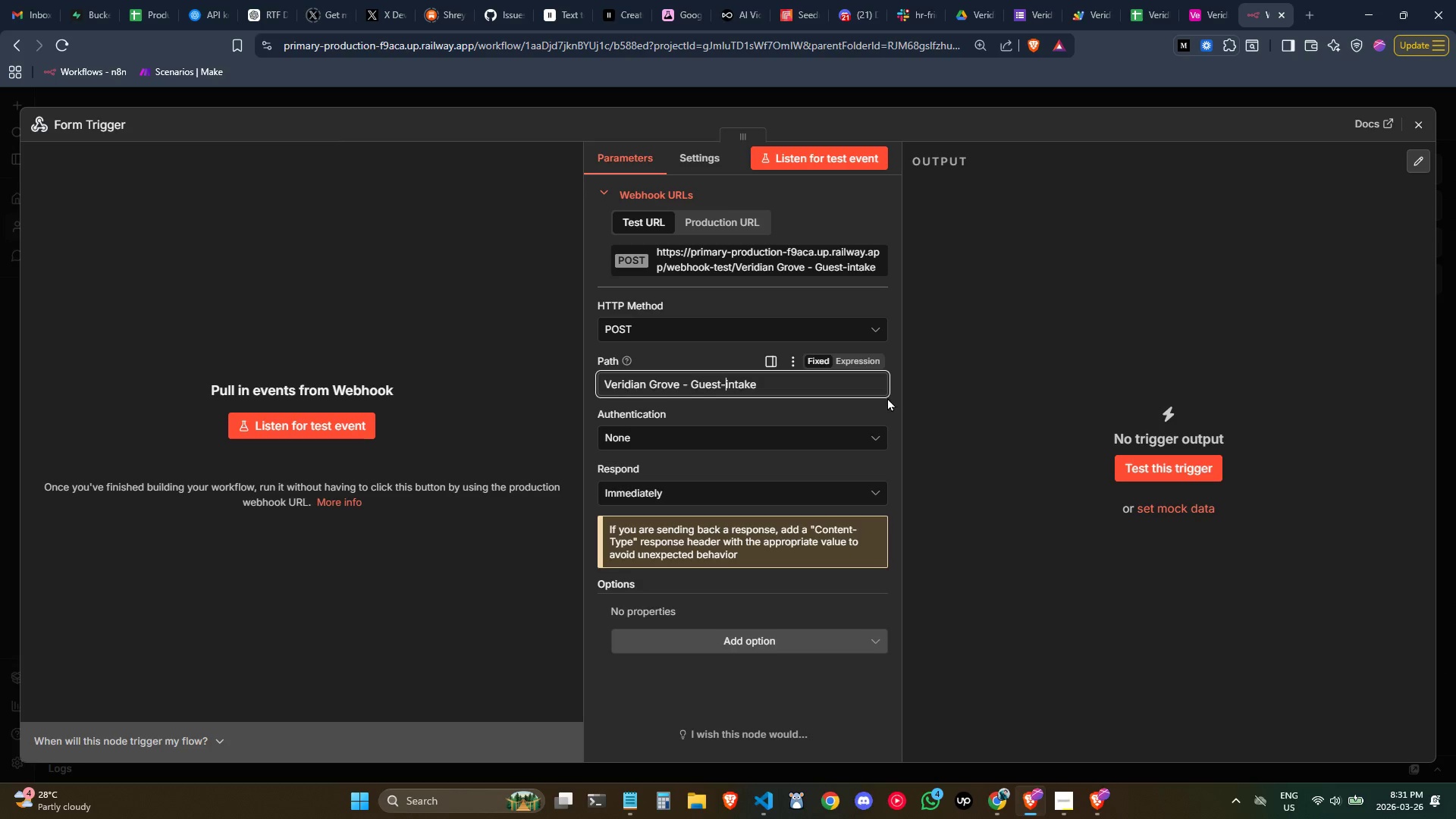 
key(Control+ArrowLeft)
 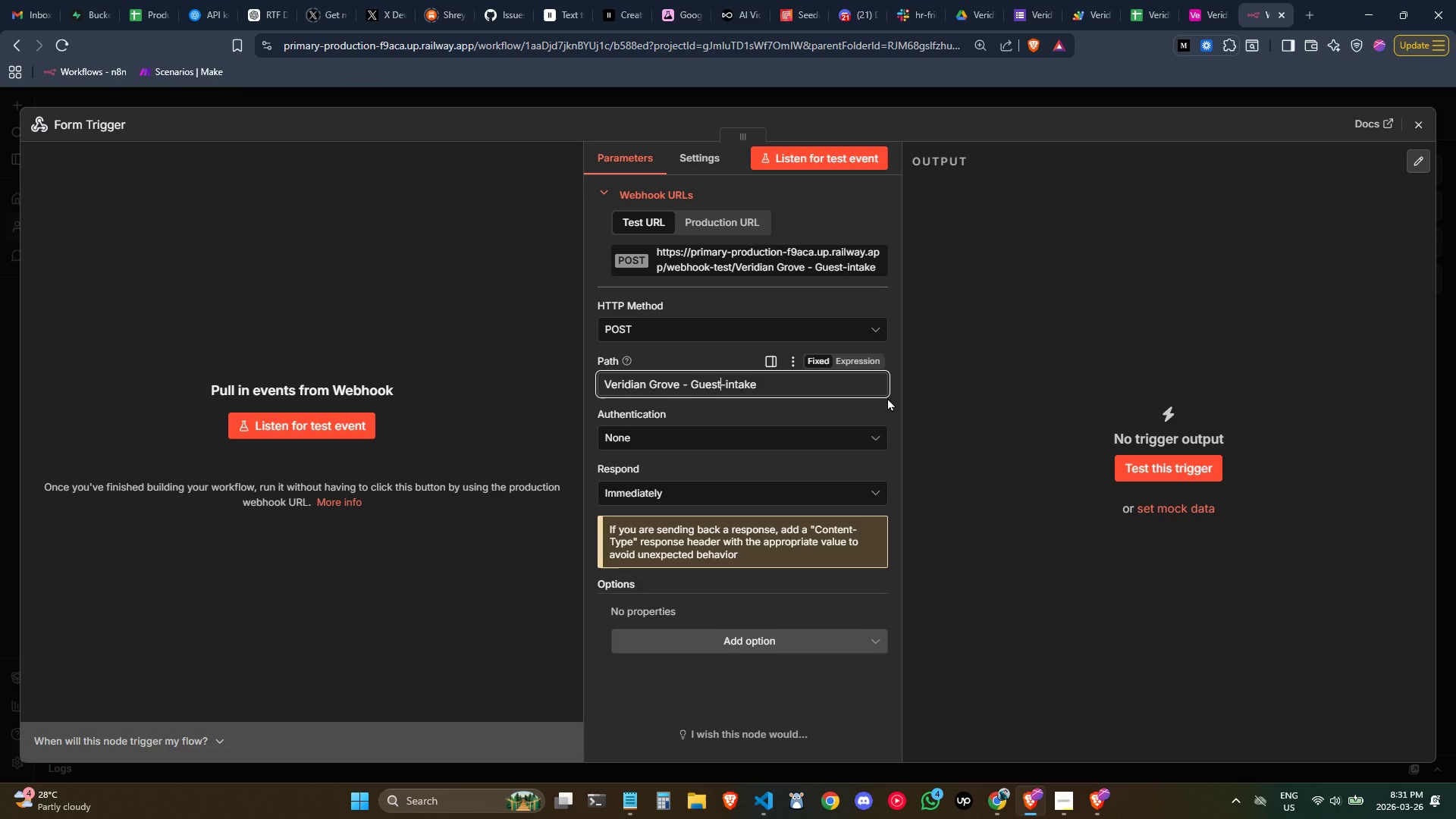 
key(ArrowLeft)
 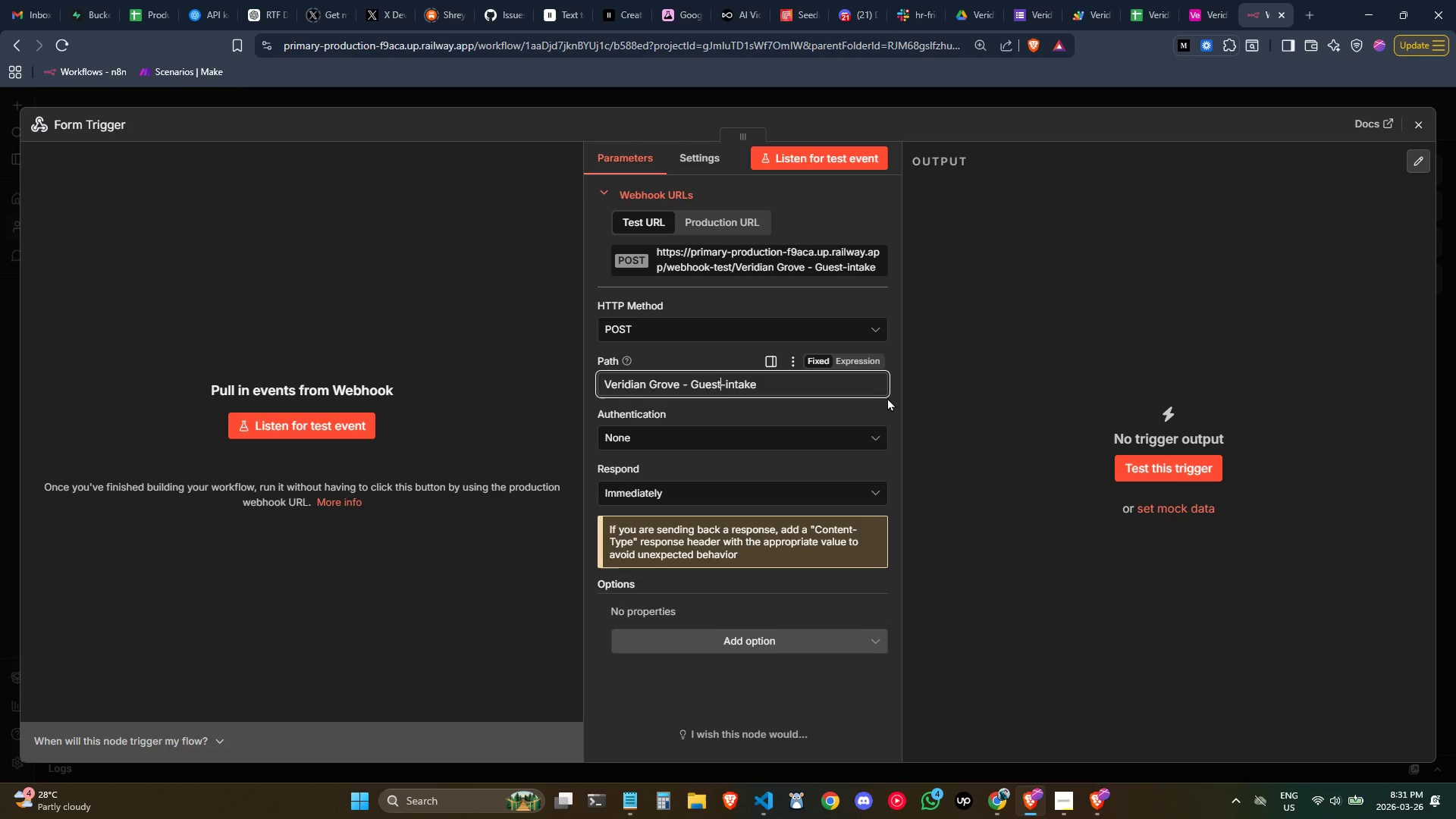 
key(ArrowLeft)
 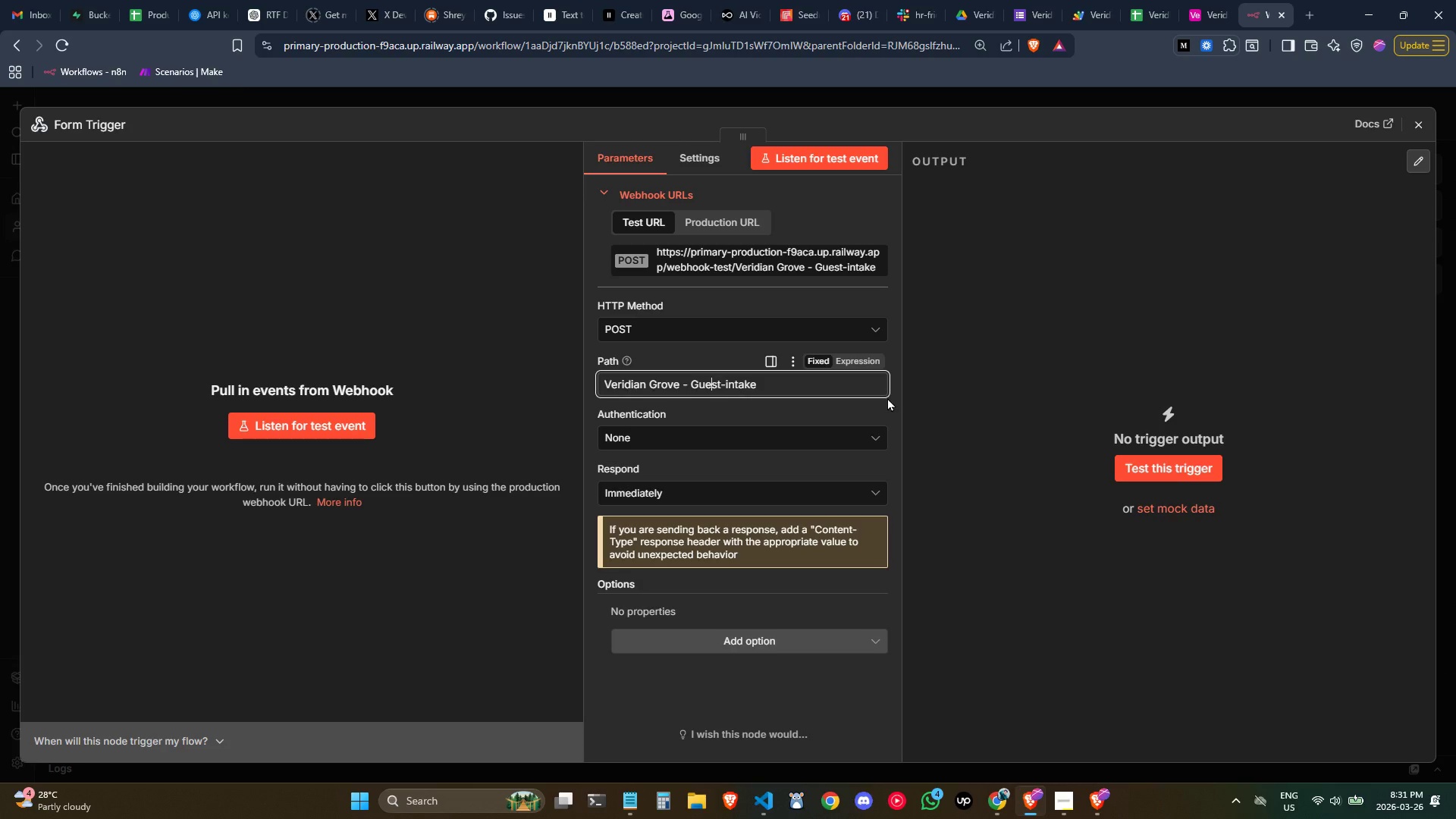 
key(ArrowLeft)
 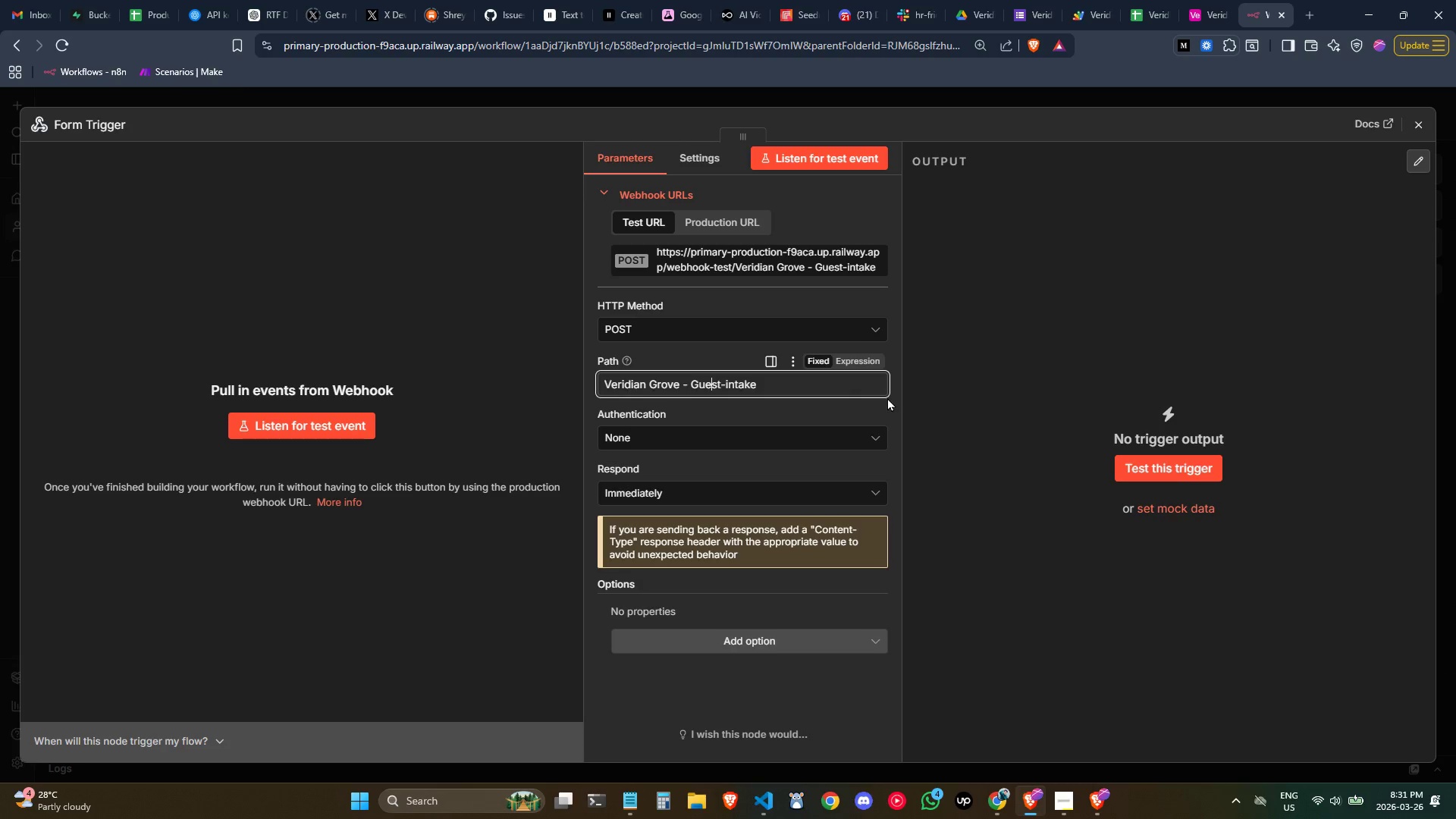 
key(ArrowLeft)
 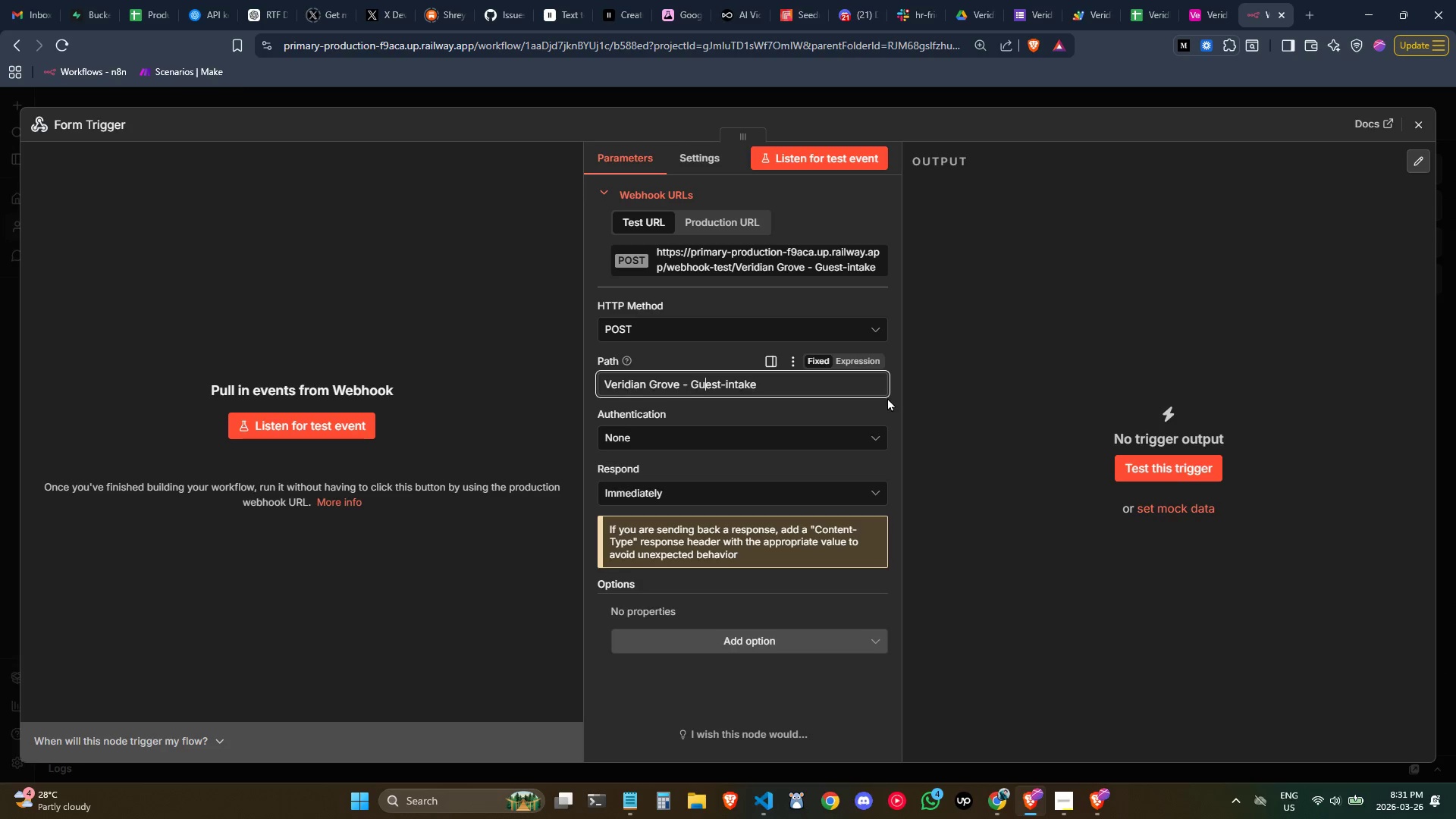 
key(ArrowLeft)
 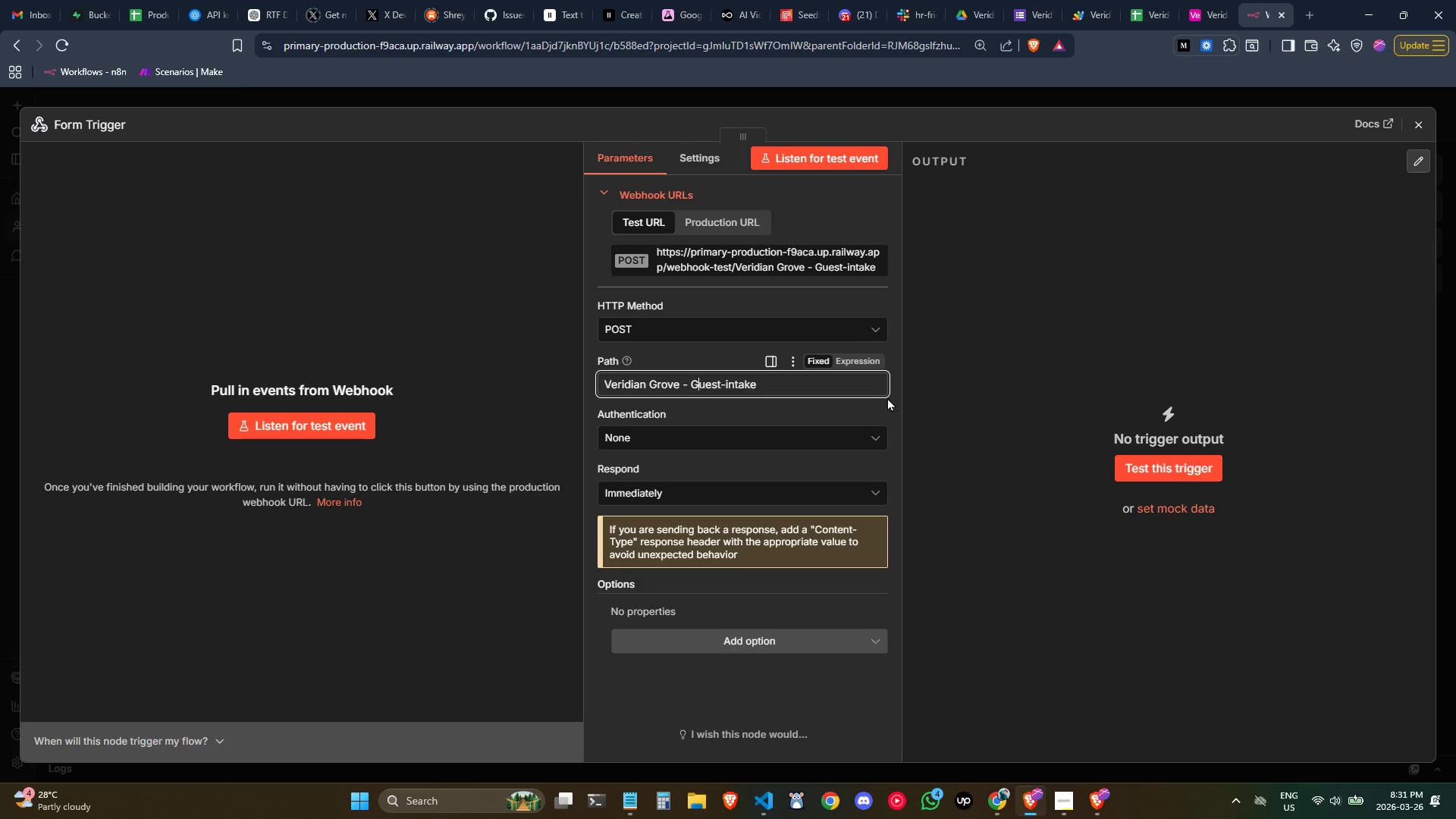 
key(Backspace)
 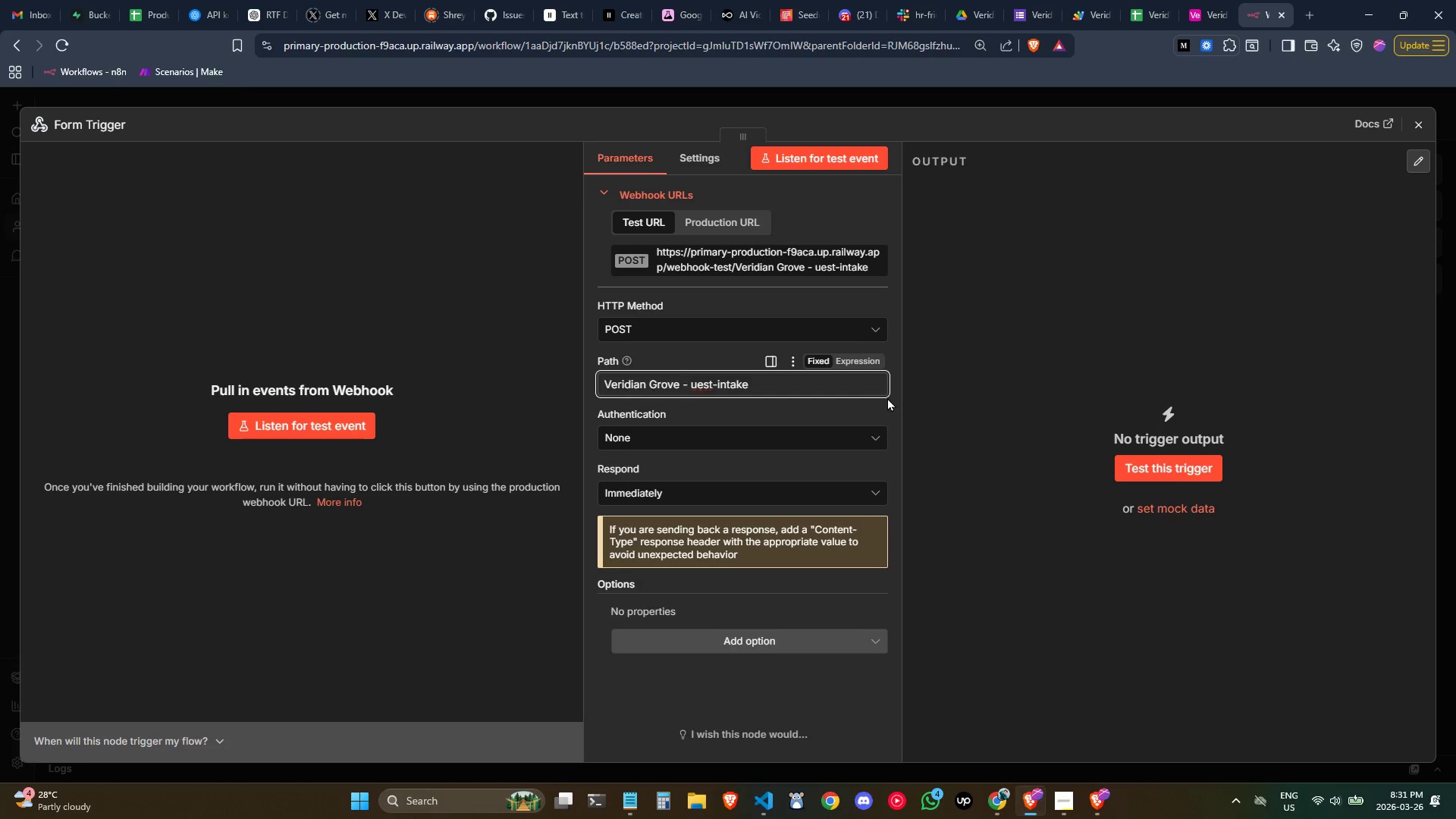 
key(Backspace)
 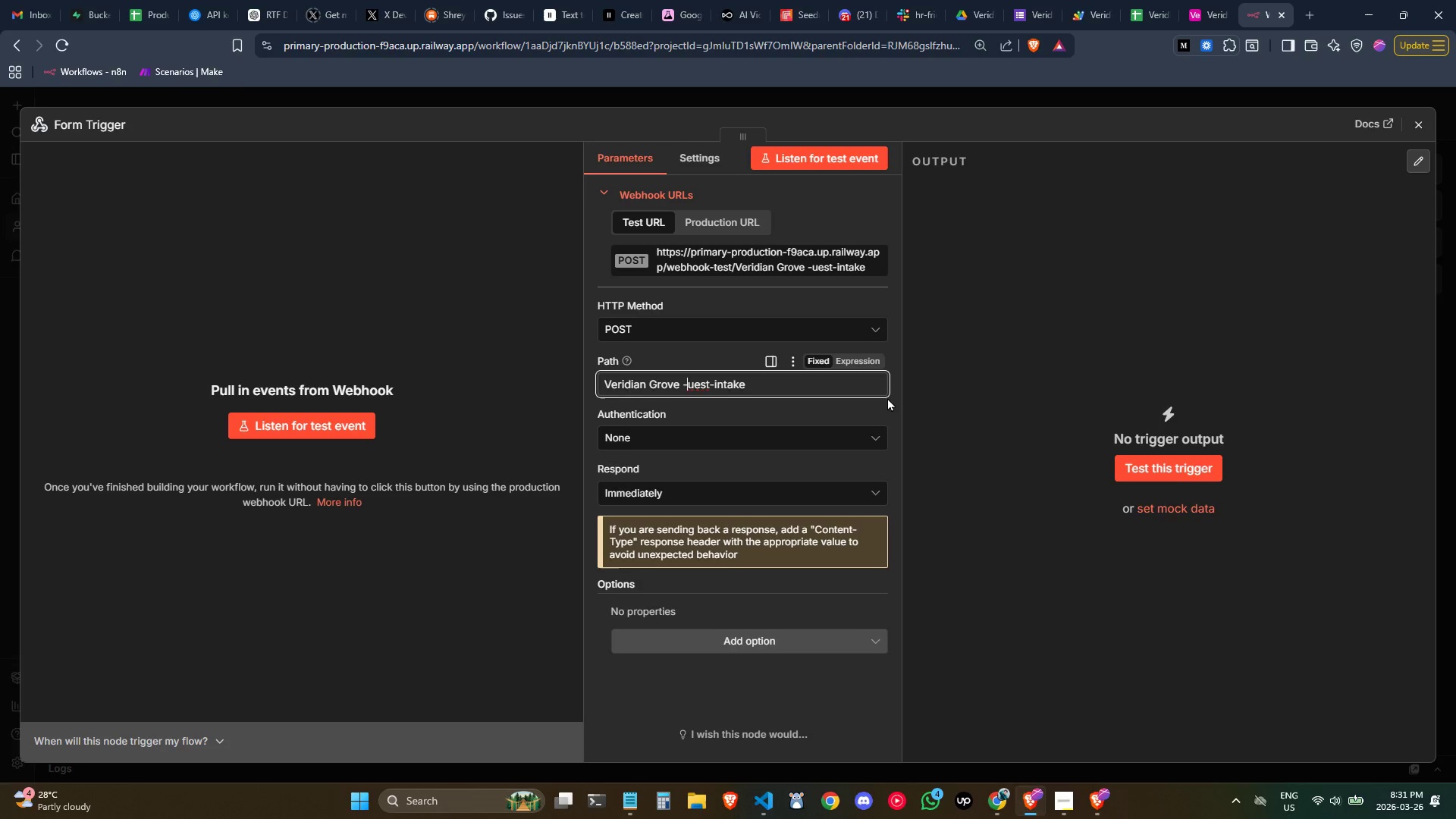 
key(G)
 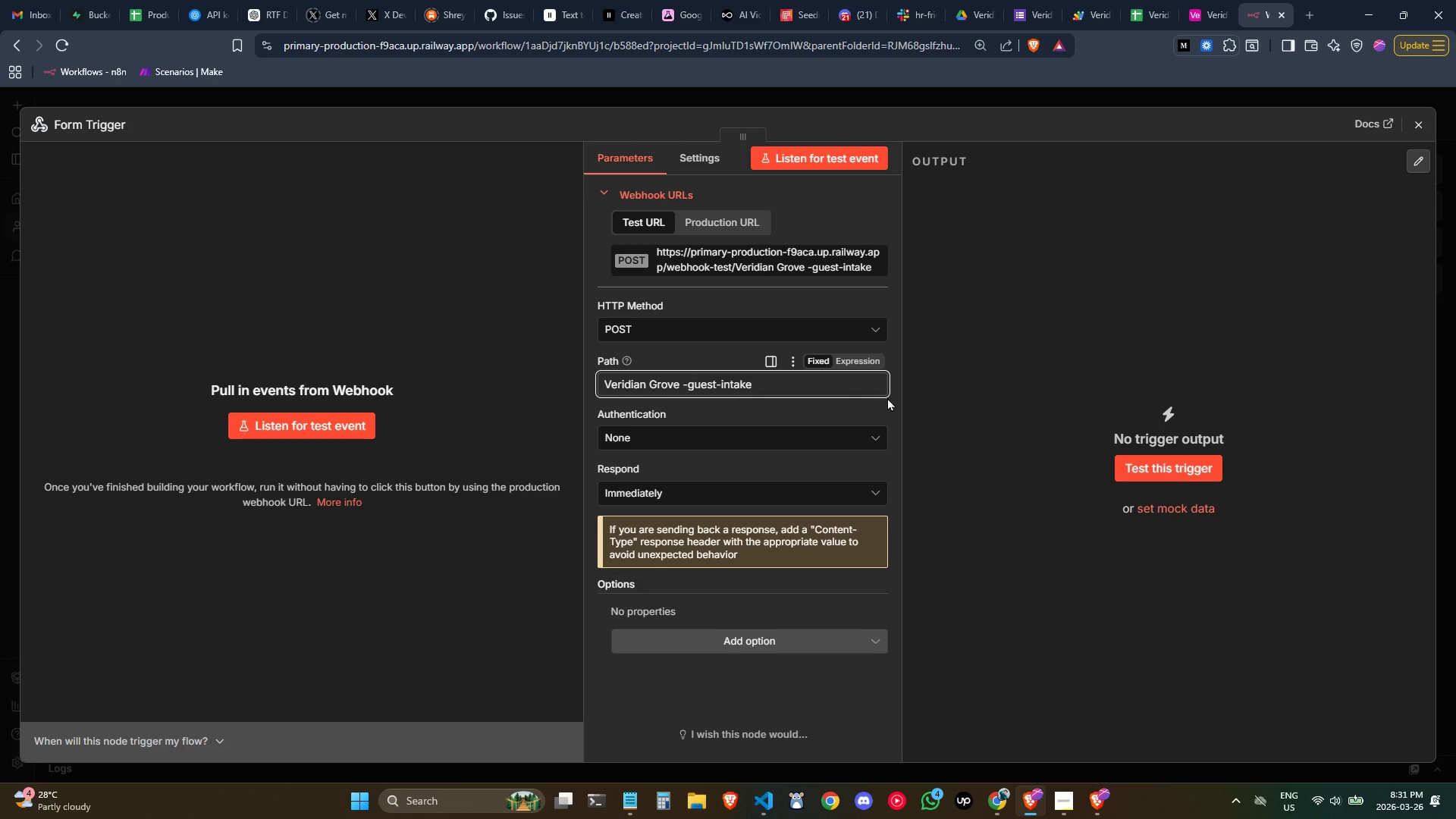 
key(ArrowLeft)
 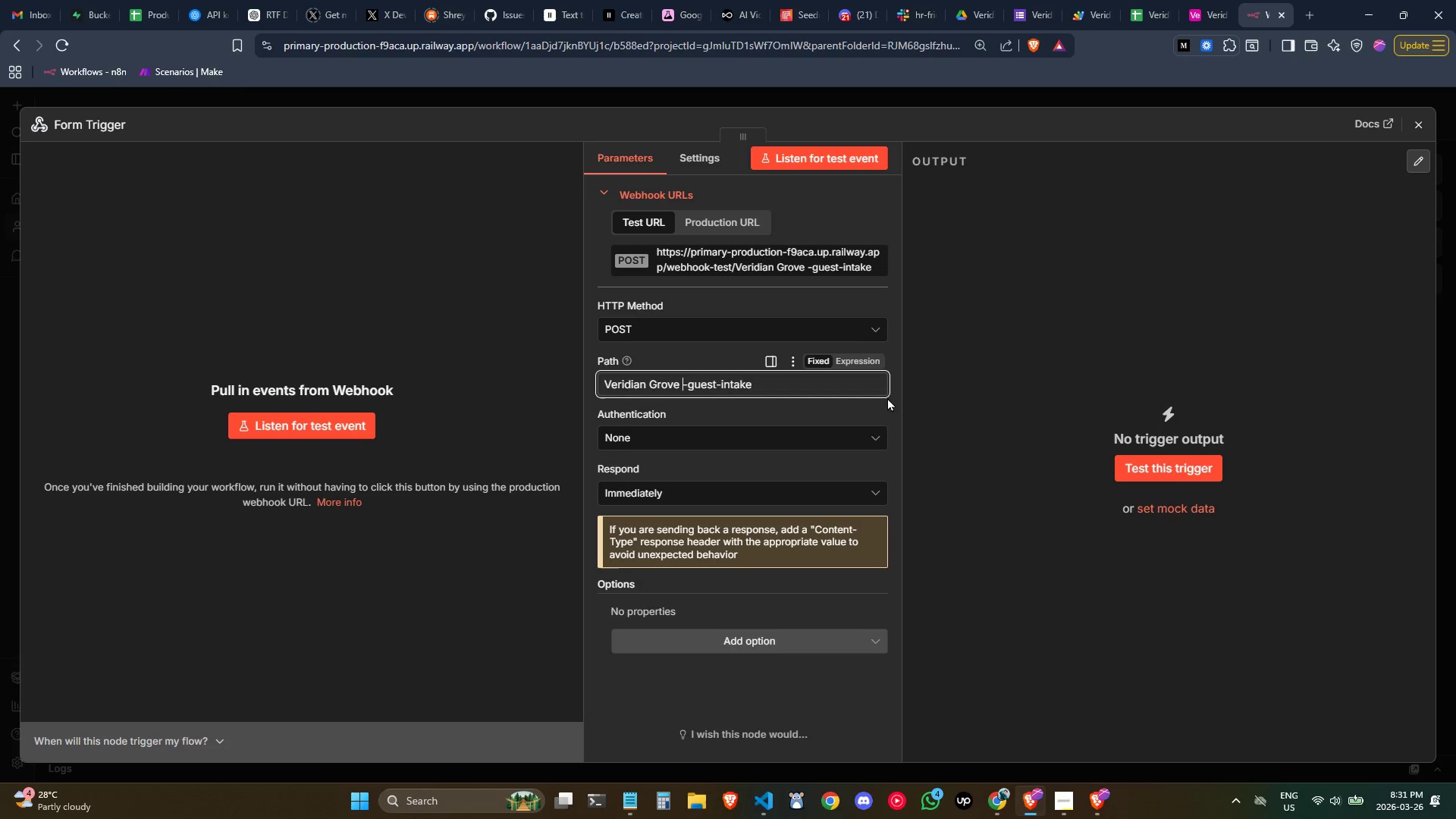 
key(ArrowLeft)
 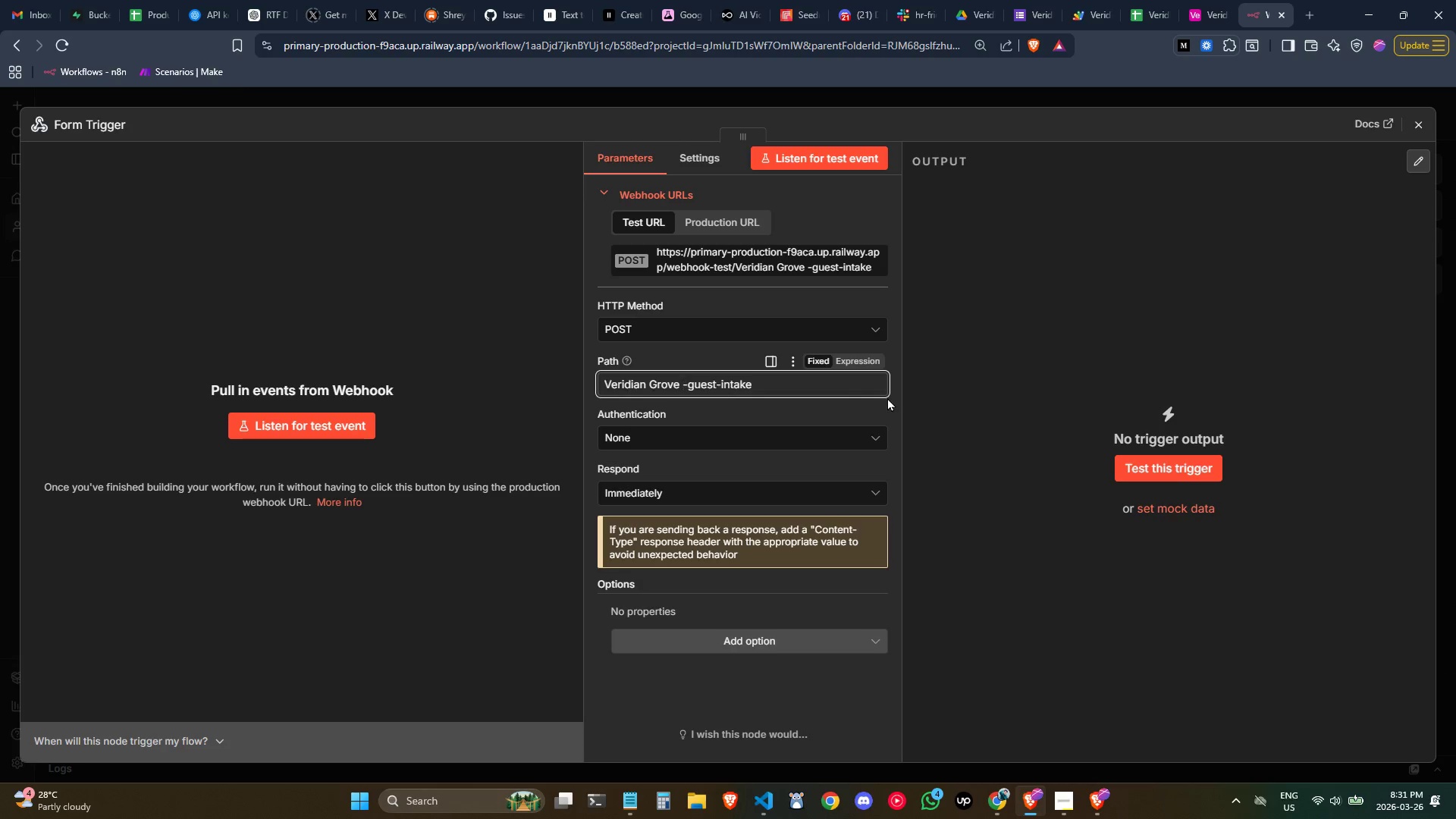 
key(Backspace)
 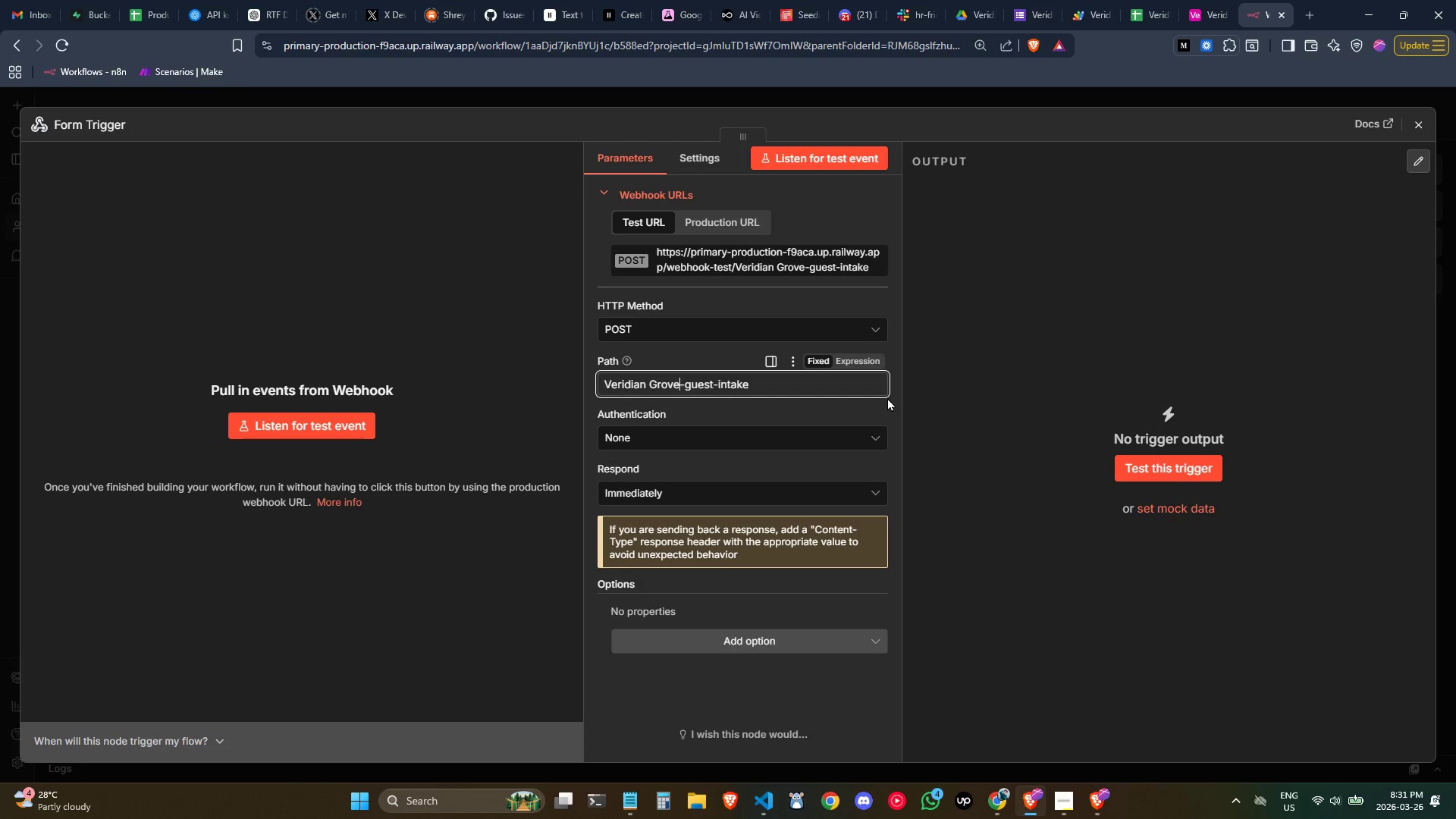 
key(Control+ControlLeft)
 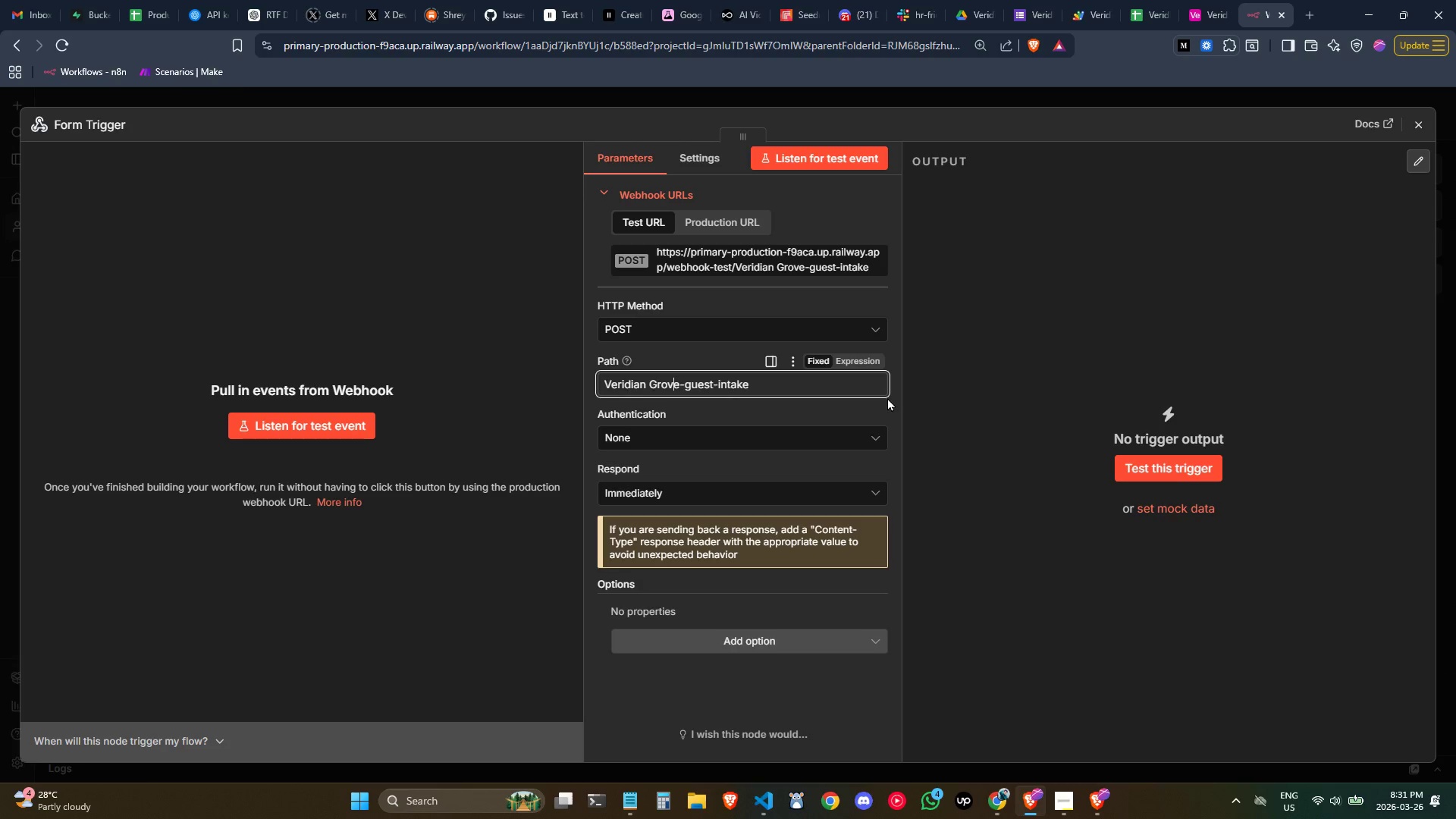 
key(ArrowLeft)
 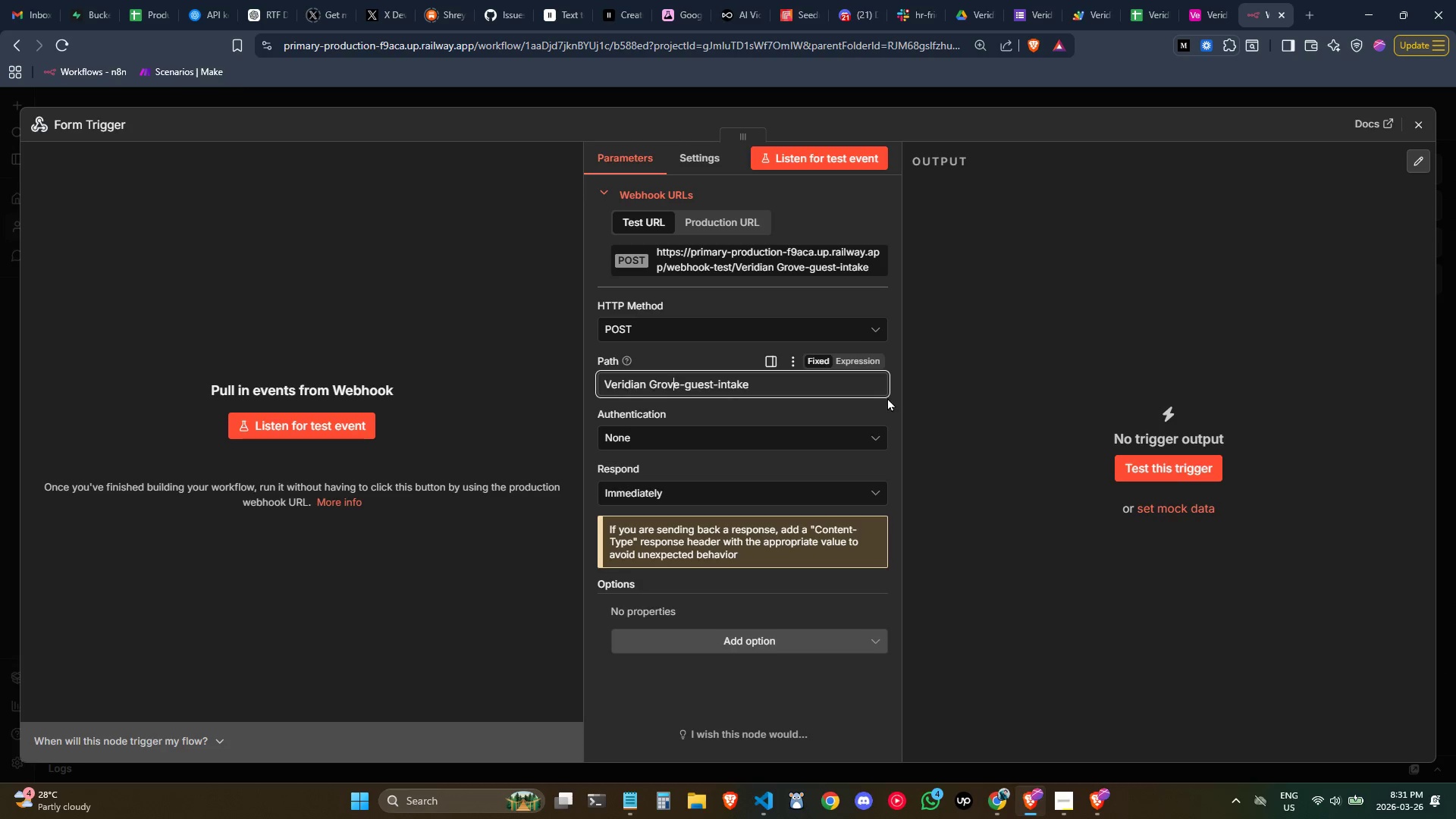 
key(ArrowLeft)
 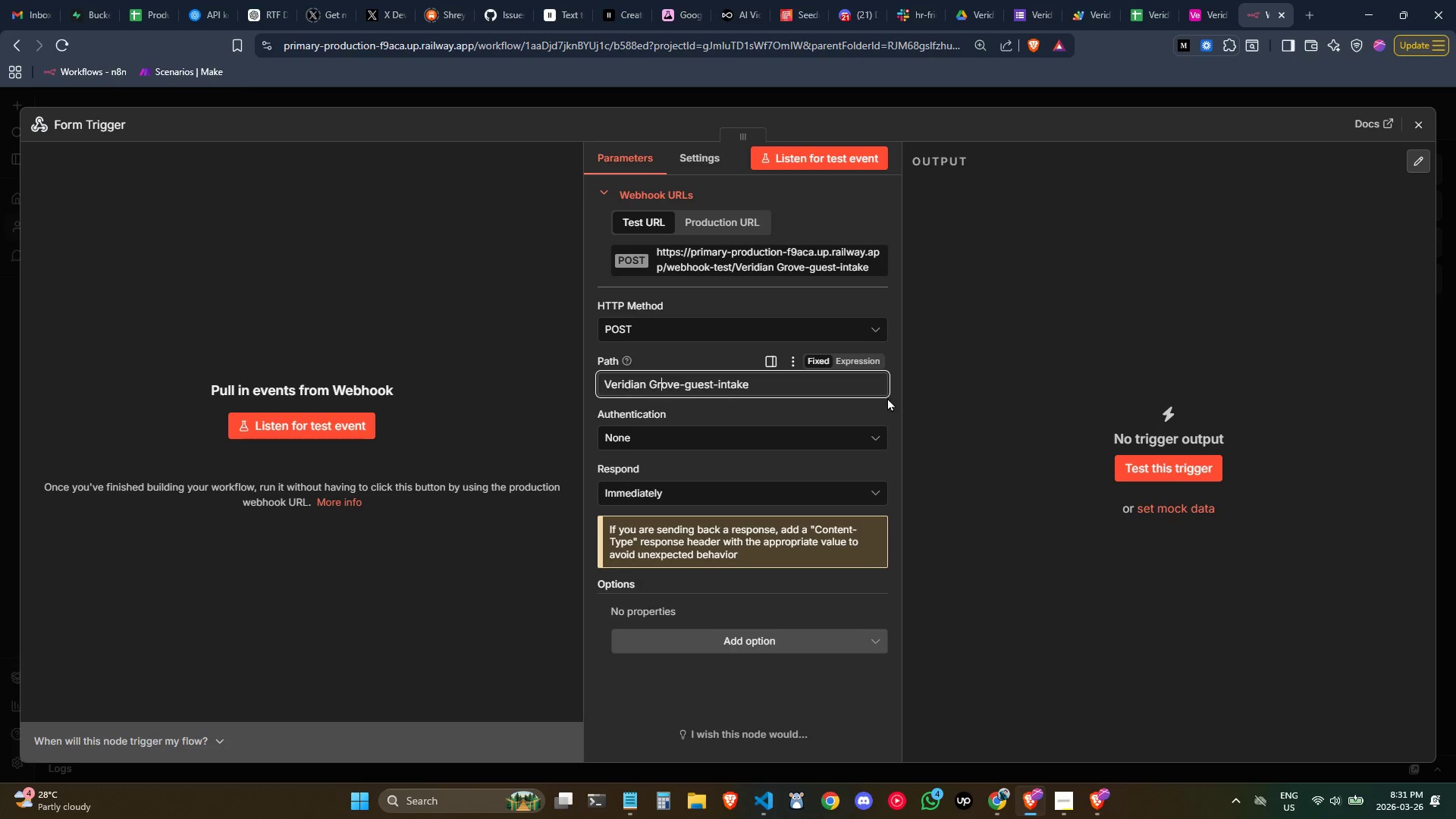 
key(ArrowLeft)
 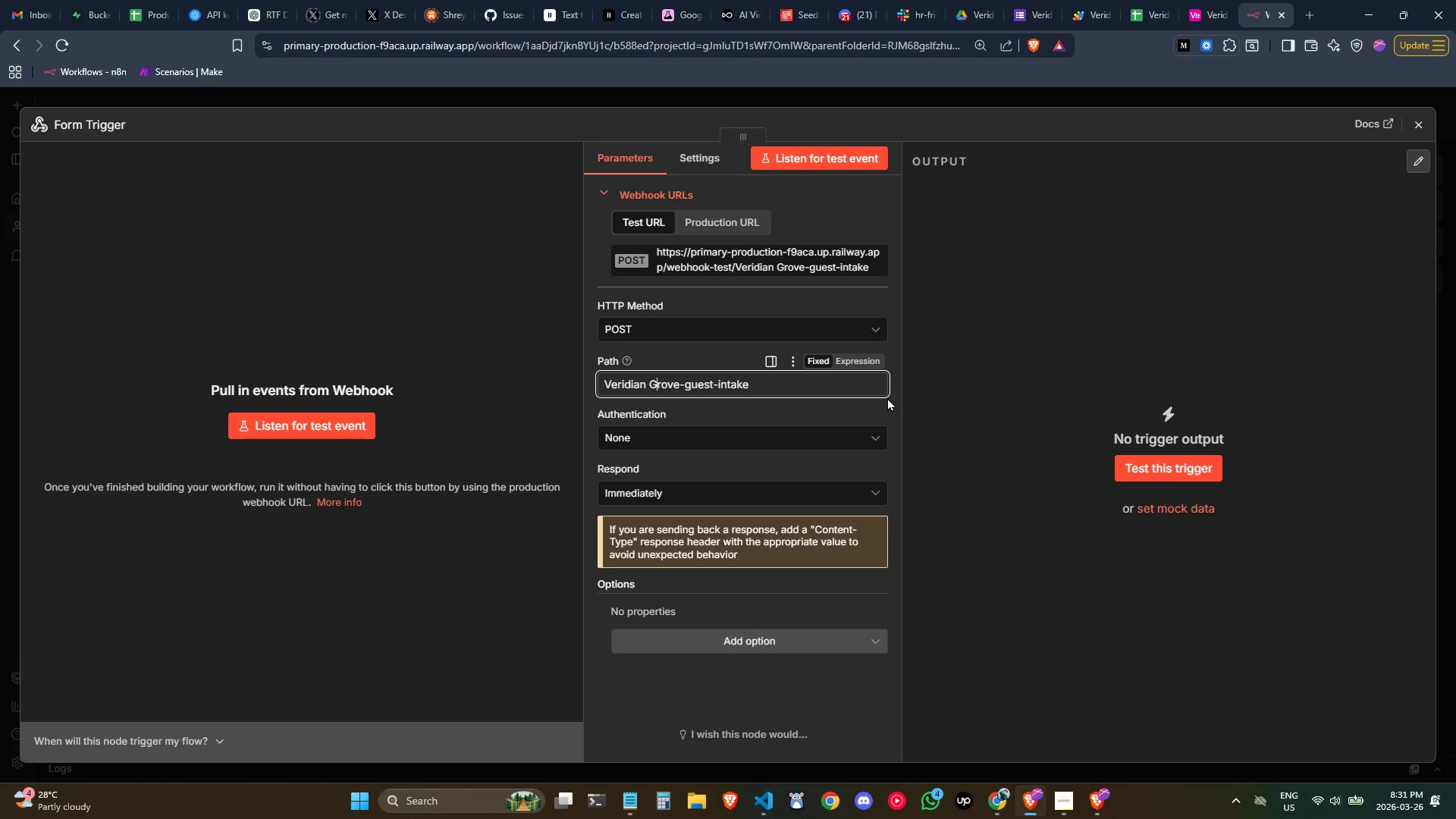 
key(ArrowLeft)
 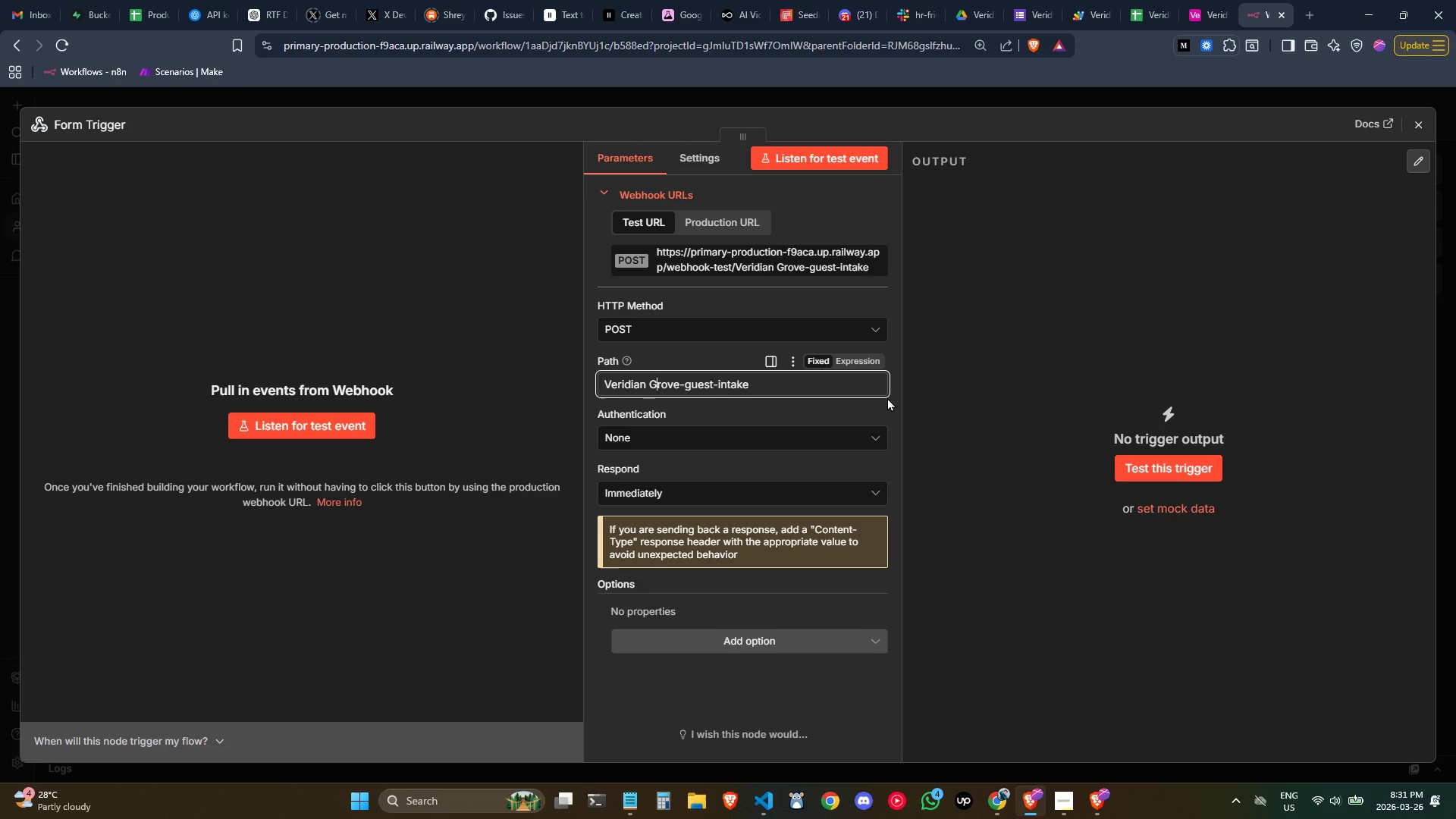 
key(Backspace)
 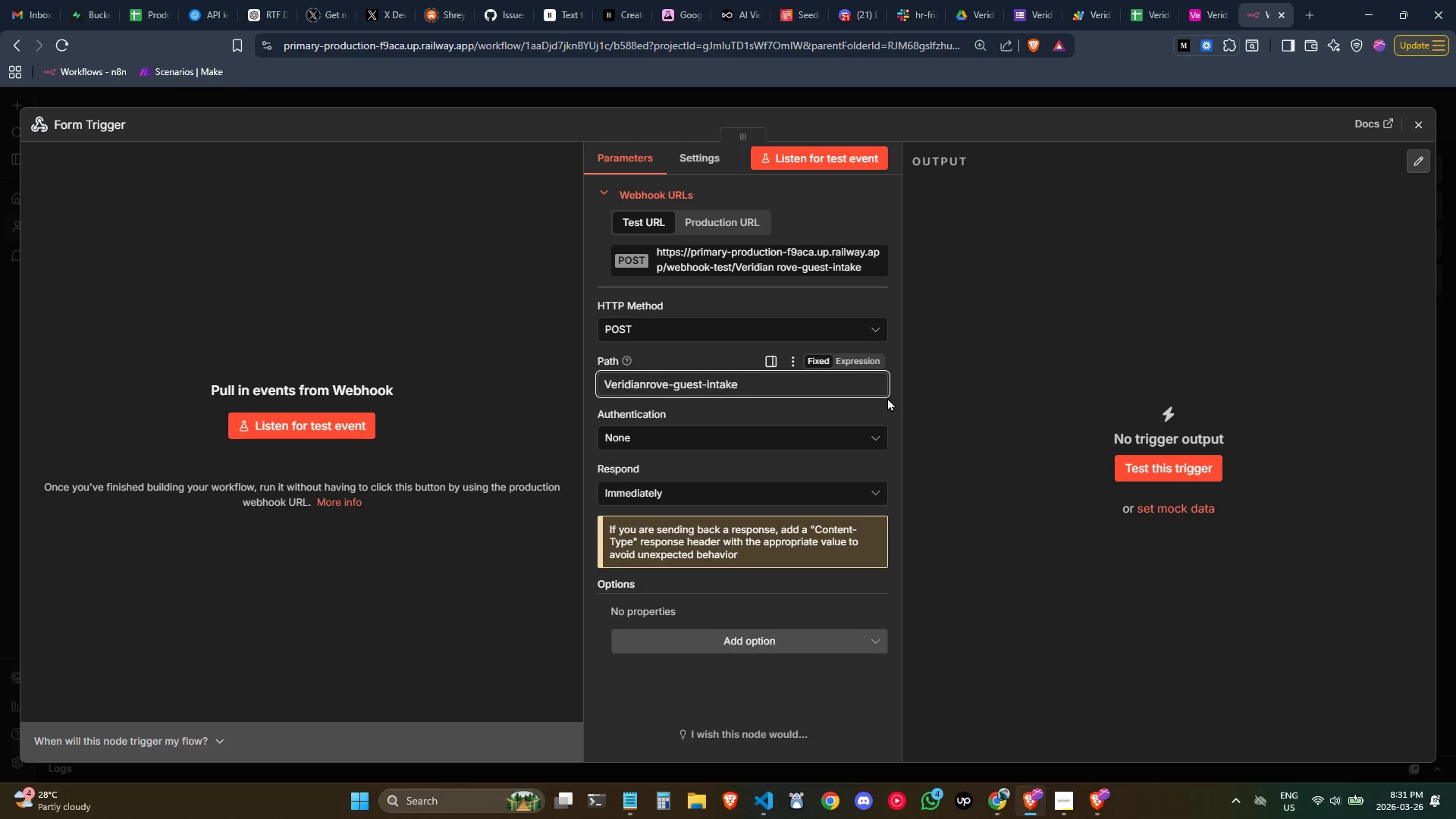 
key(Backspace)
 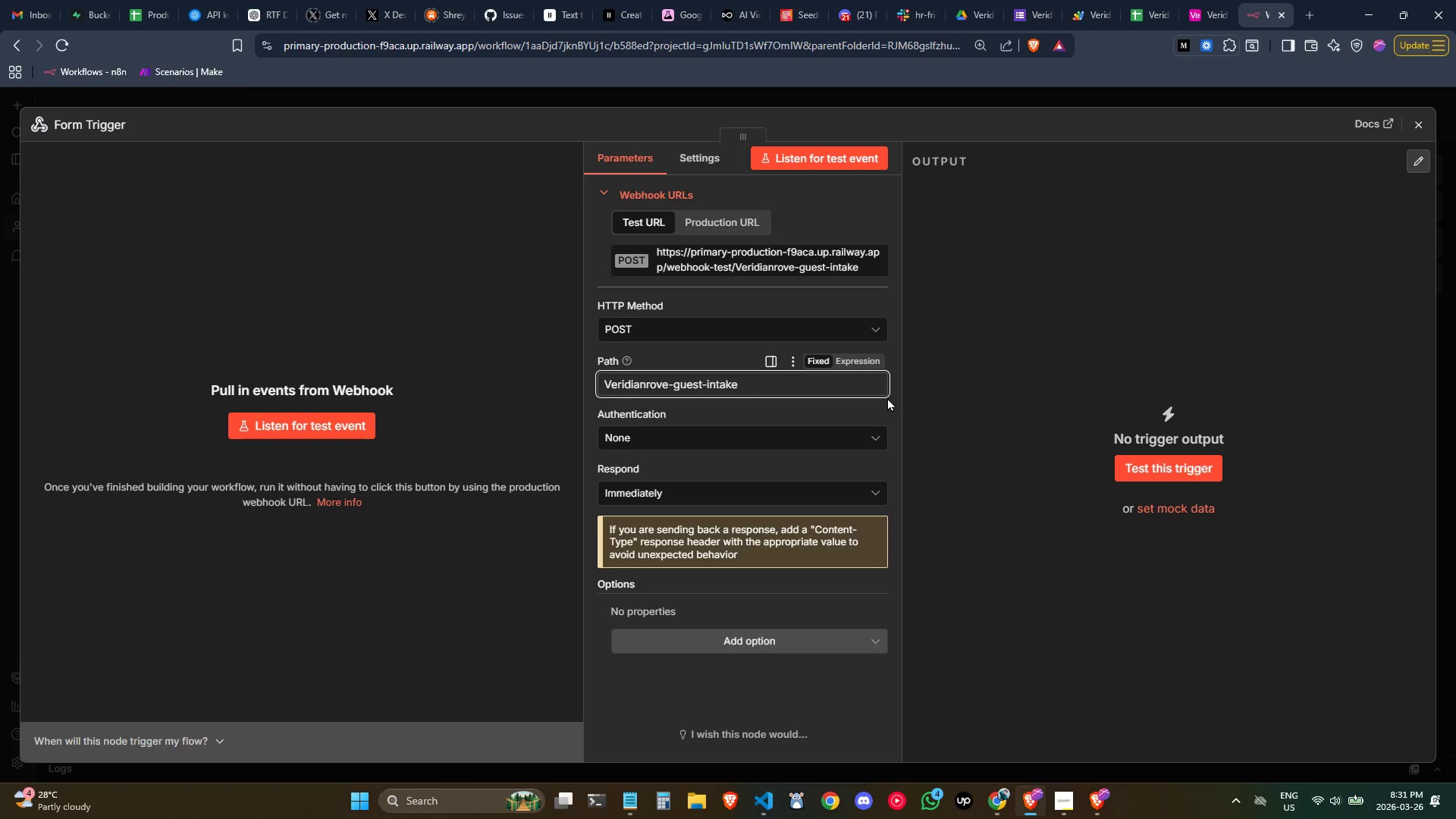 
key(Minus)
 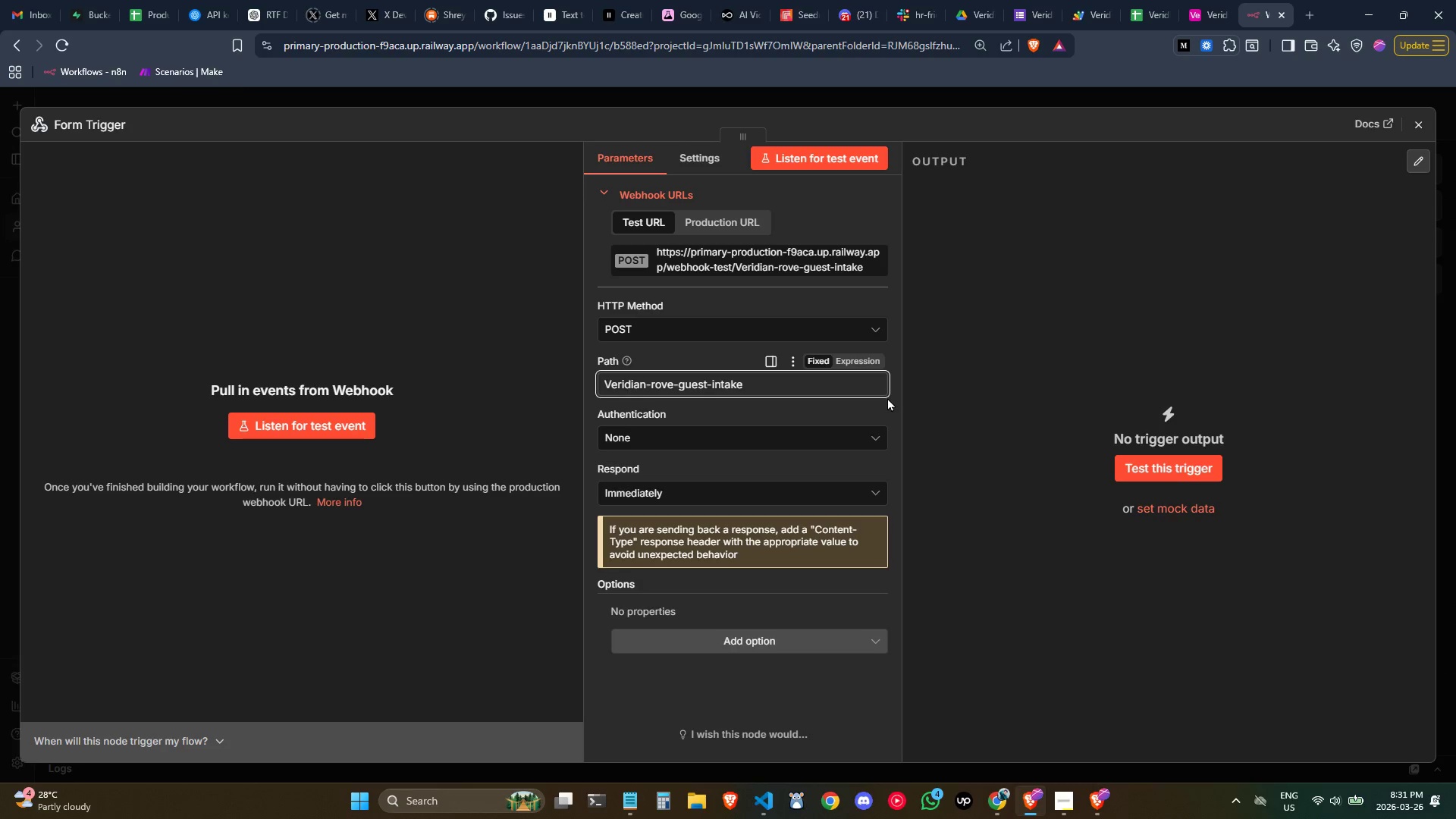 
key(G)
 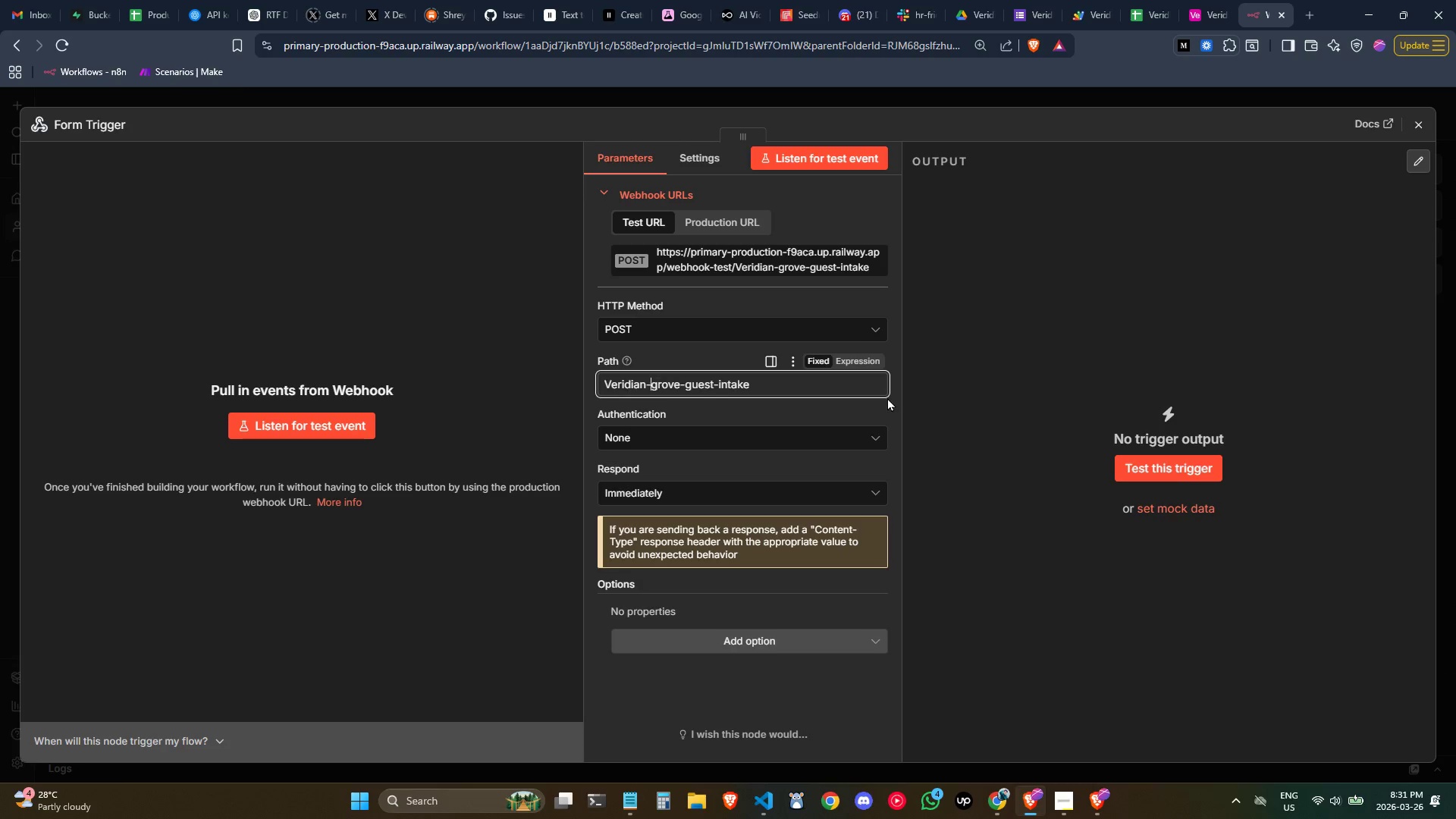 
key(ArrowLeft)
 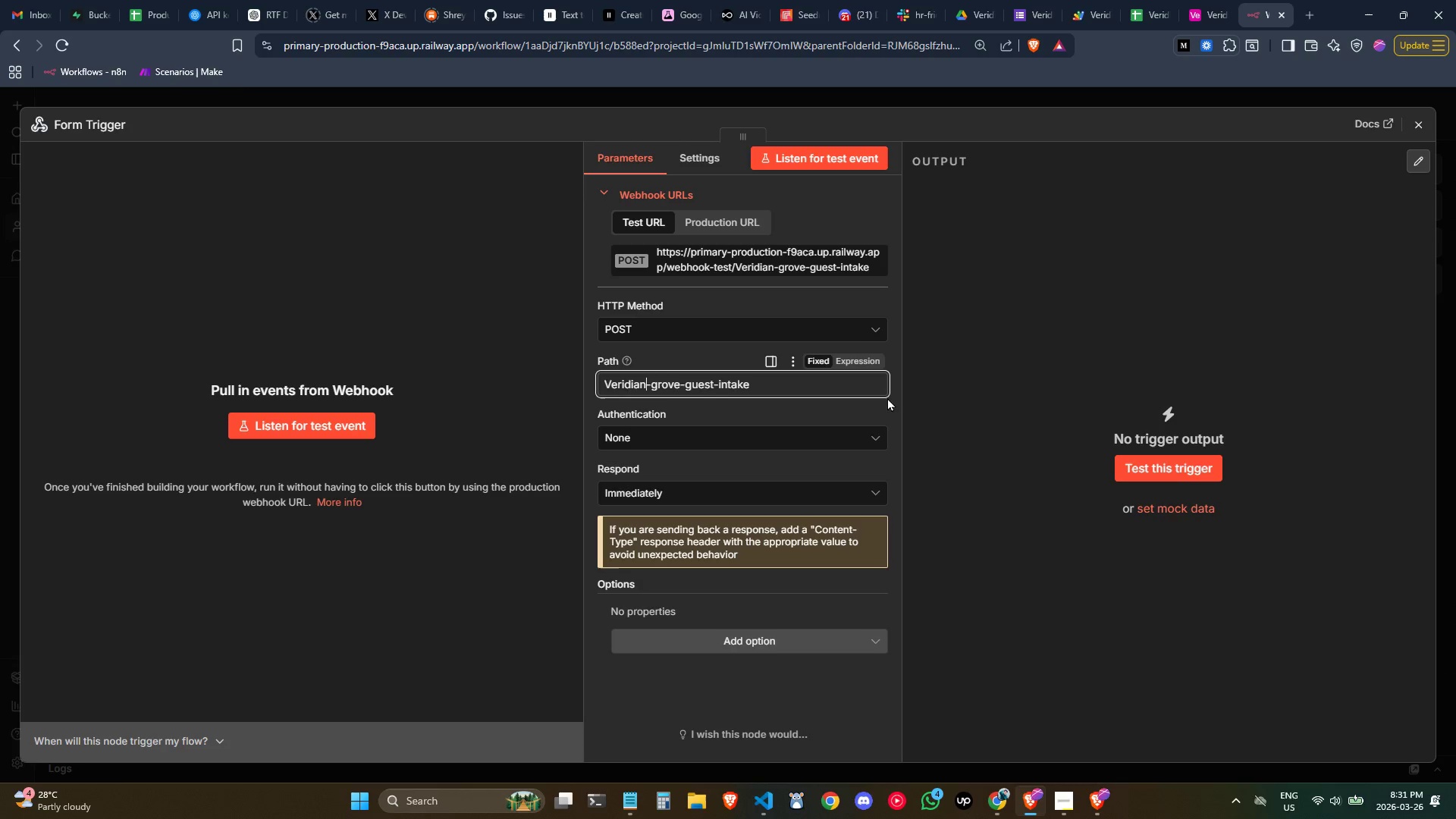 
key(Control+ArrowLeft)
 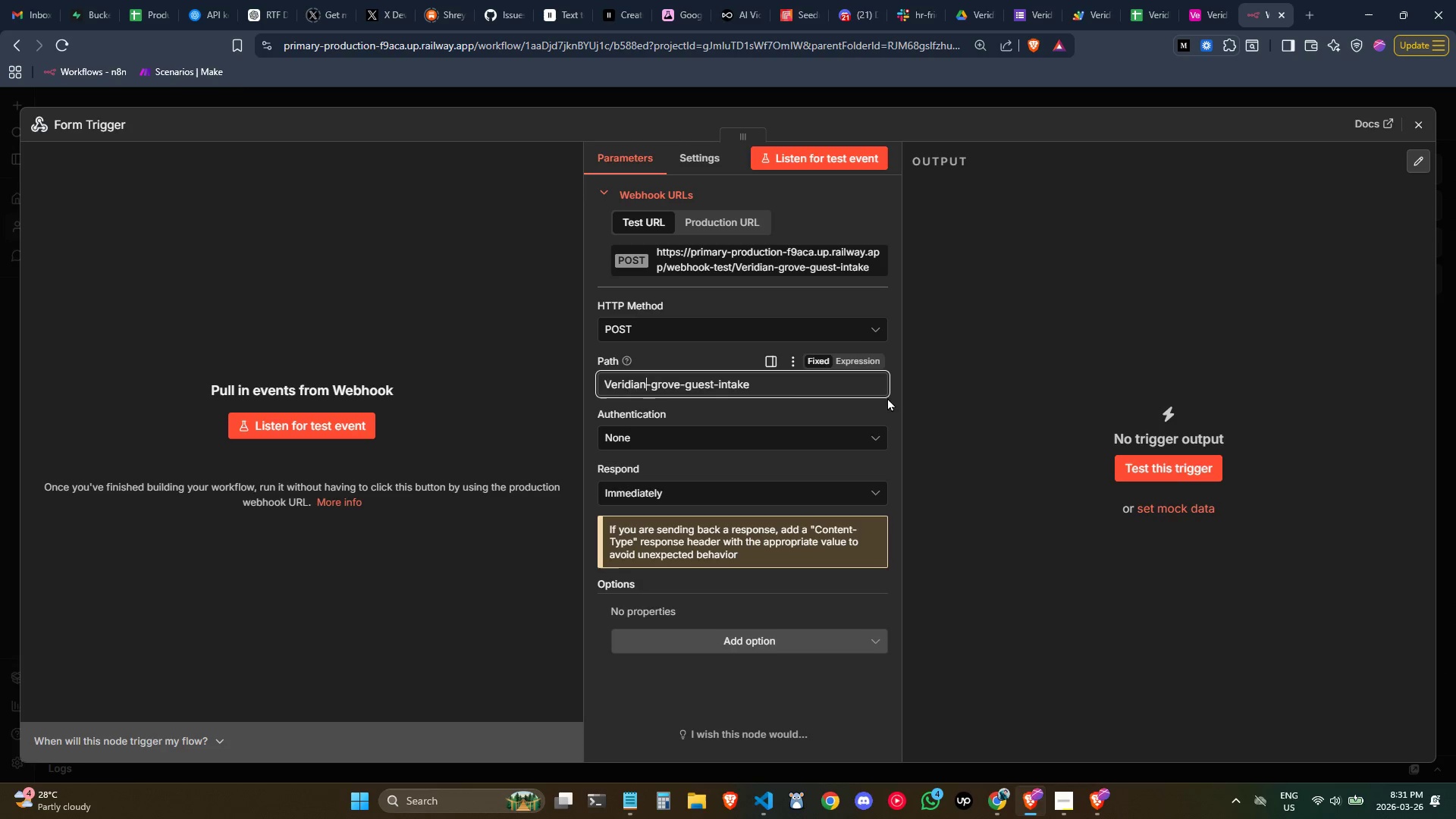 
key(Control+ArrowLeft)
 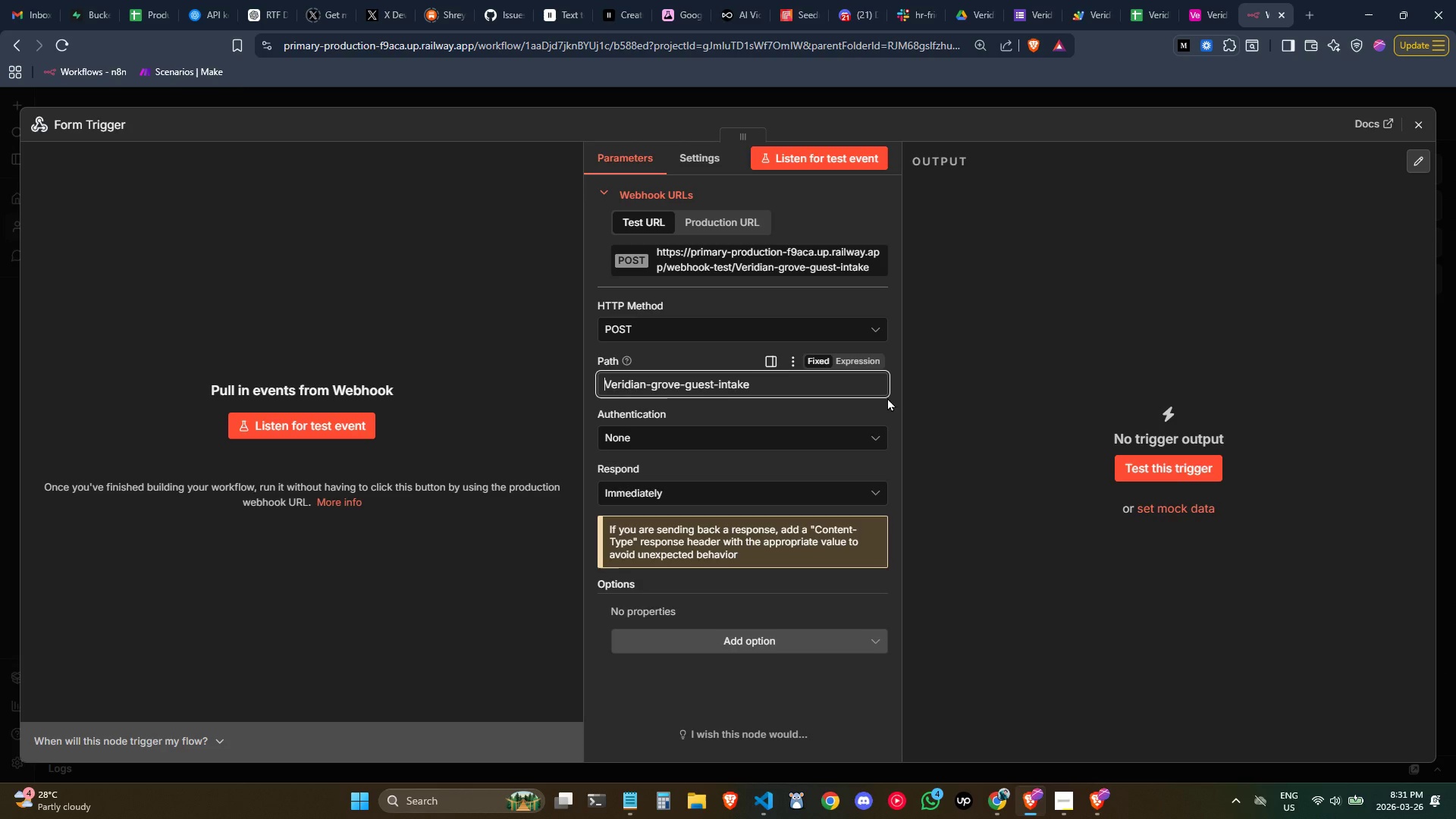 
key(Control+ArrowLeft)
 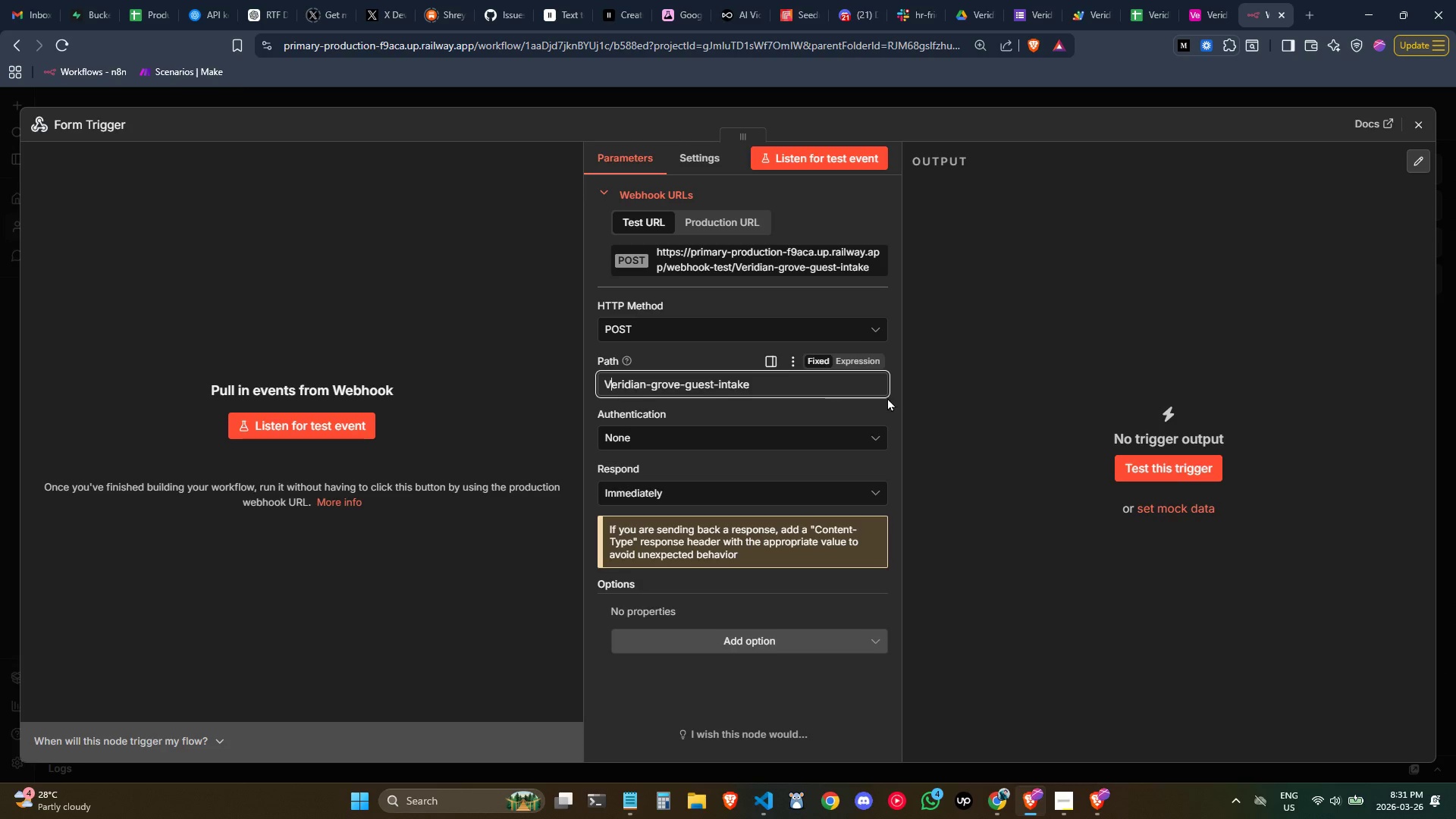 
key(ArrowRight)
 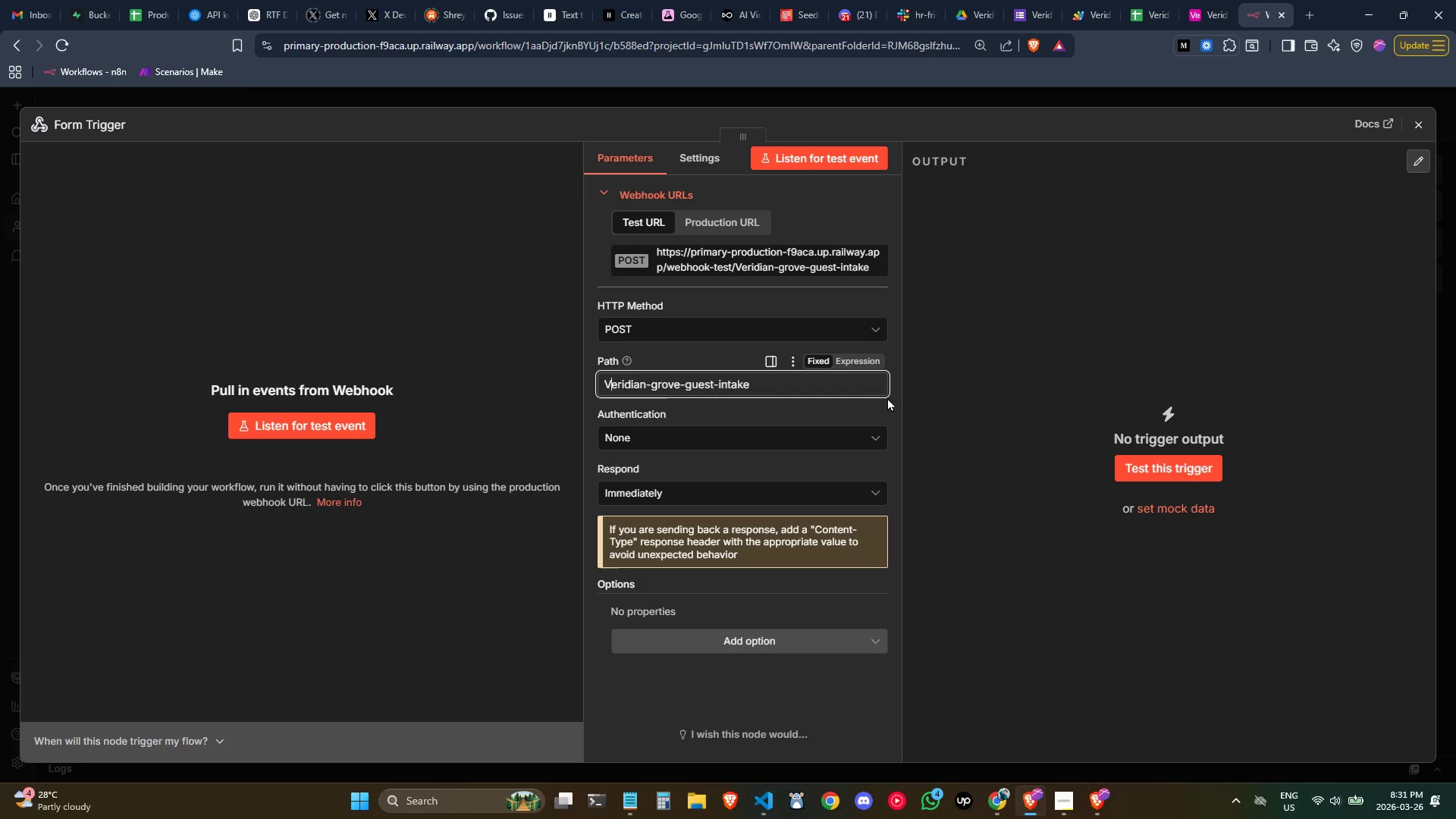 
key(Backspace)
 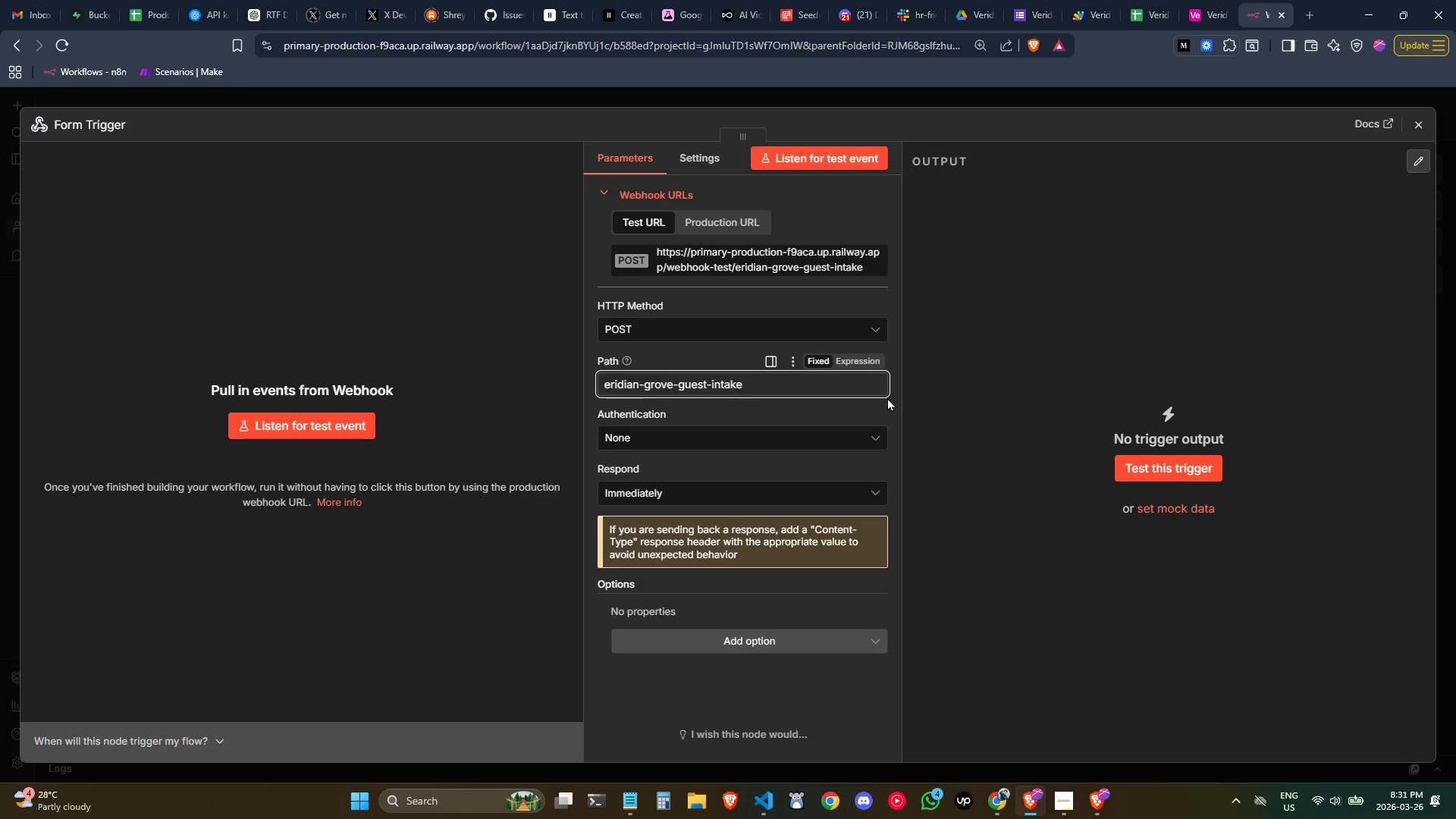 
key(V)
 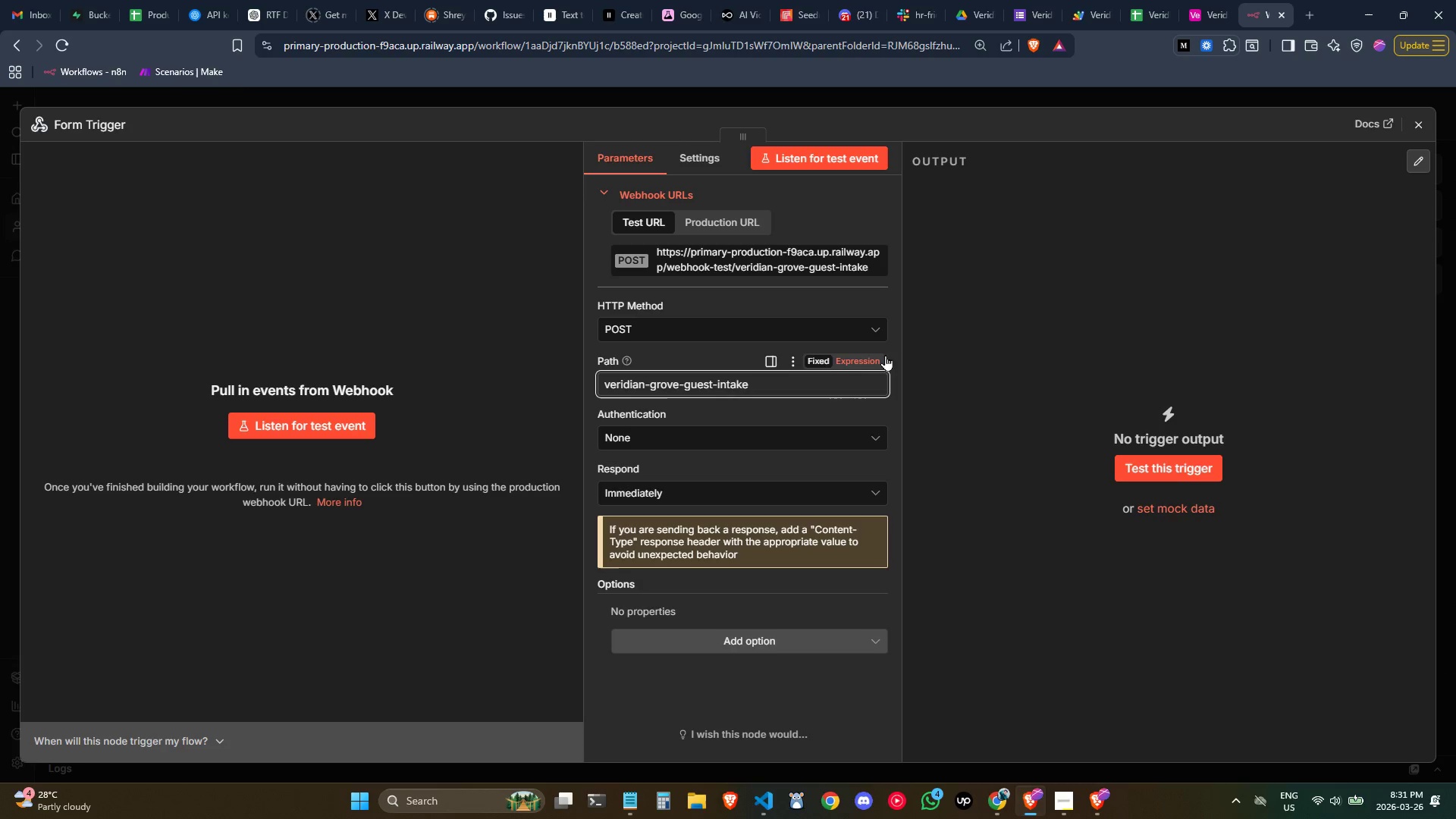 
left_click([1014, 331])
 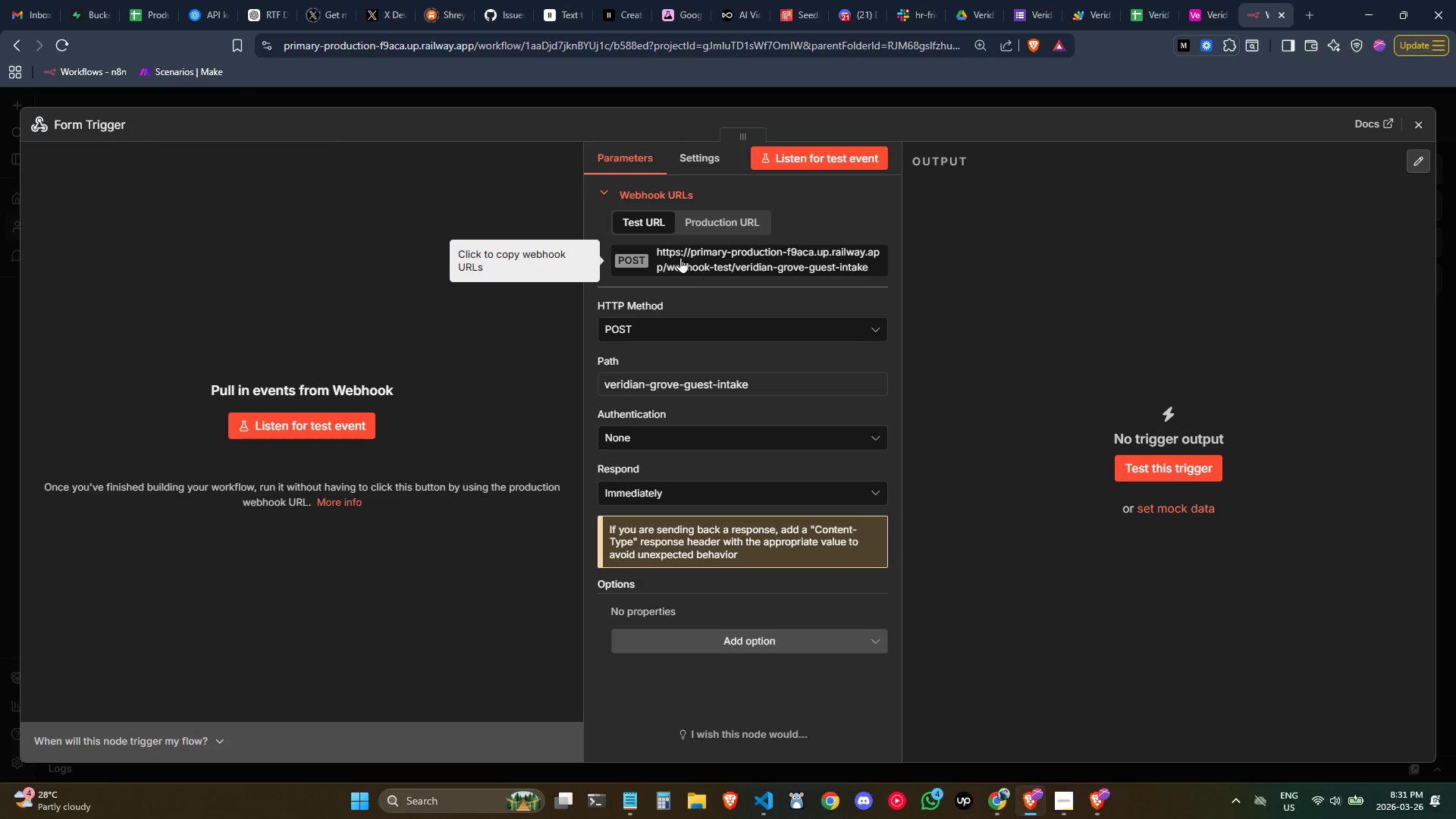 
left_click([676, 257])
 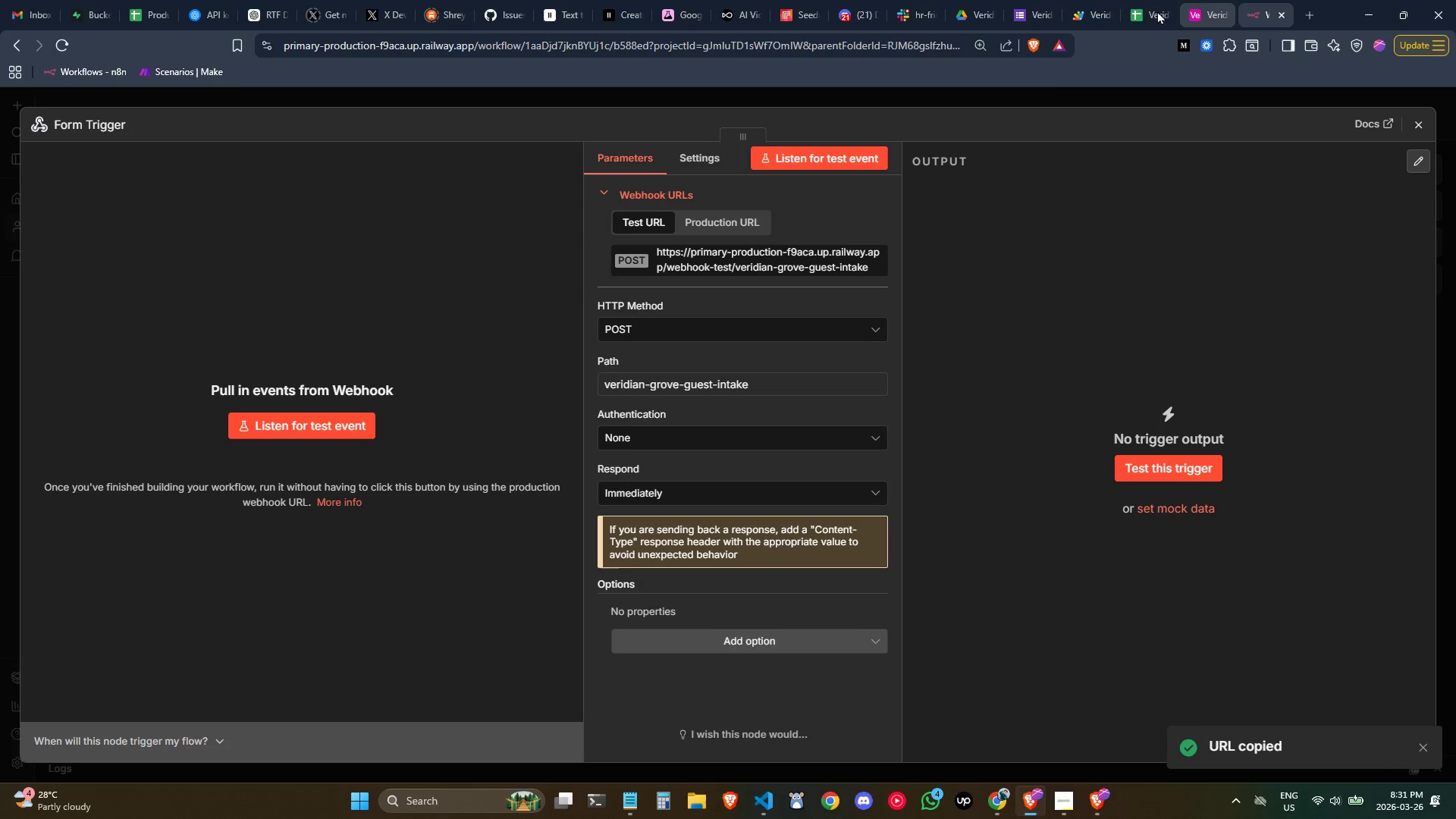 
left_click([1078, 10])
 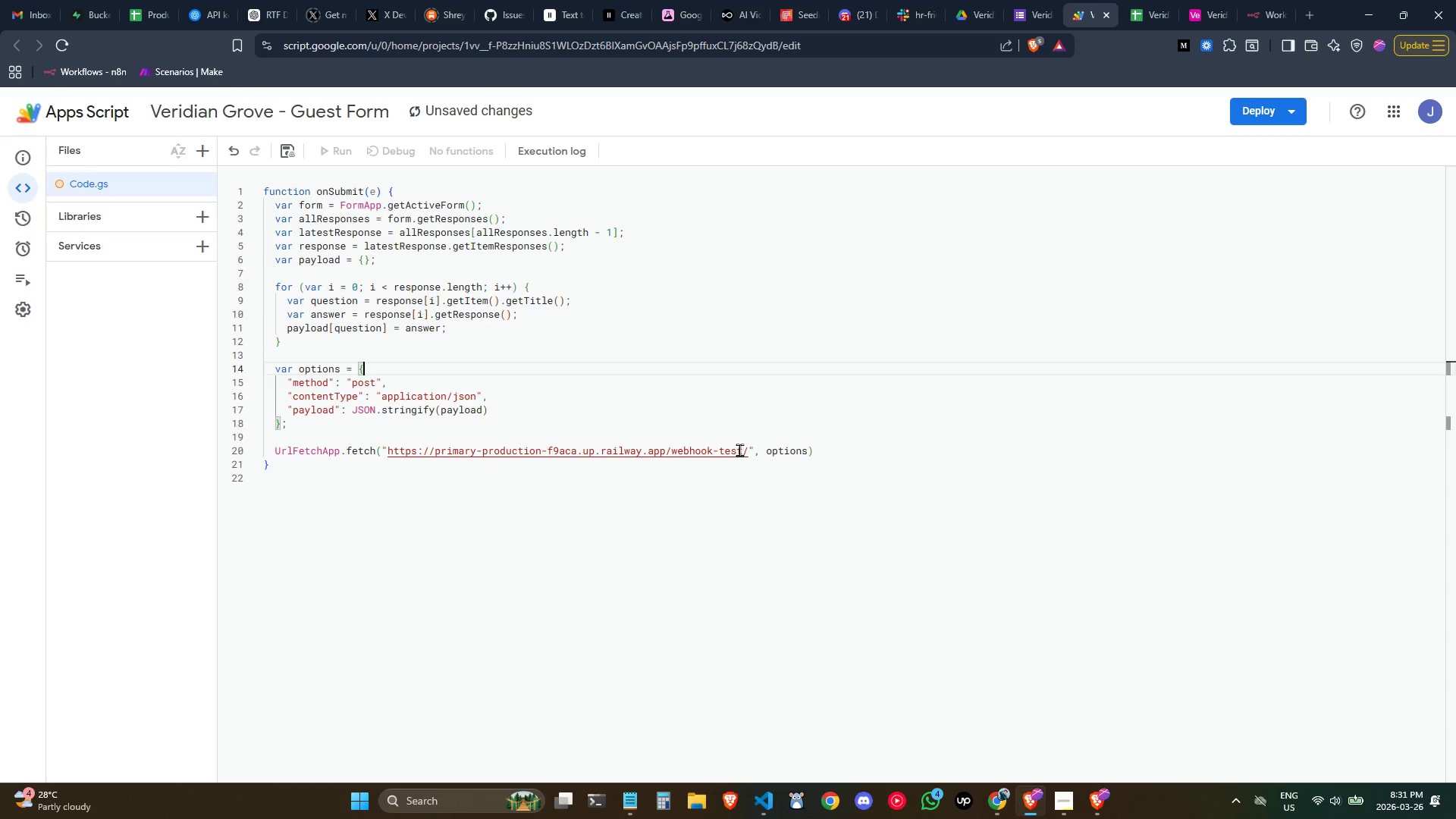 
left_click_drag(start_coordinate=[748, 450], to_coordinate=[386, 450])
 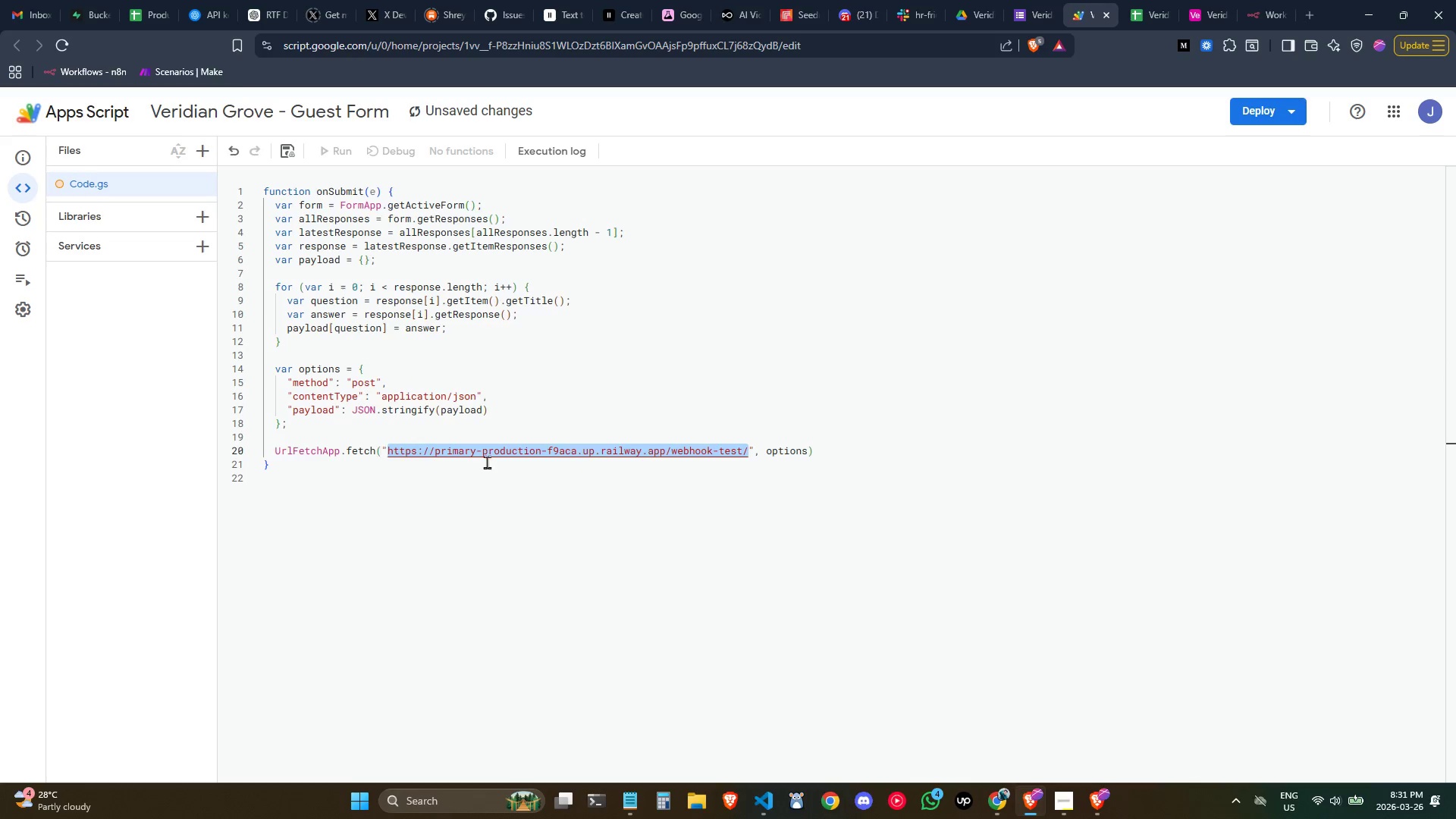 
key(Control+ControlLeft)
 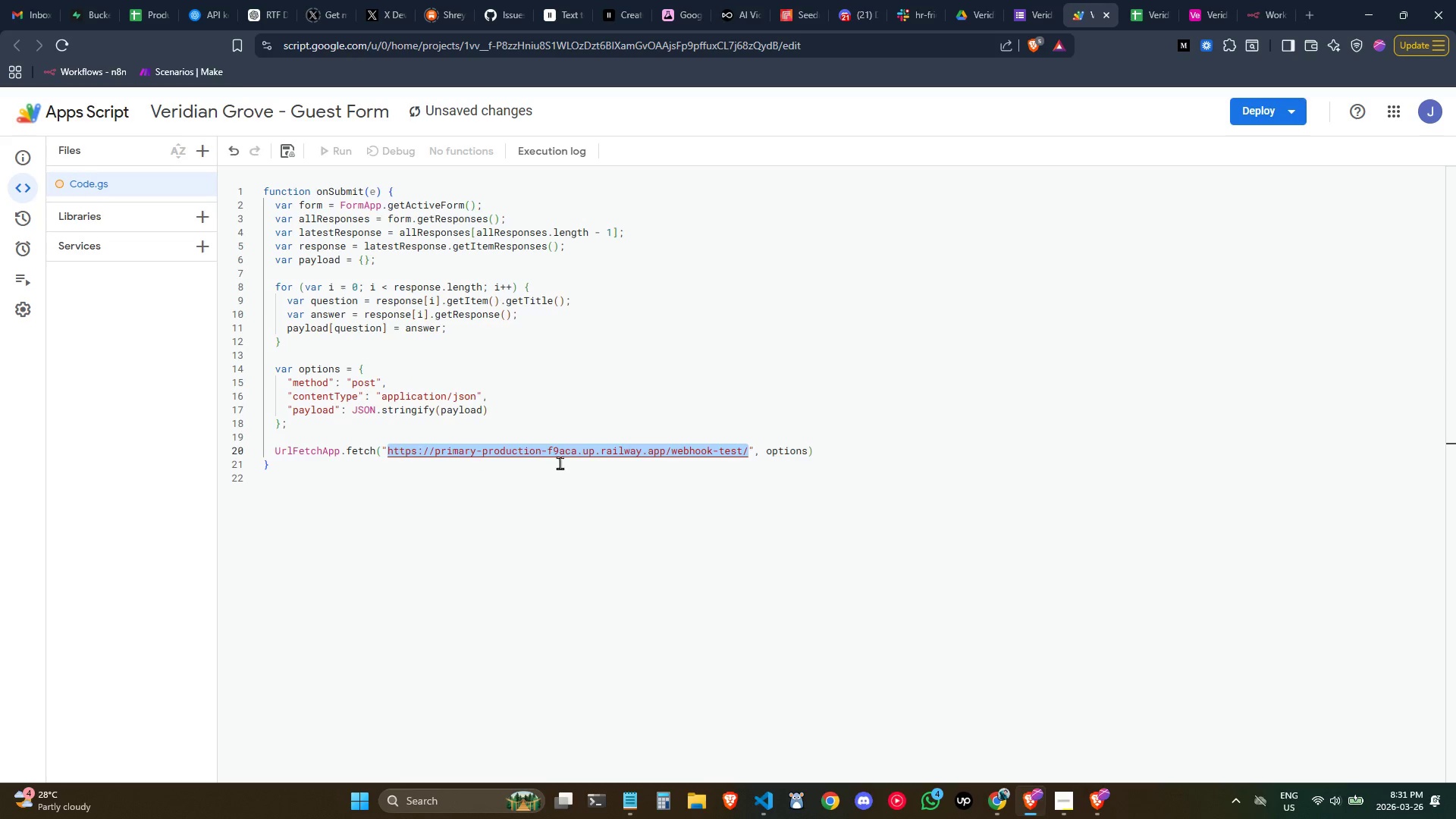 
key(Control+V)
 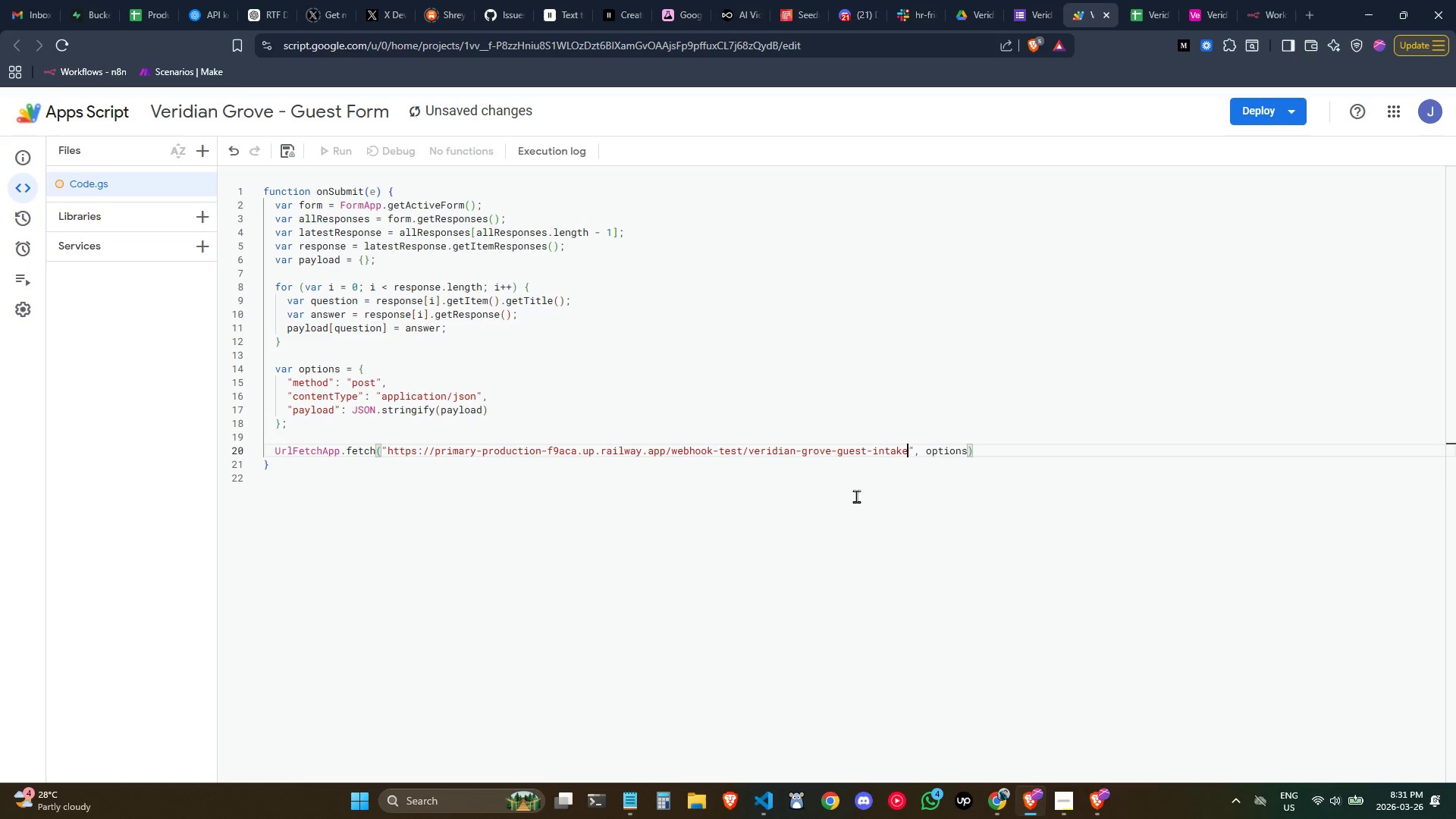 
left_click([860, 497])
 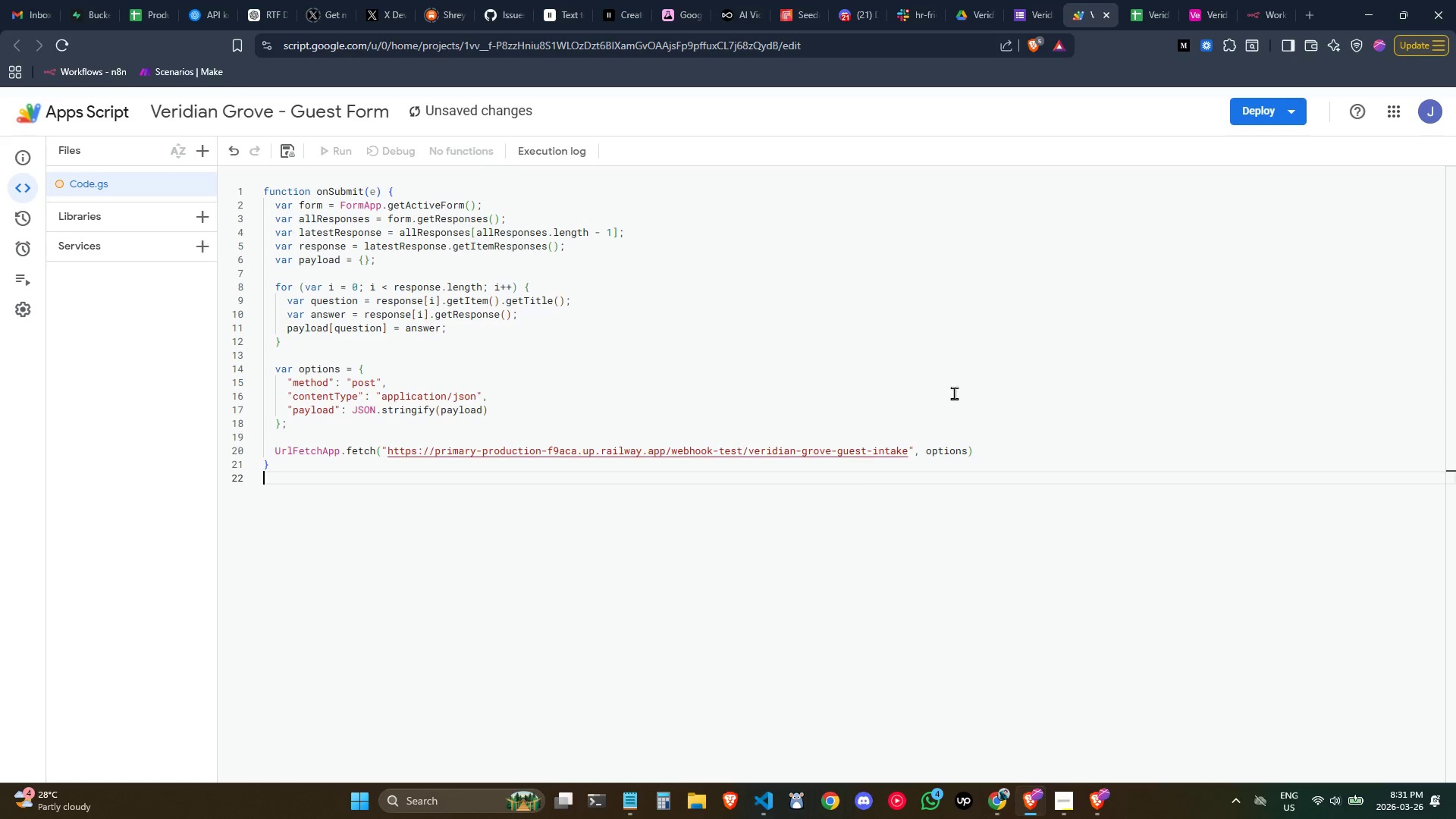 
left_click([961, 381])
 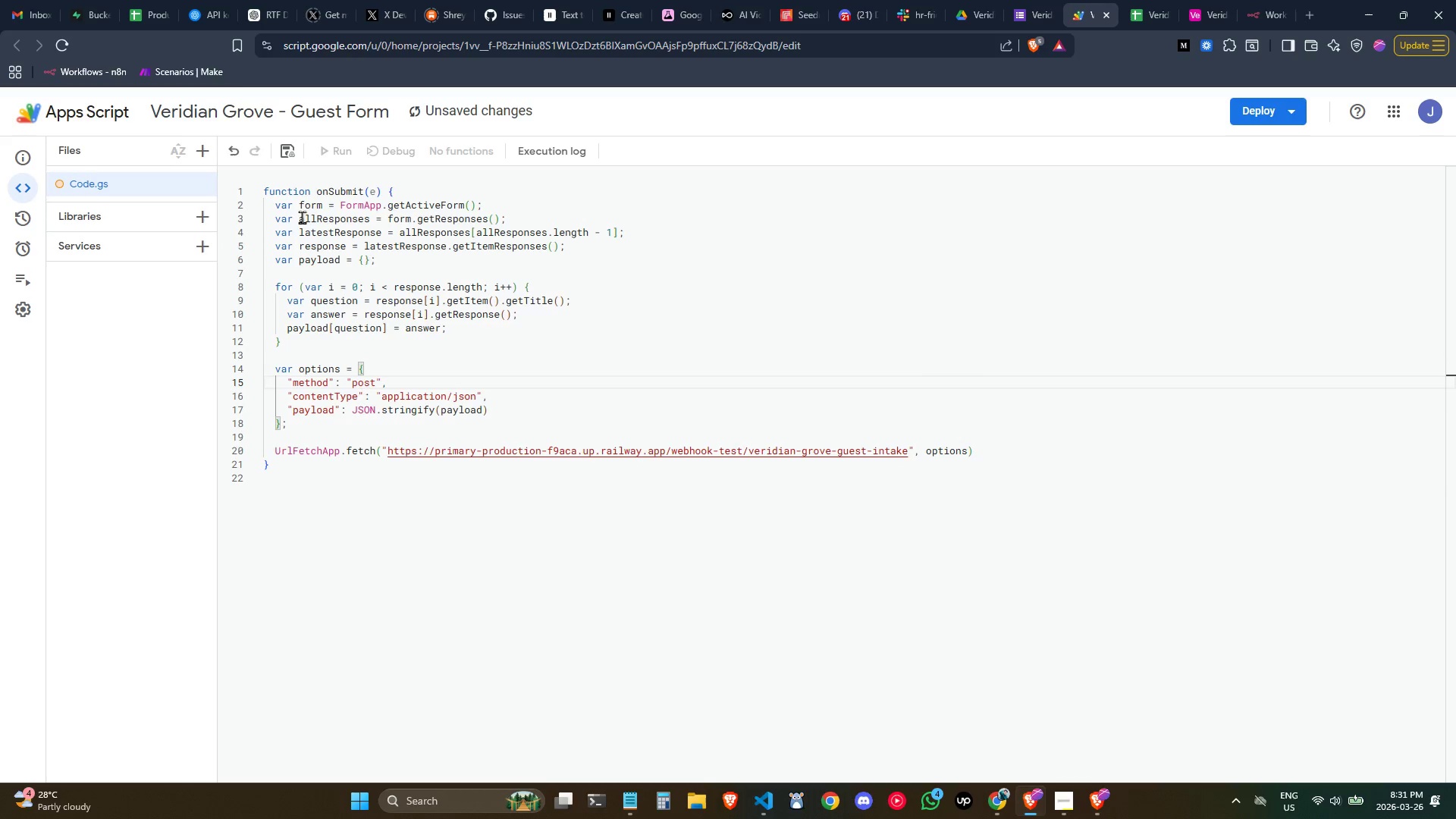 
key(Control+S)
 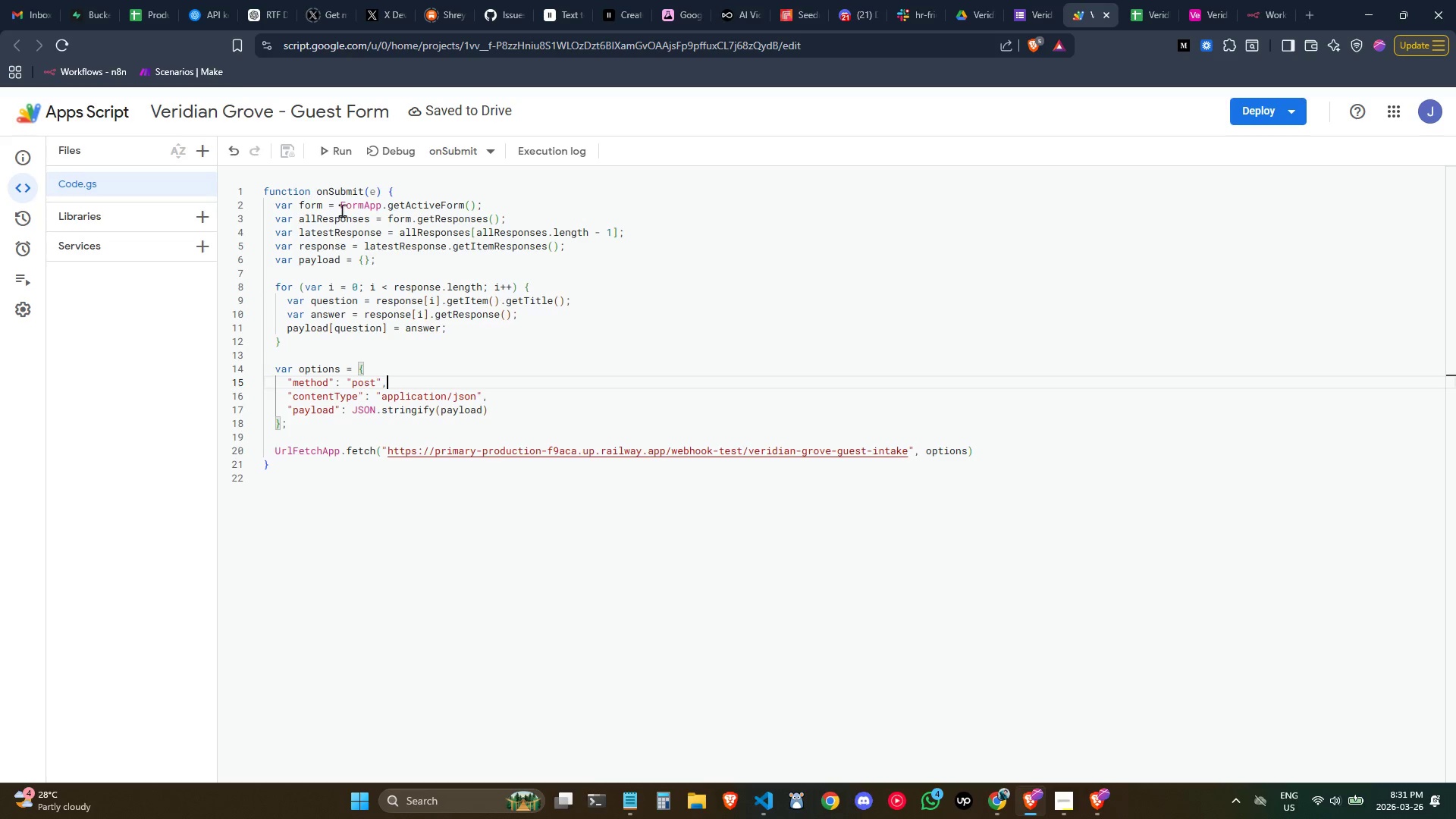 
left_click([328, 157])
 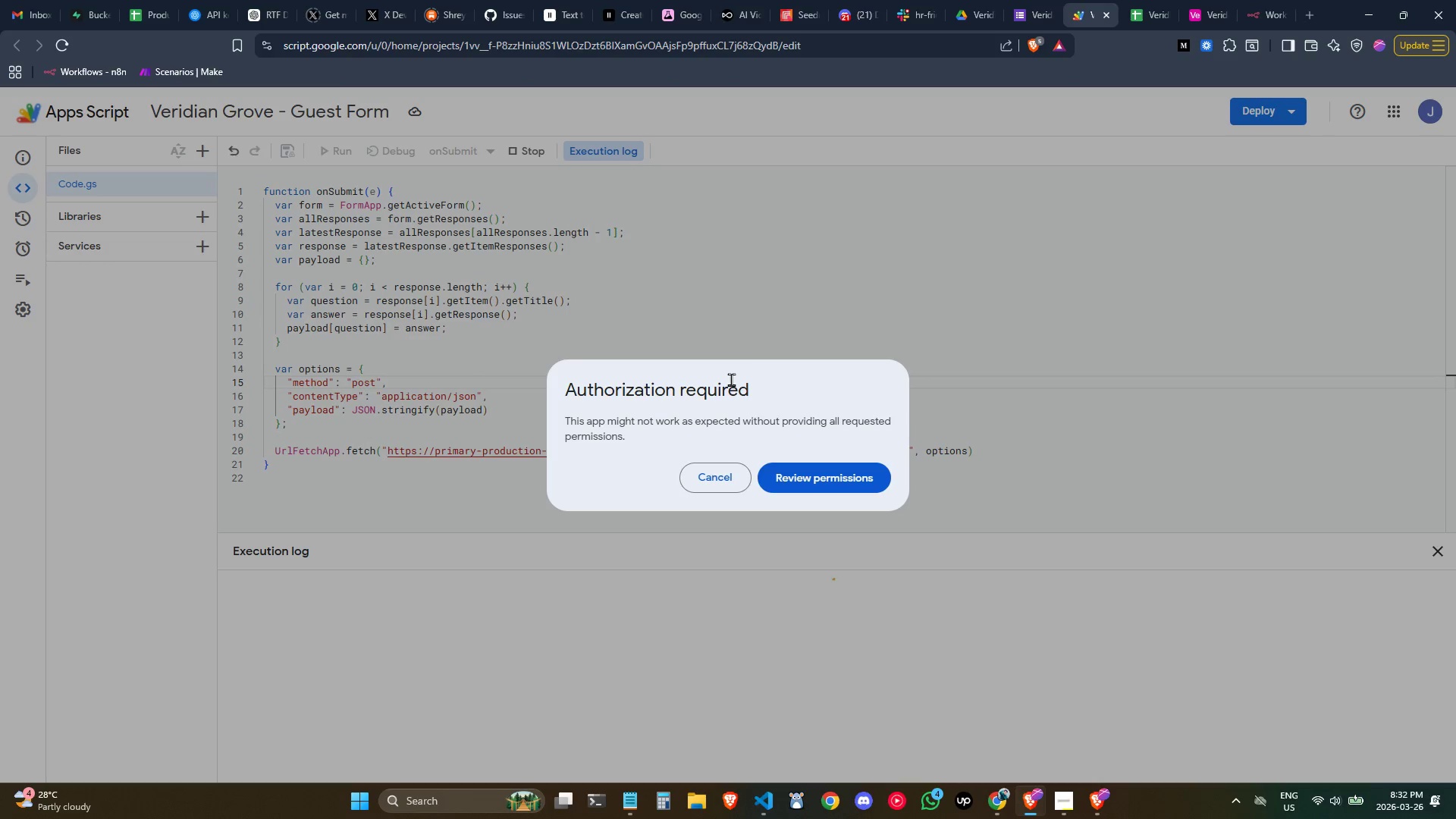 
wait(18.48)
 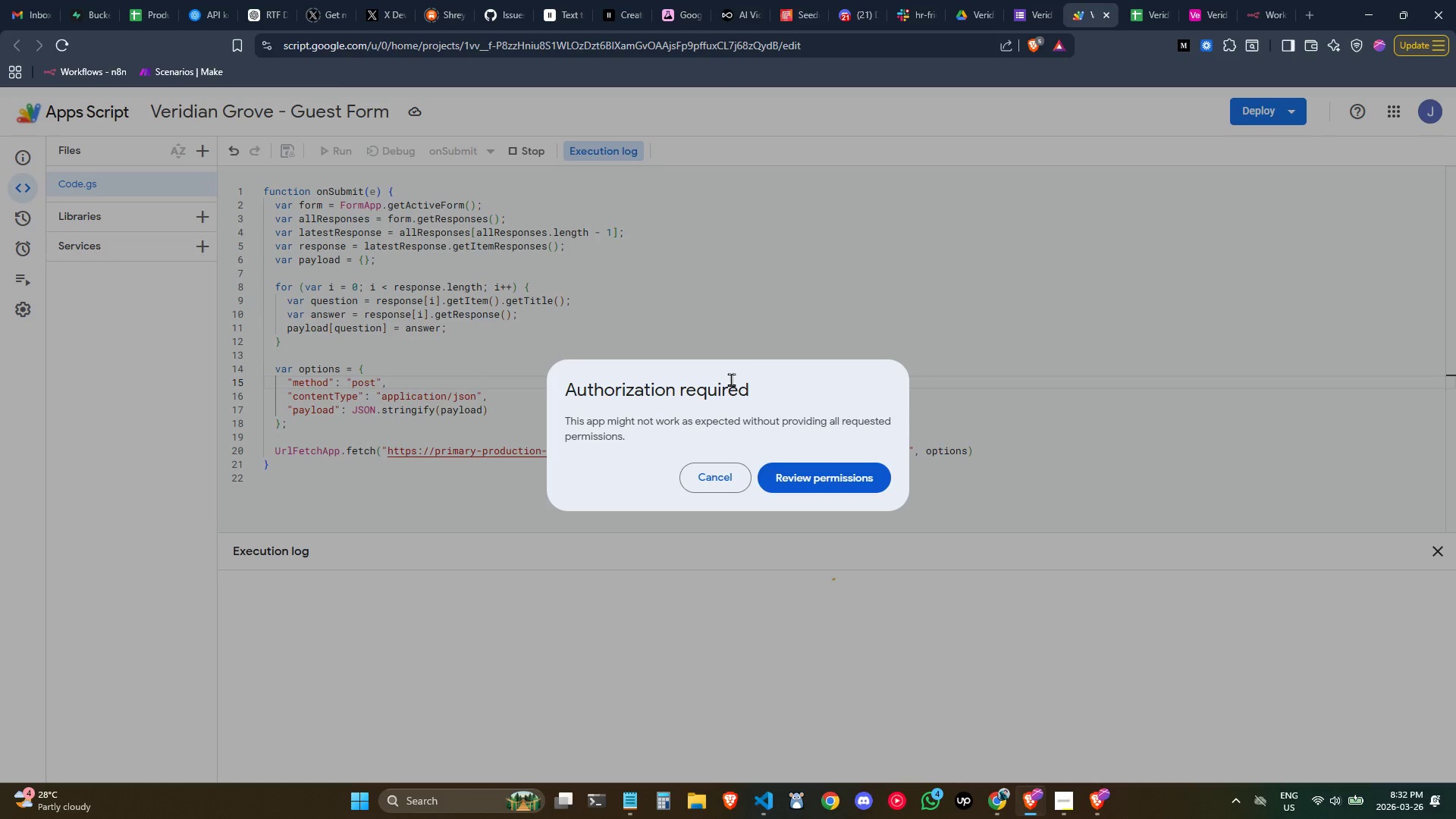 
left_click([541, 409])
 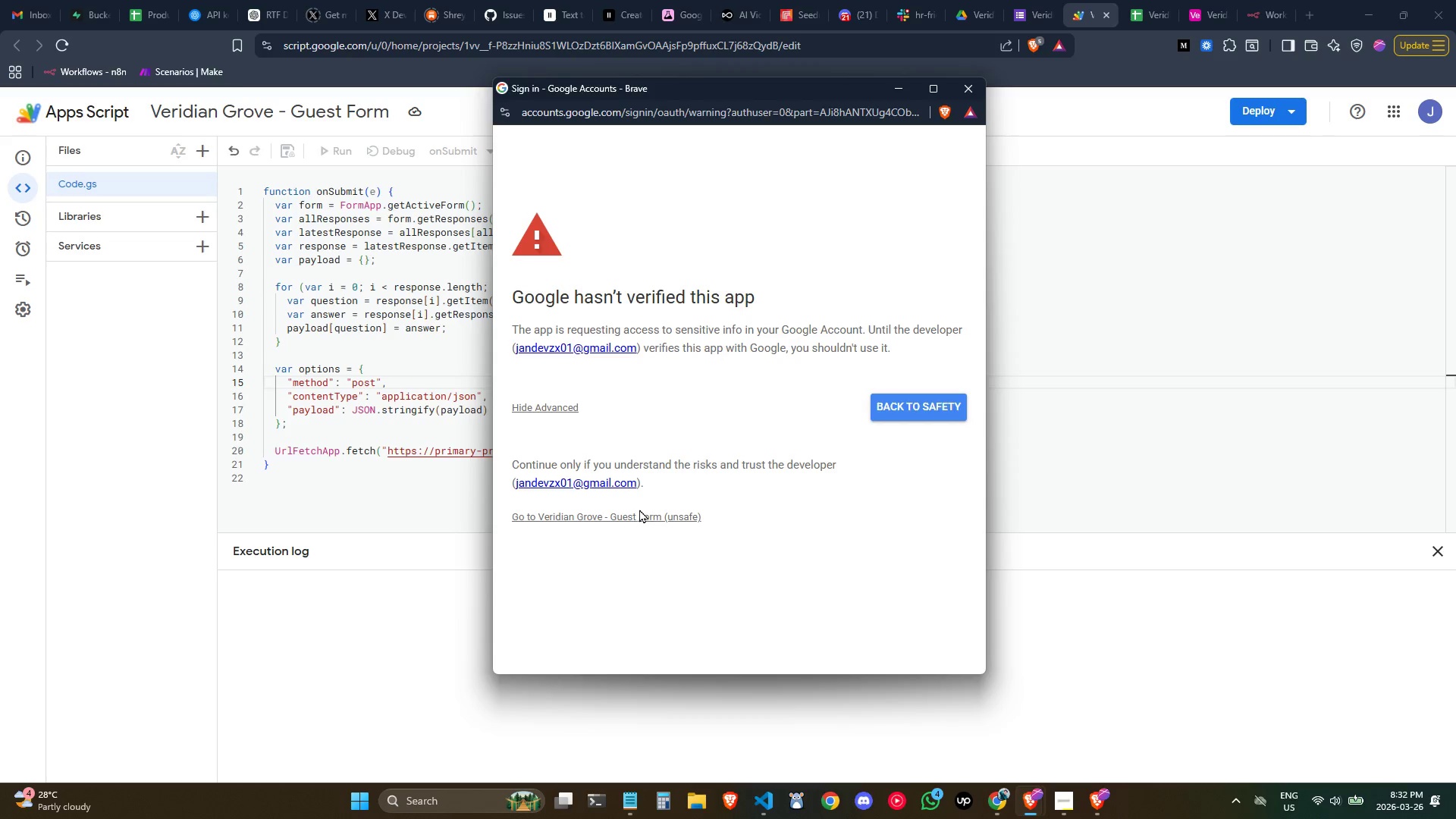 
left_click([644, 513])
 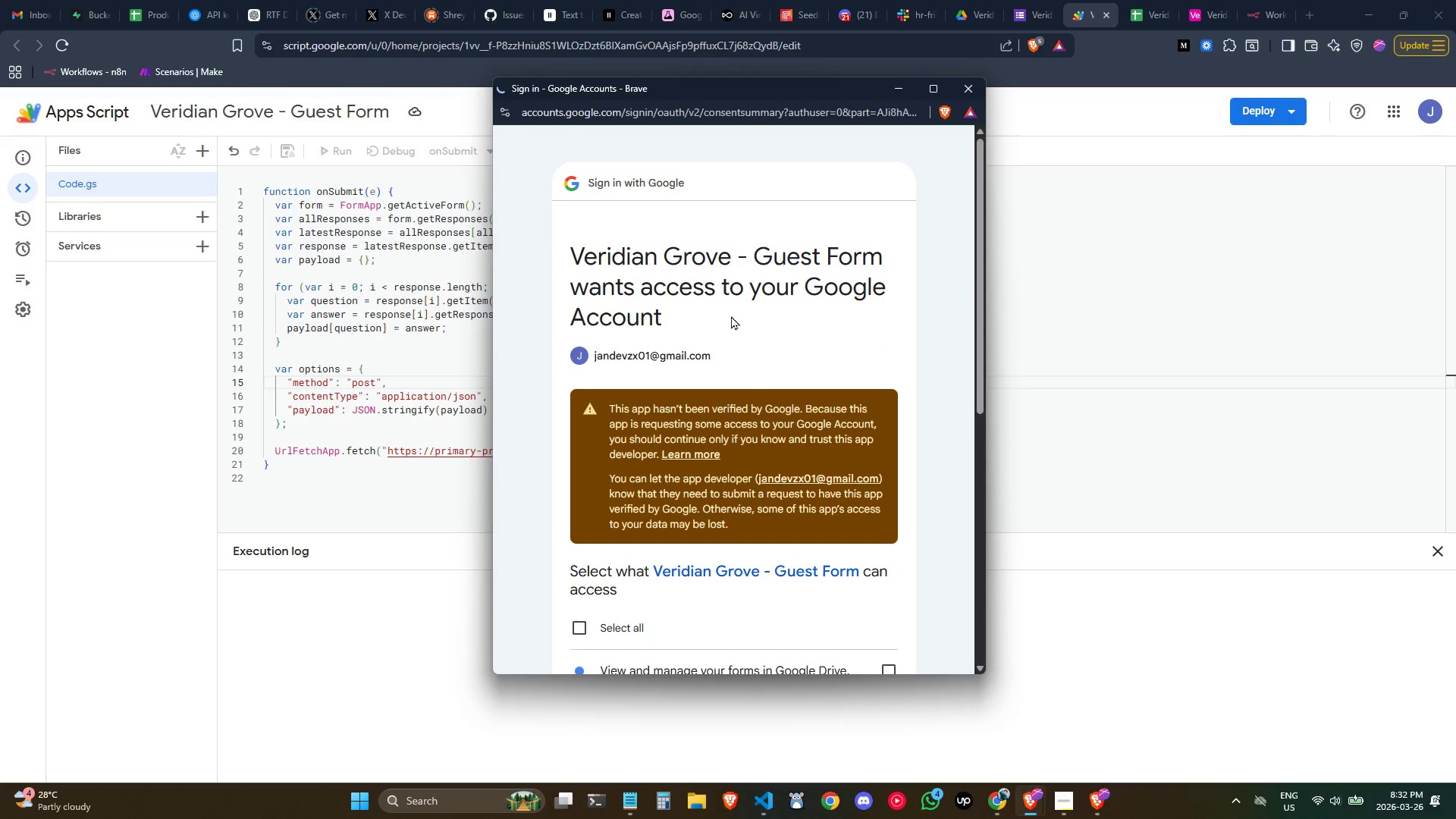 
scroll: coordinate [745, 419], scroll_direction: down, amount: 2.0
 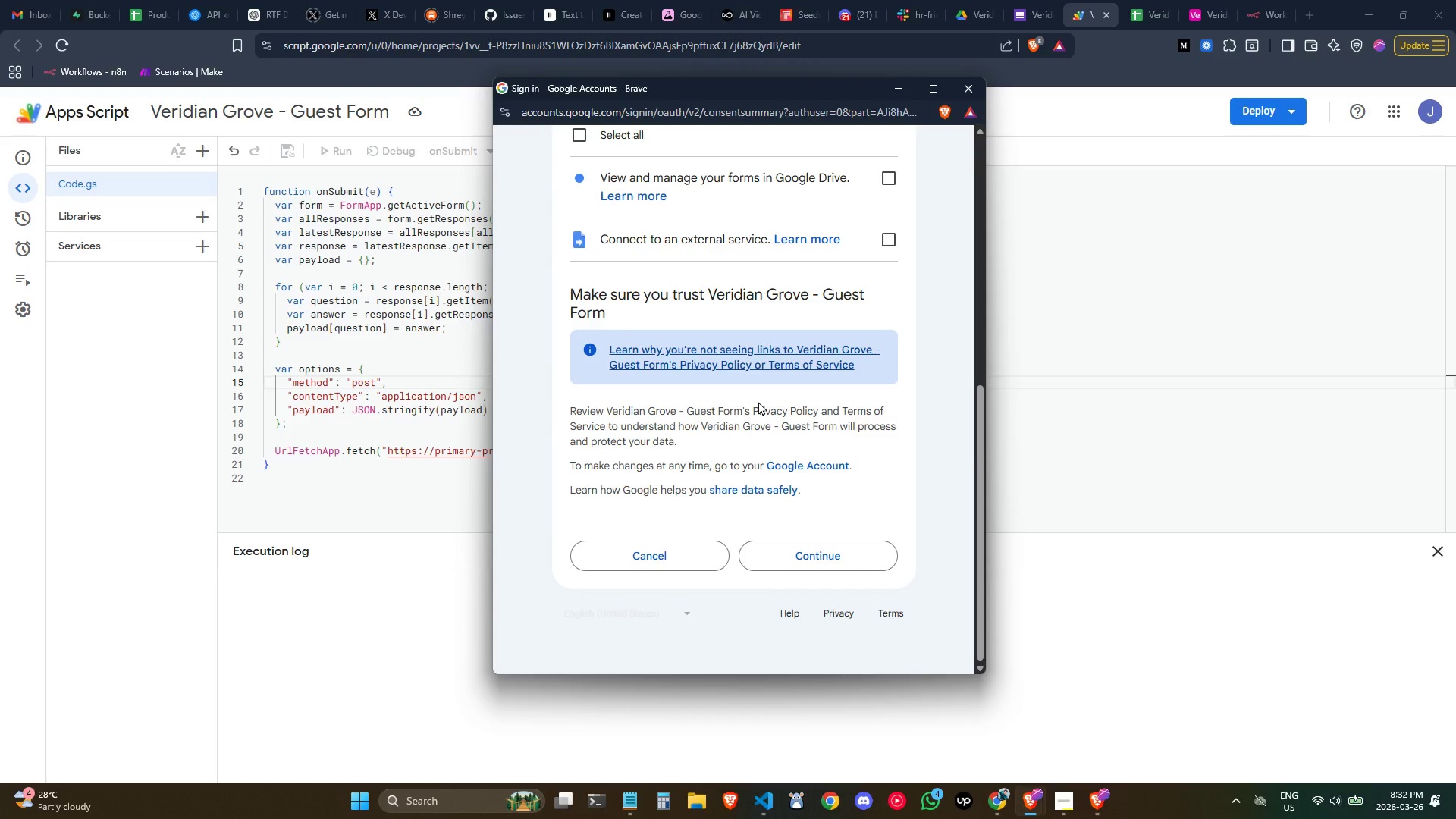 
scroll: coordinate [758, 401], scroll_direction: up, amount: 1.0
 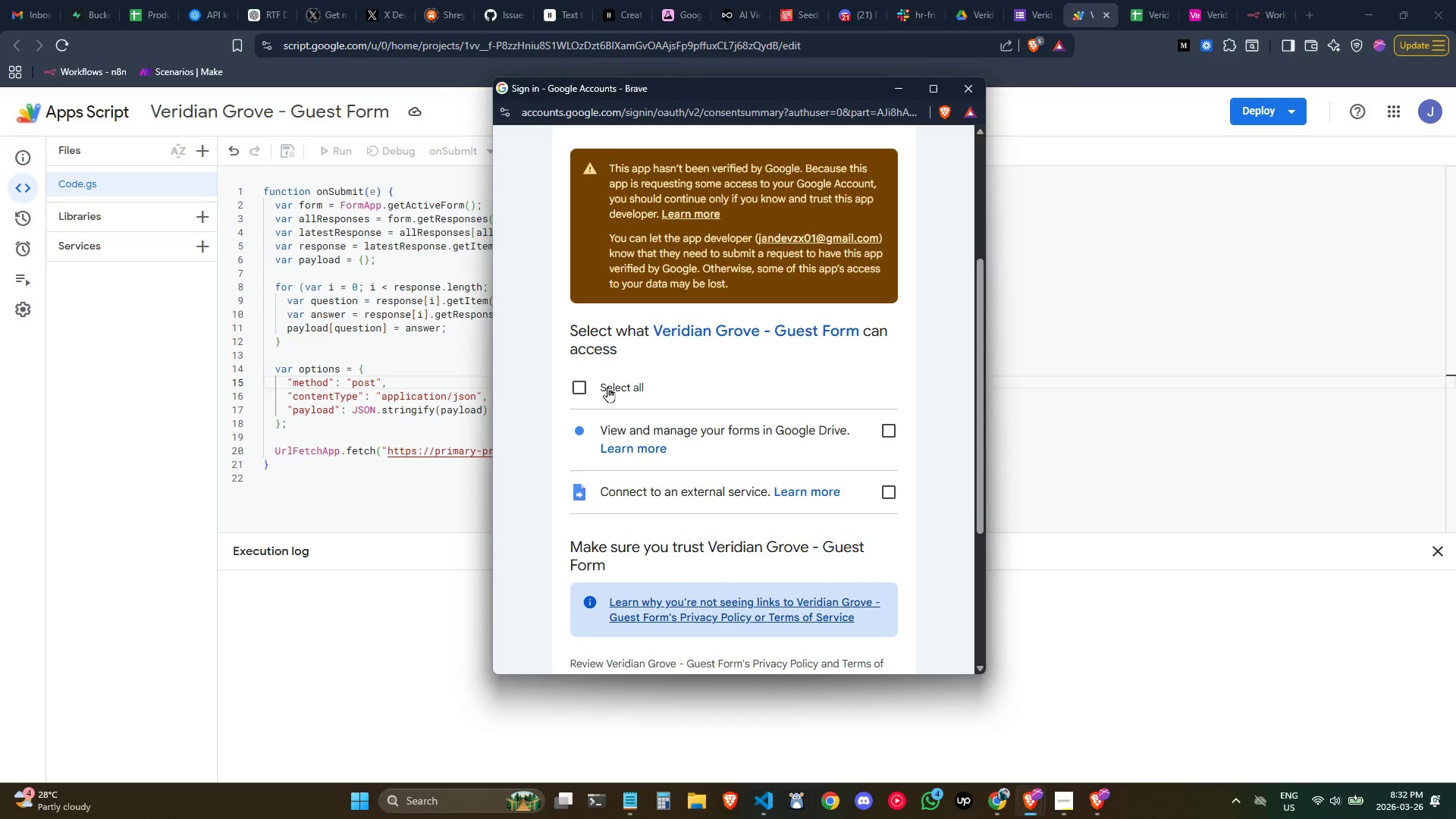 
left_click([585, 387])
 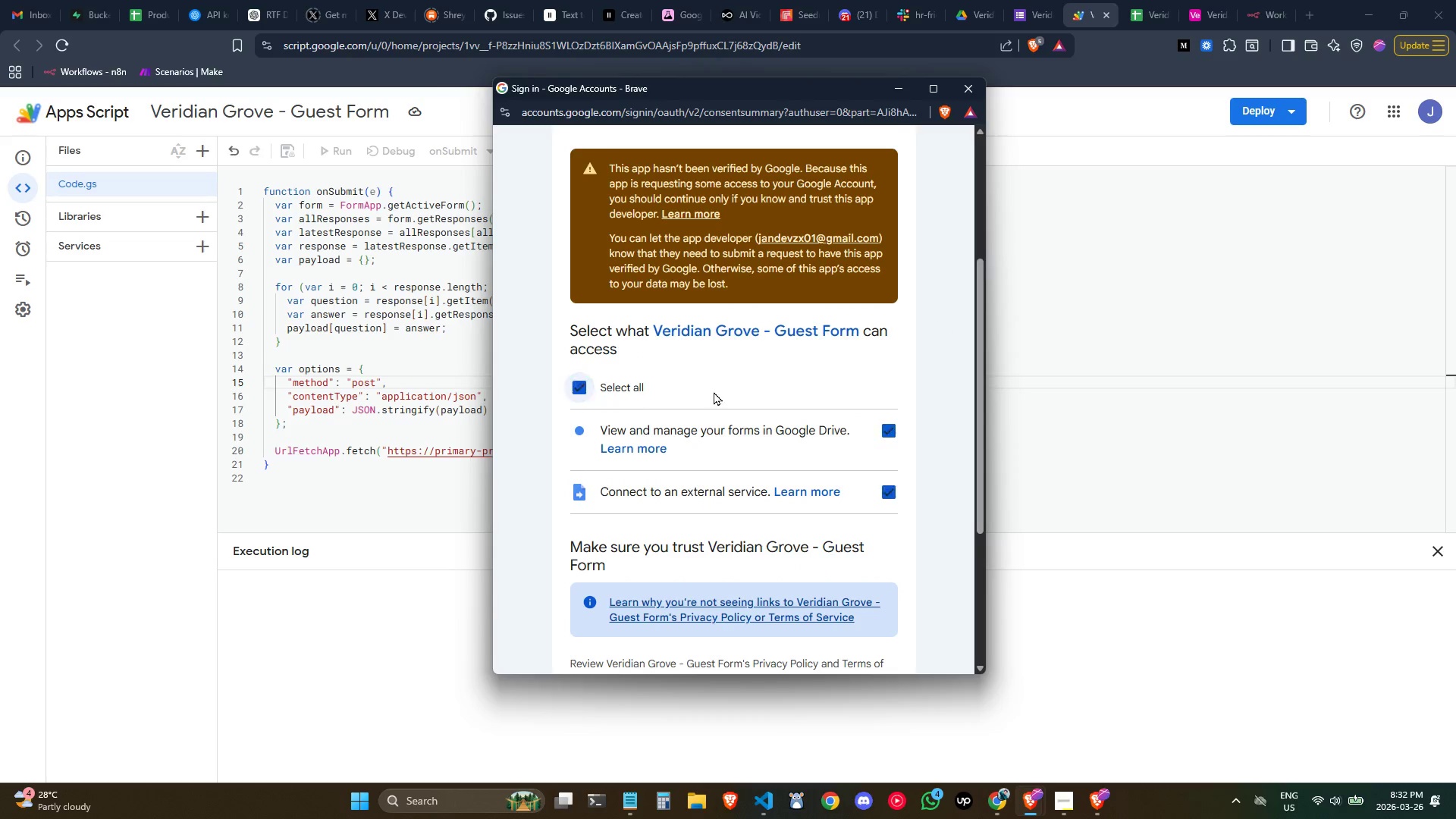 
scroll: coordinate [714, 391], scroll_direction: down, amount: 3.0
 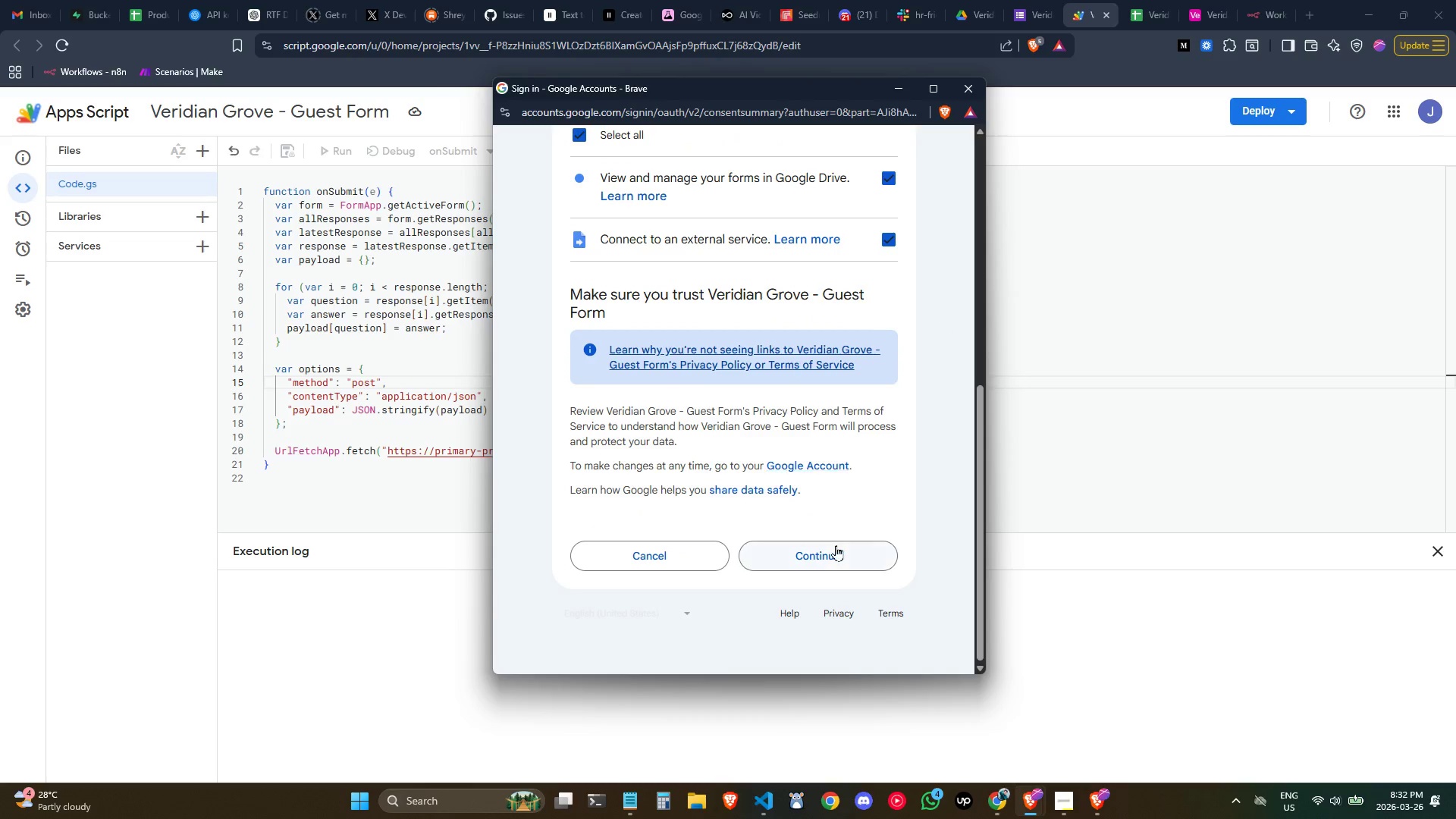 
left_click([836, 545])
 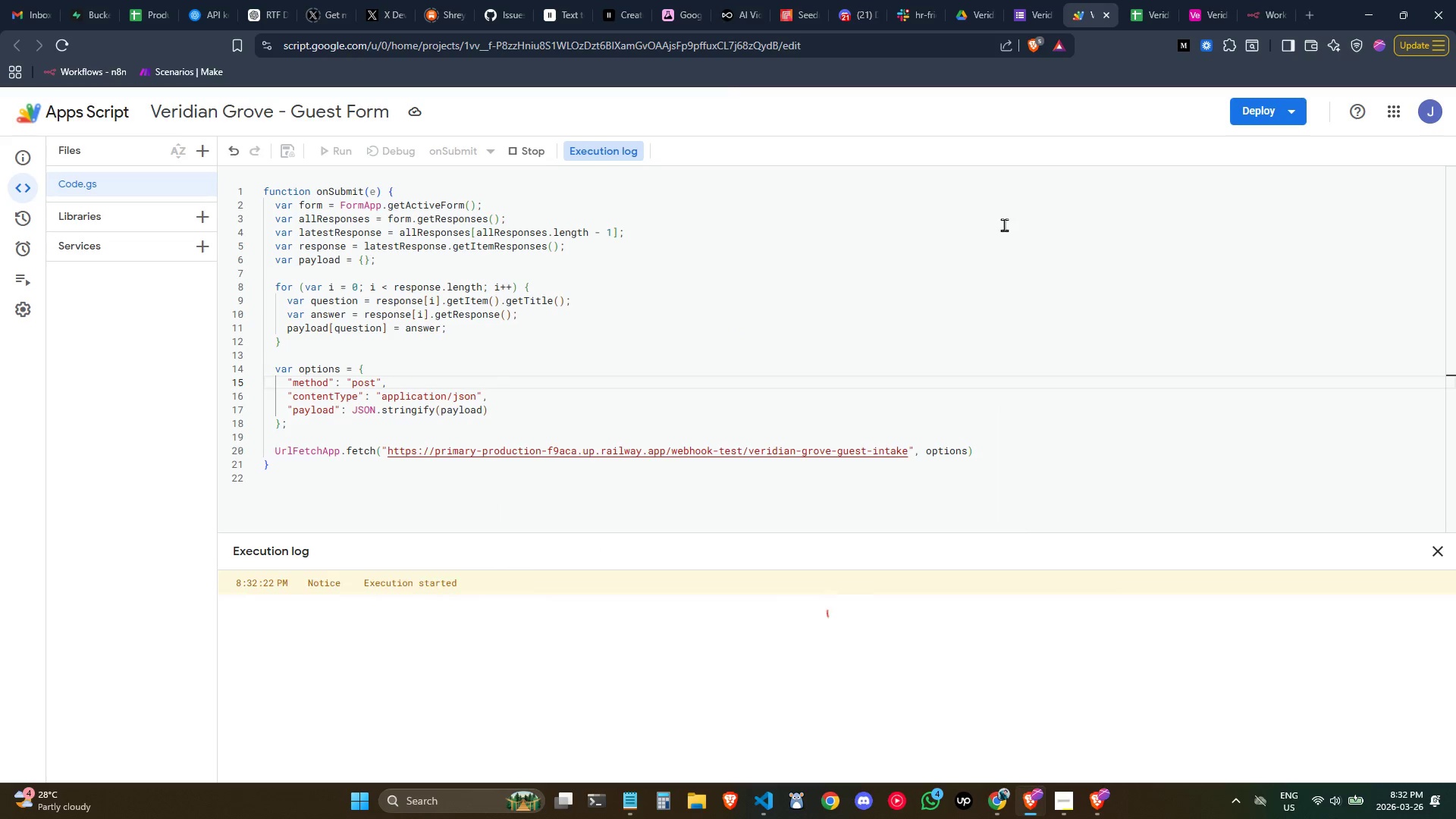 
left_click([1057, 292])
 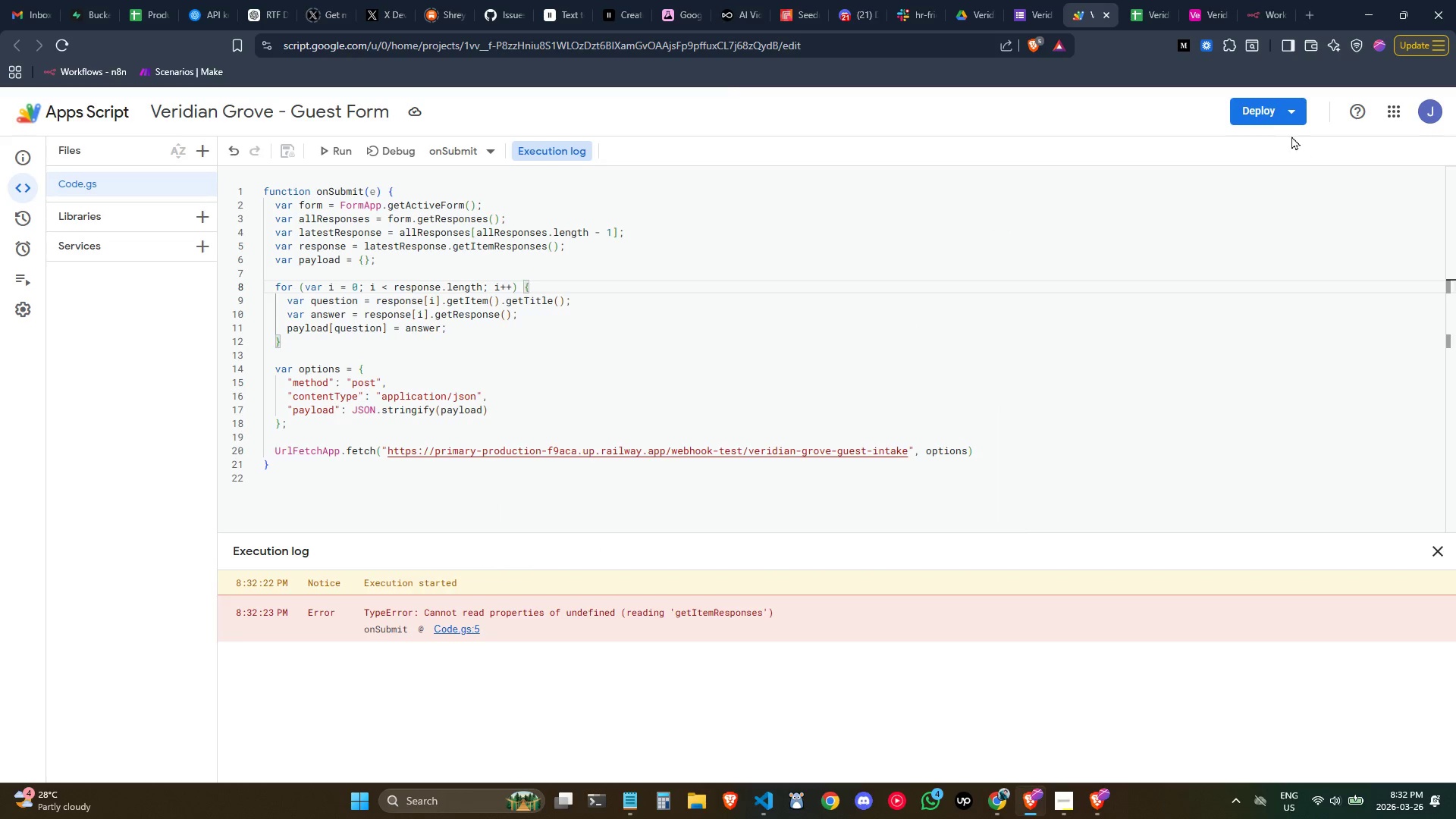 
left_click([1263, 111])
 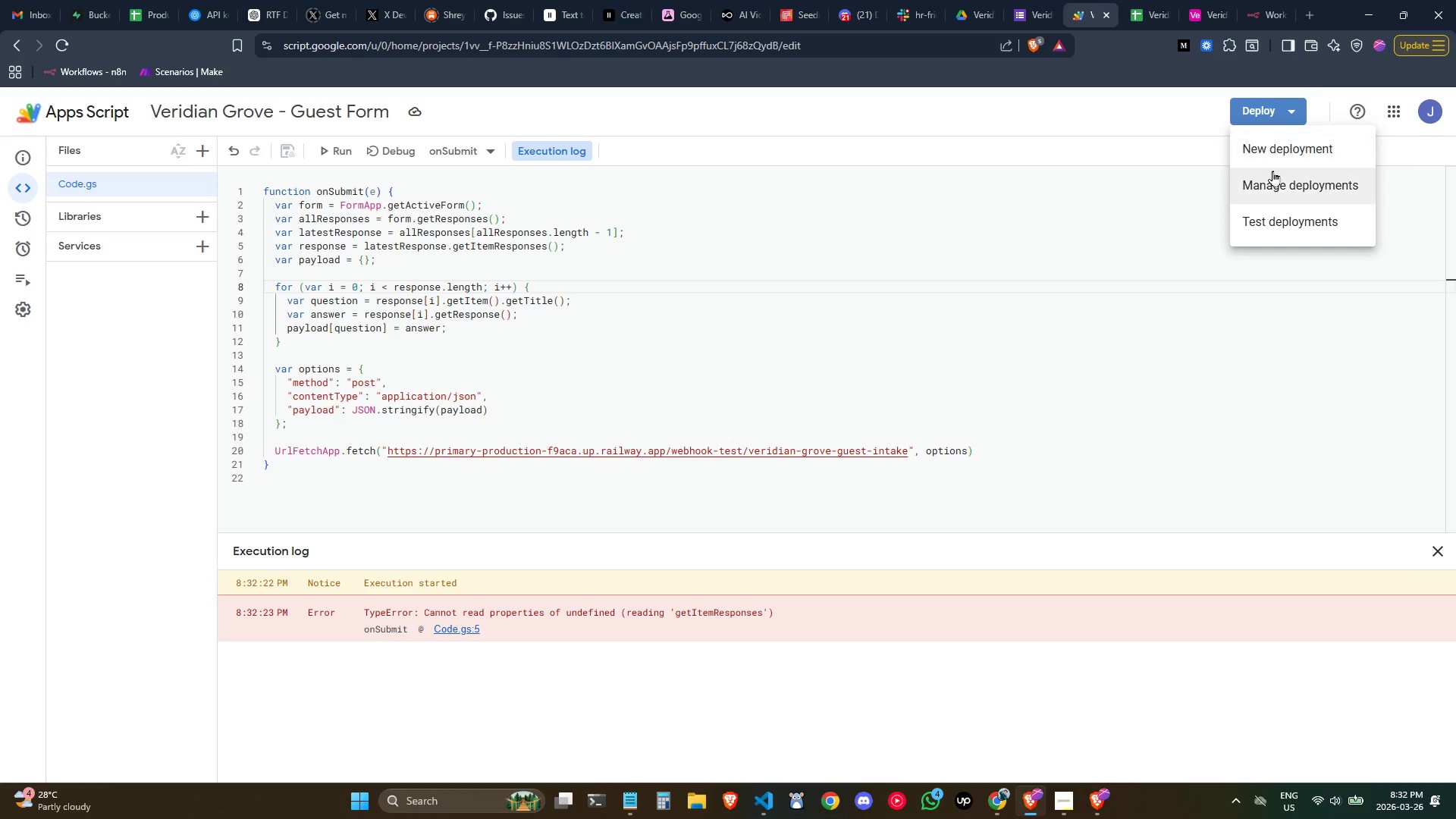 
left_click([1272, 154])
 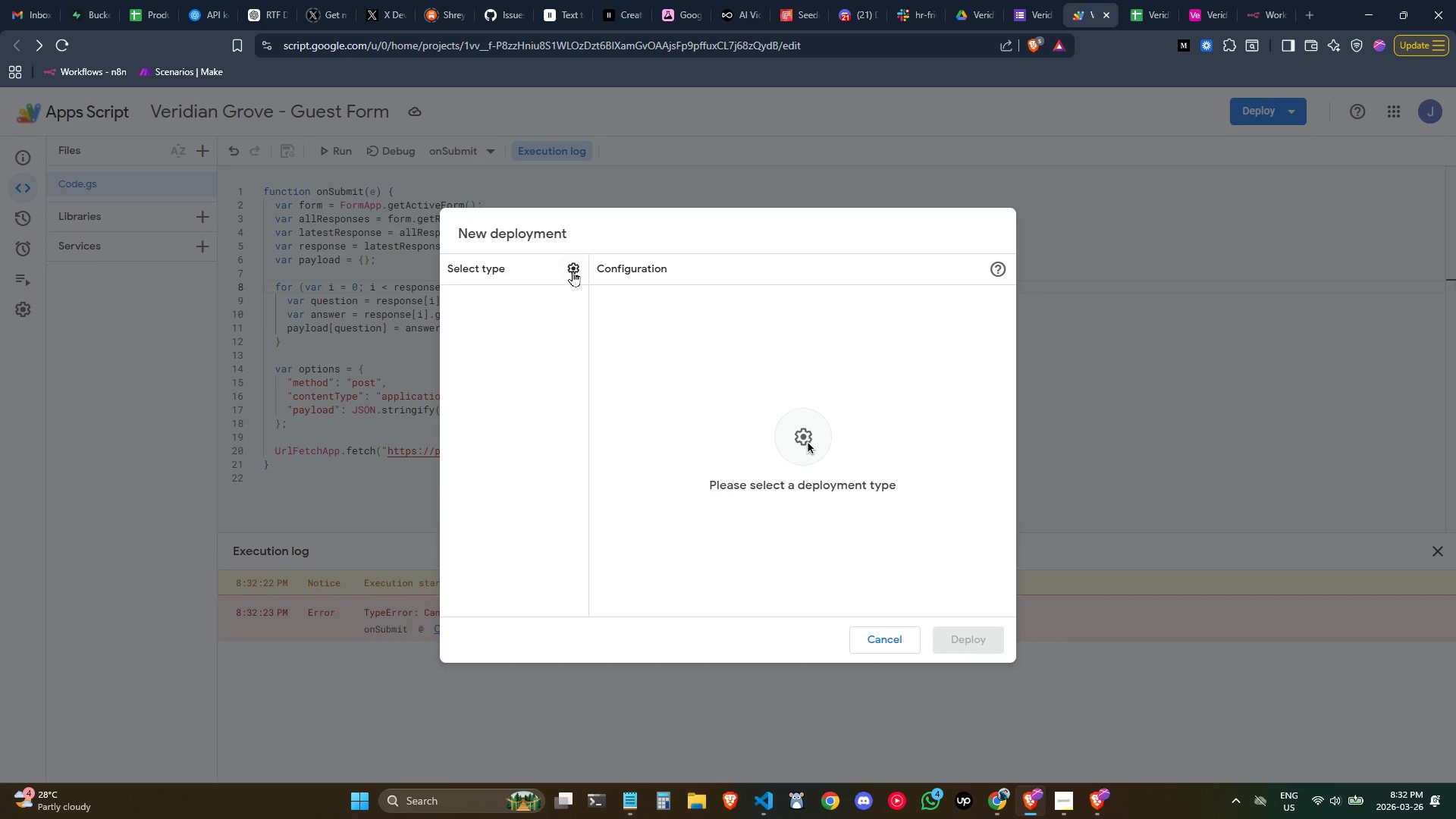 
left_click([573, 271])
 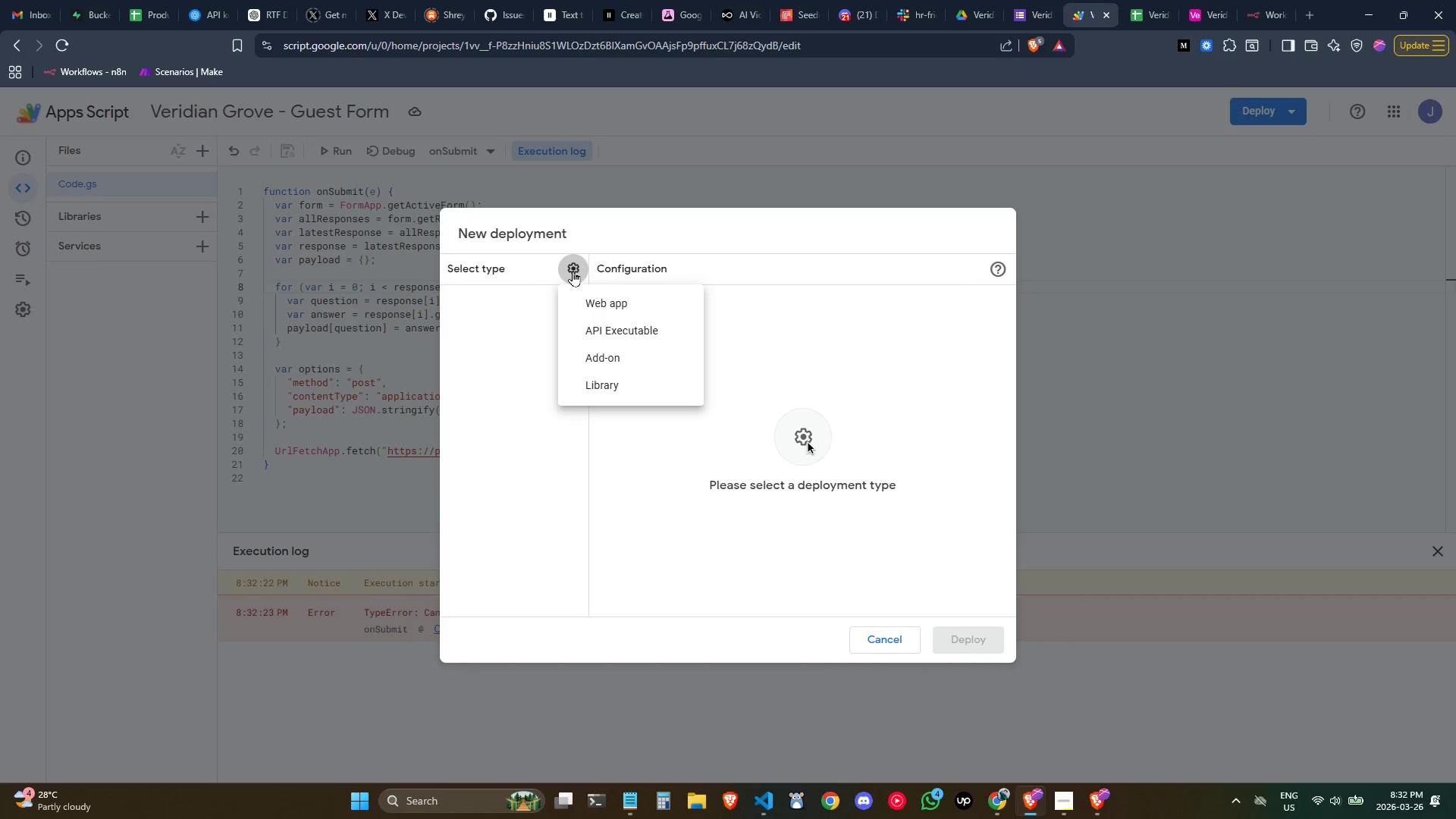 
left_click([573, 271])
 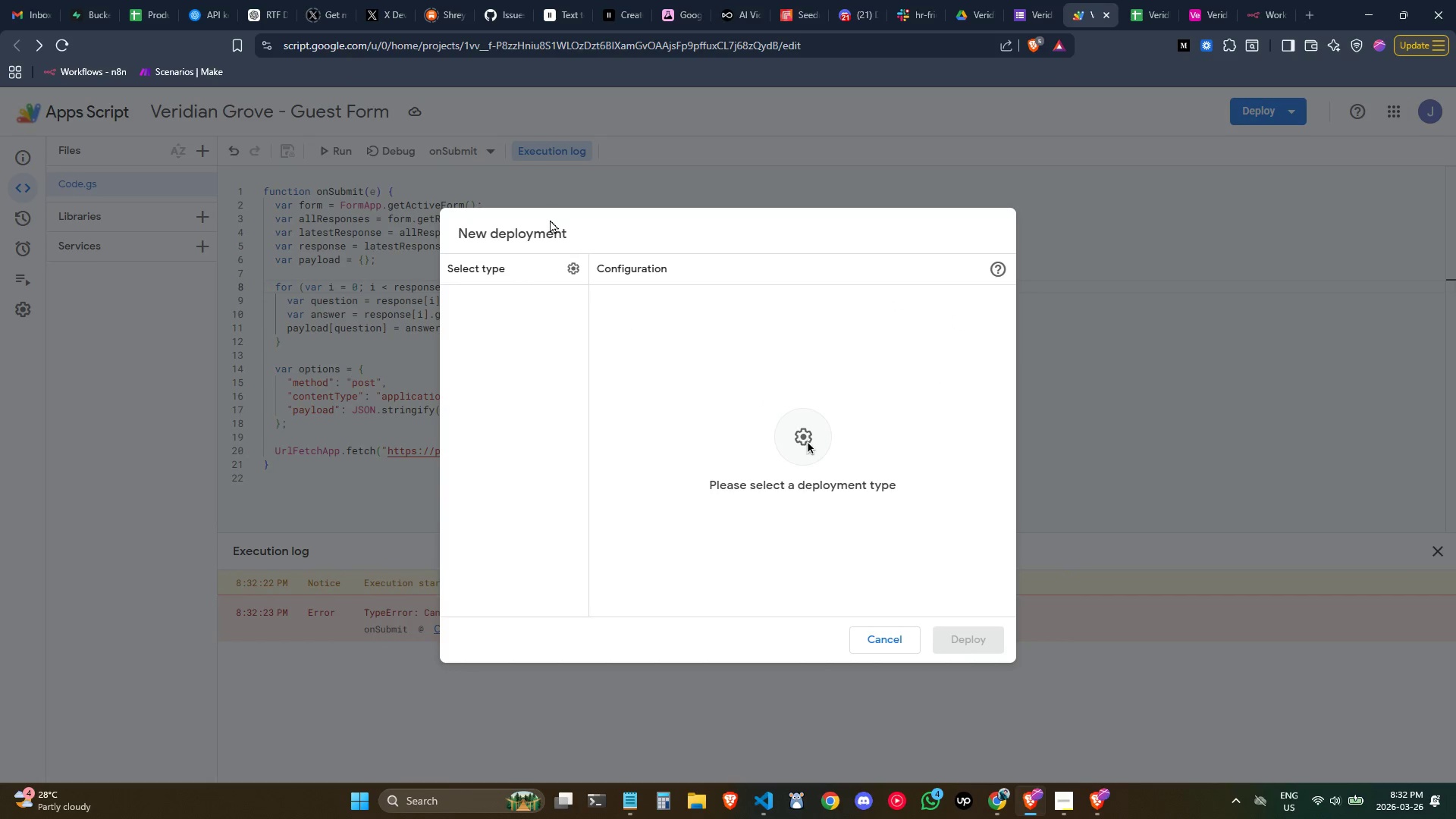 
left_click([575, 270])
 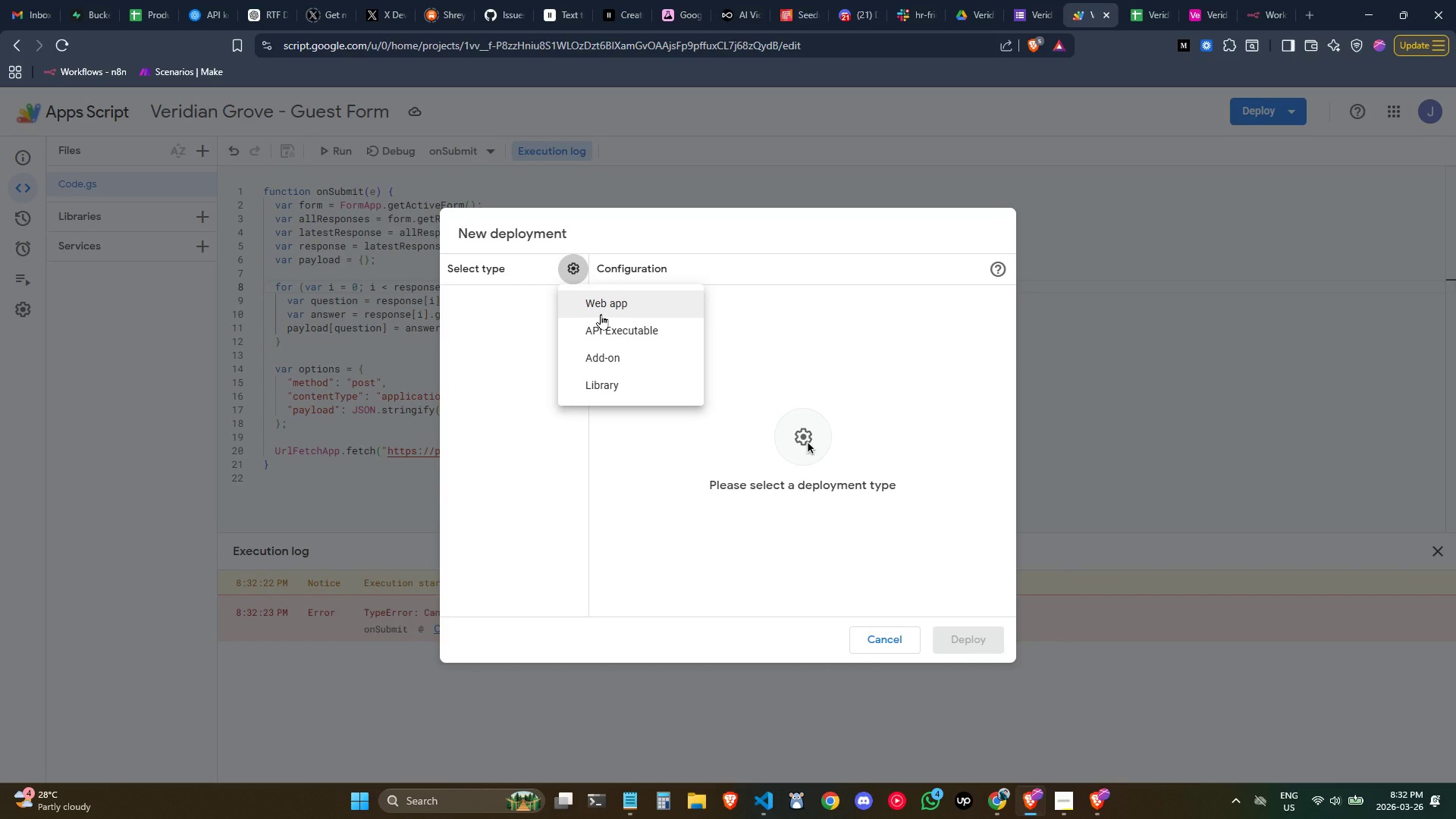 
left_click([601, 314])
 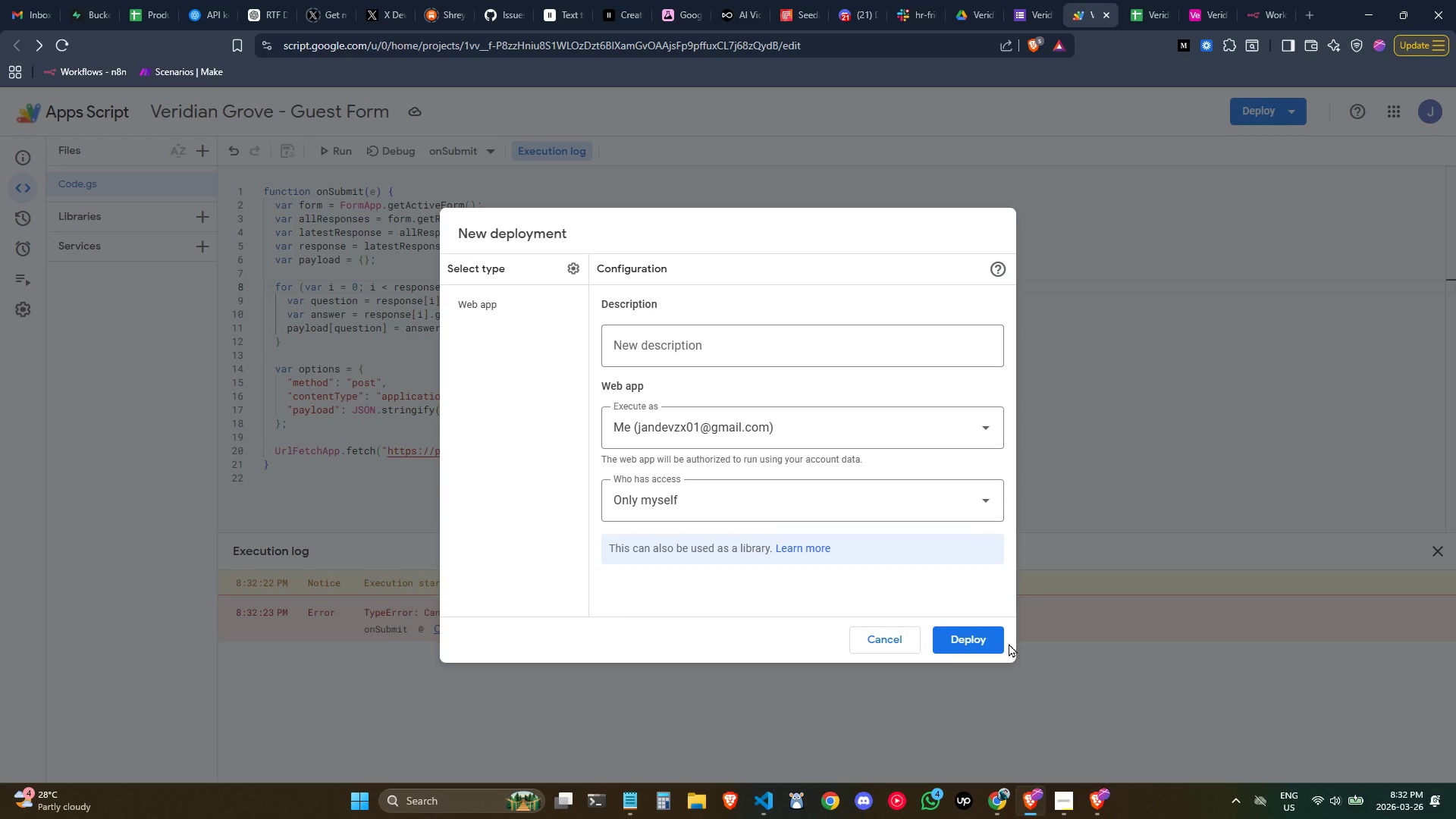 
left_click([990, 641])
 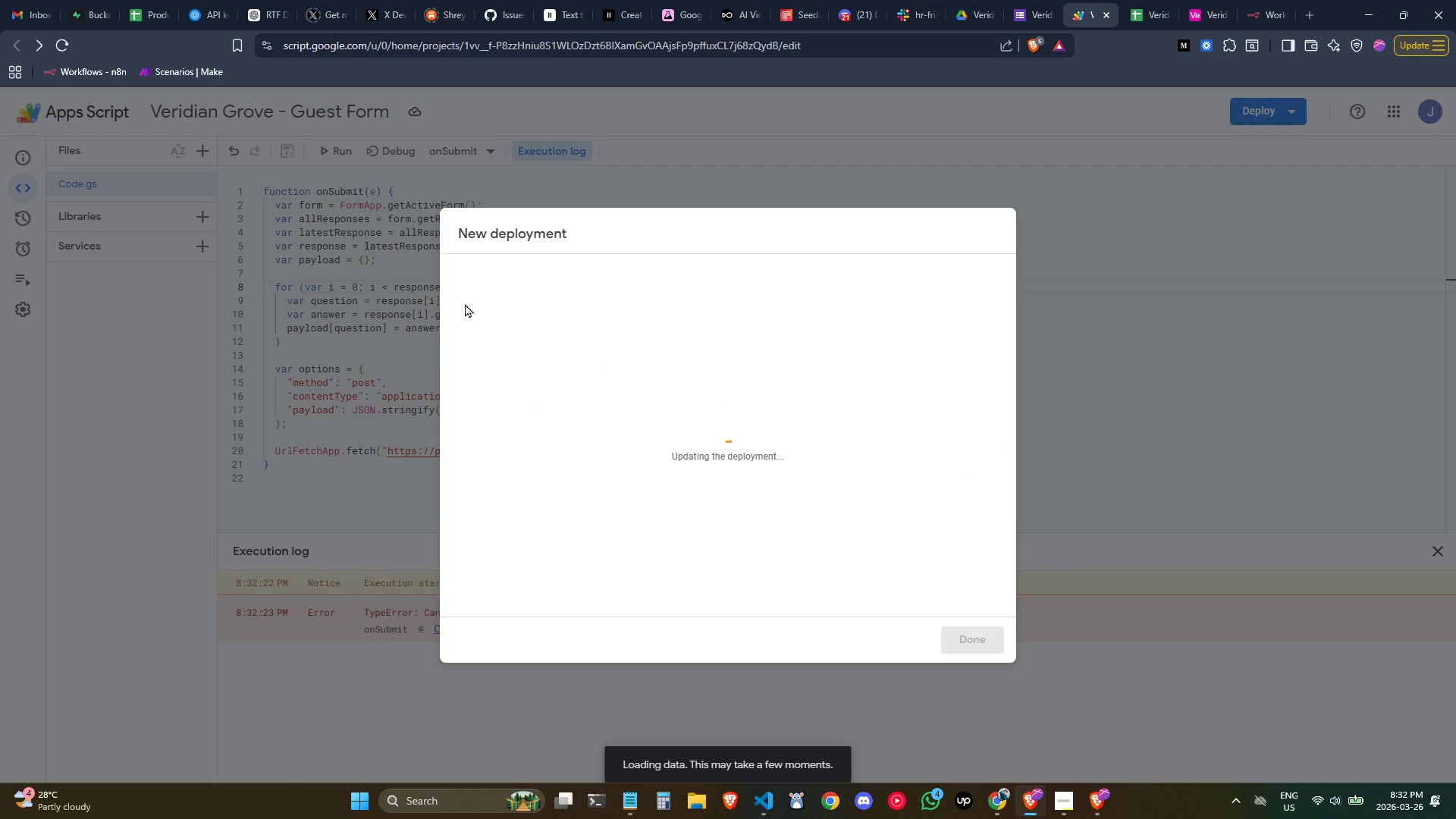 
wait(12.97)
 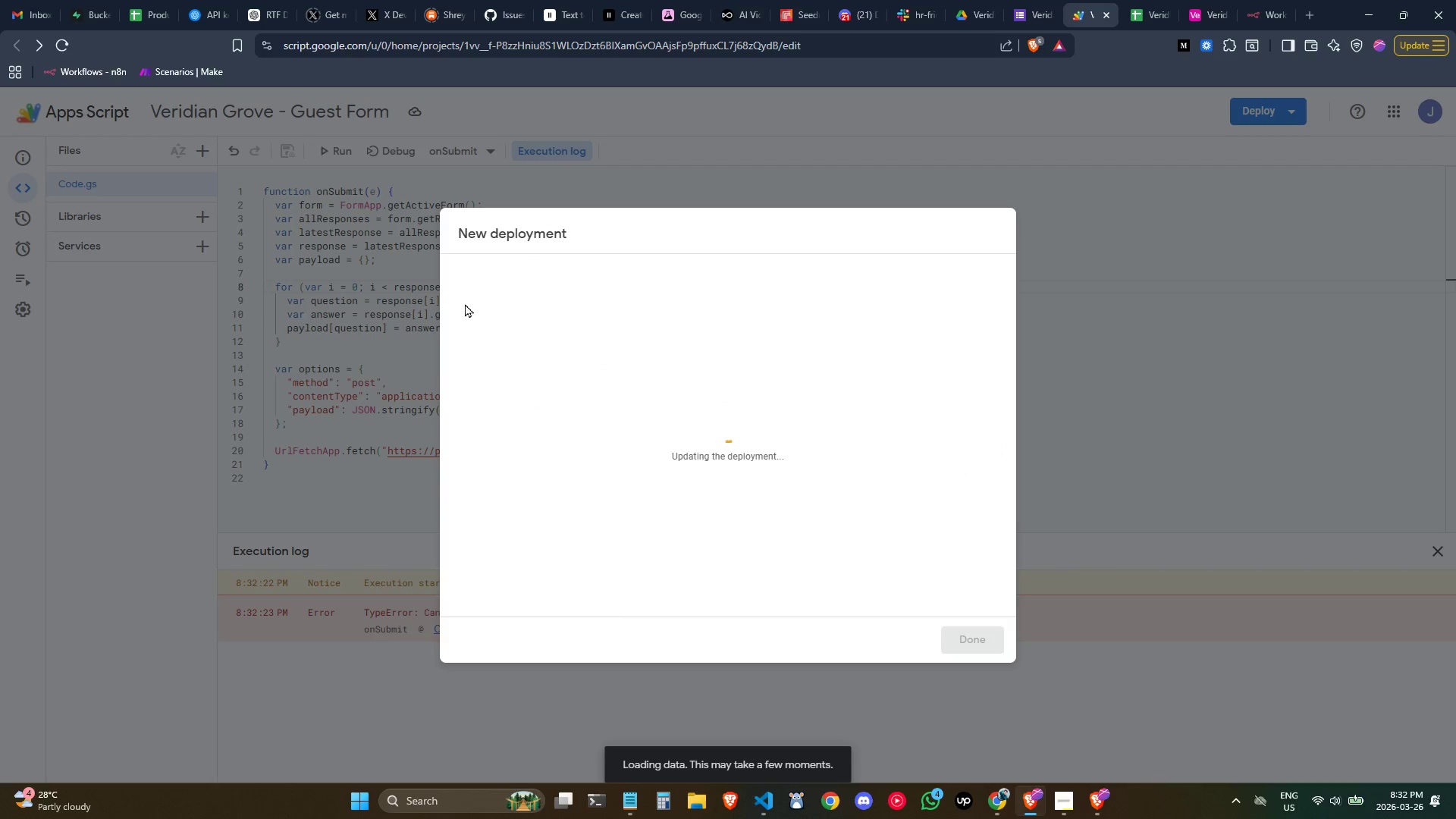 
left_click([527, 306])
 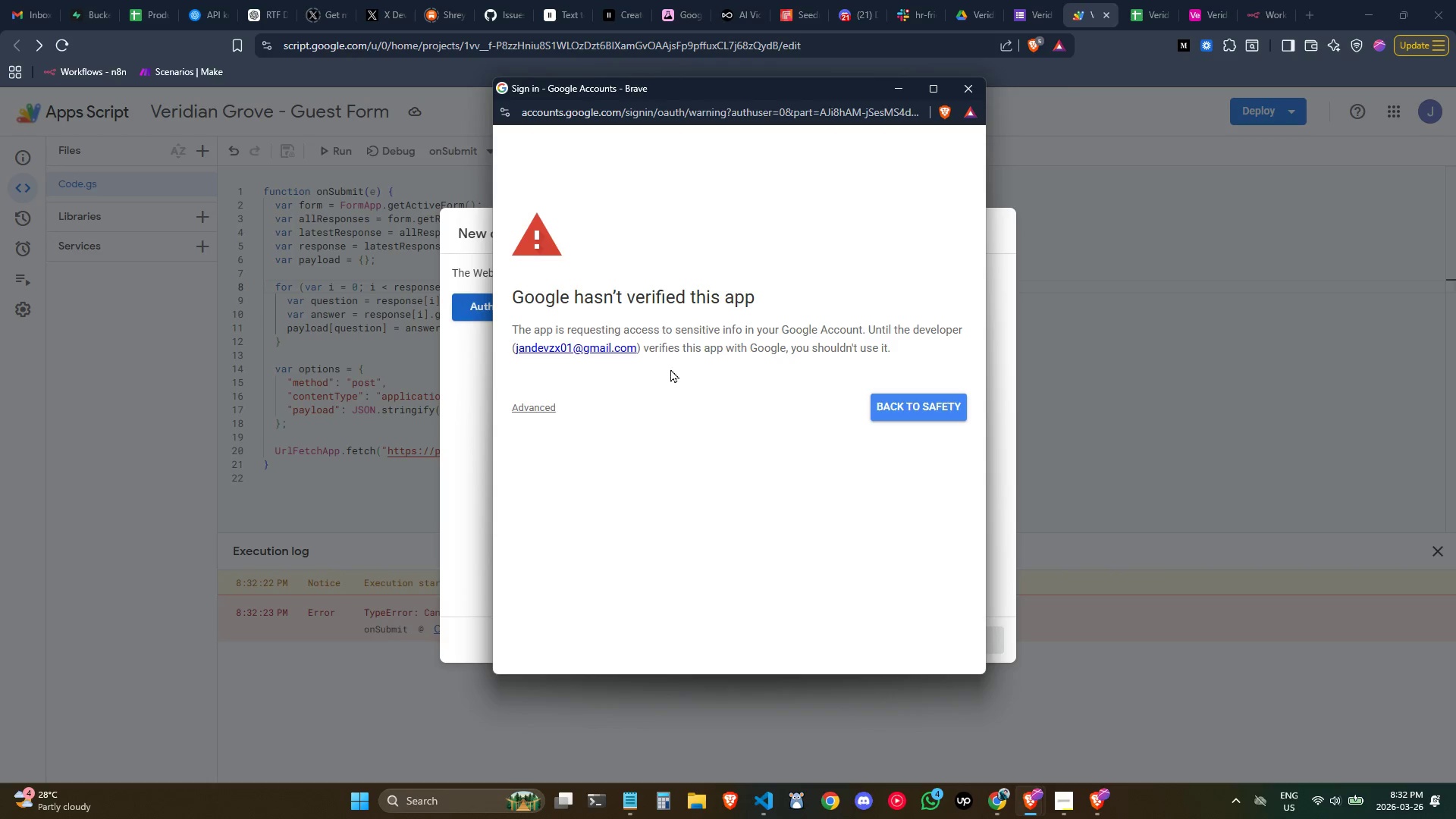 
scroll: coordinate [761, 438], scroll_direction: down, amount: 1.0
 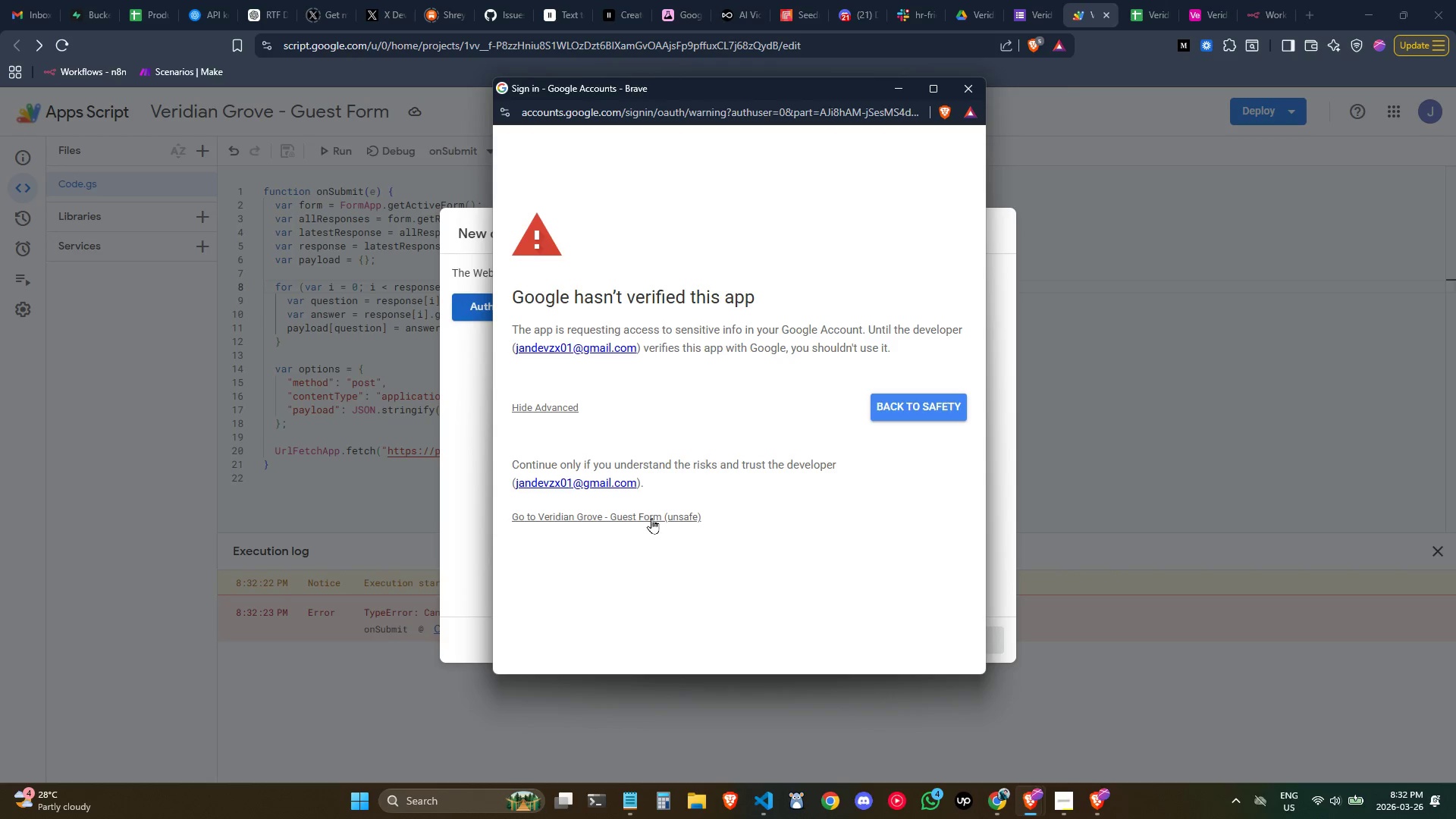 
left_click([651, 517])
 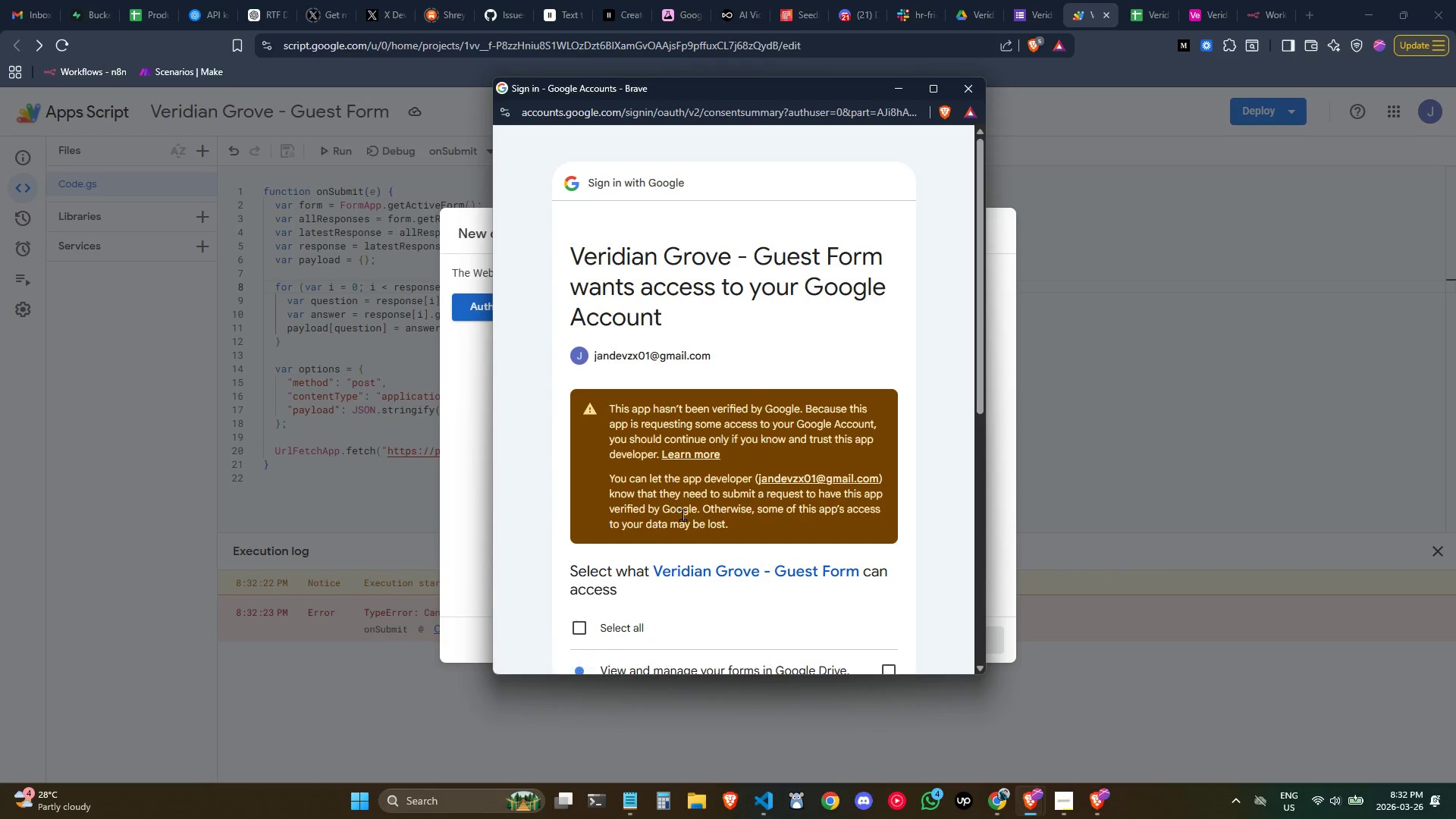 
scroll: coordinate [764, 516], scroll_direction: down, amount: 3.0
 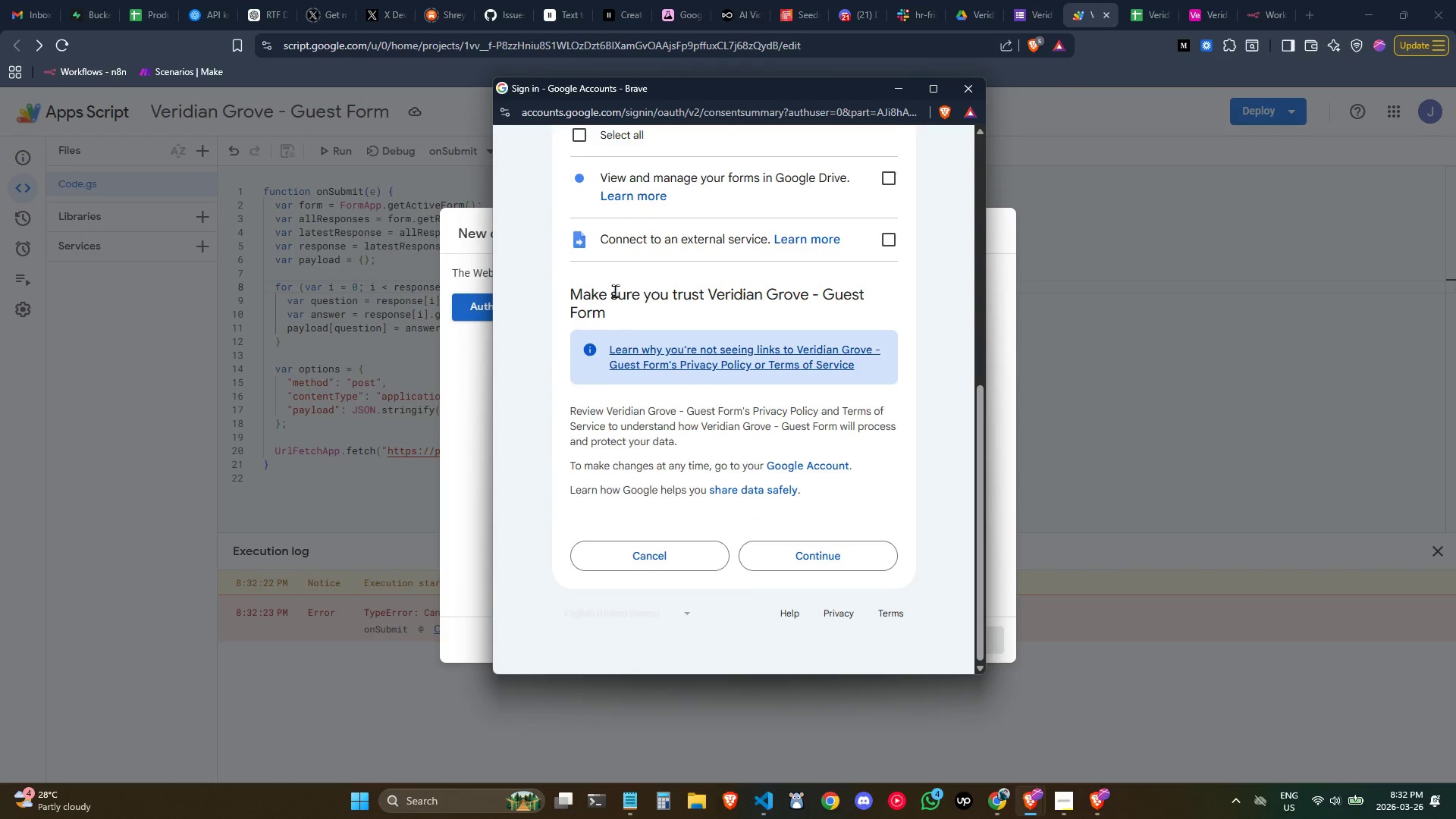 
scroll: coordinate [607, 280], scroll_direction: up, amount: 1.0
 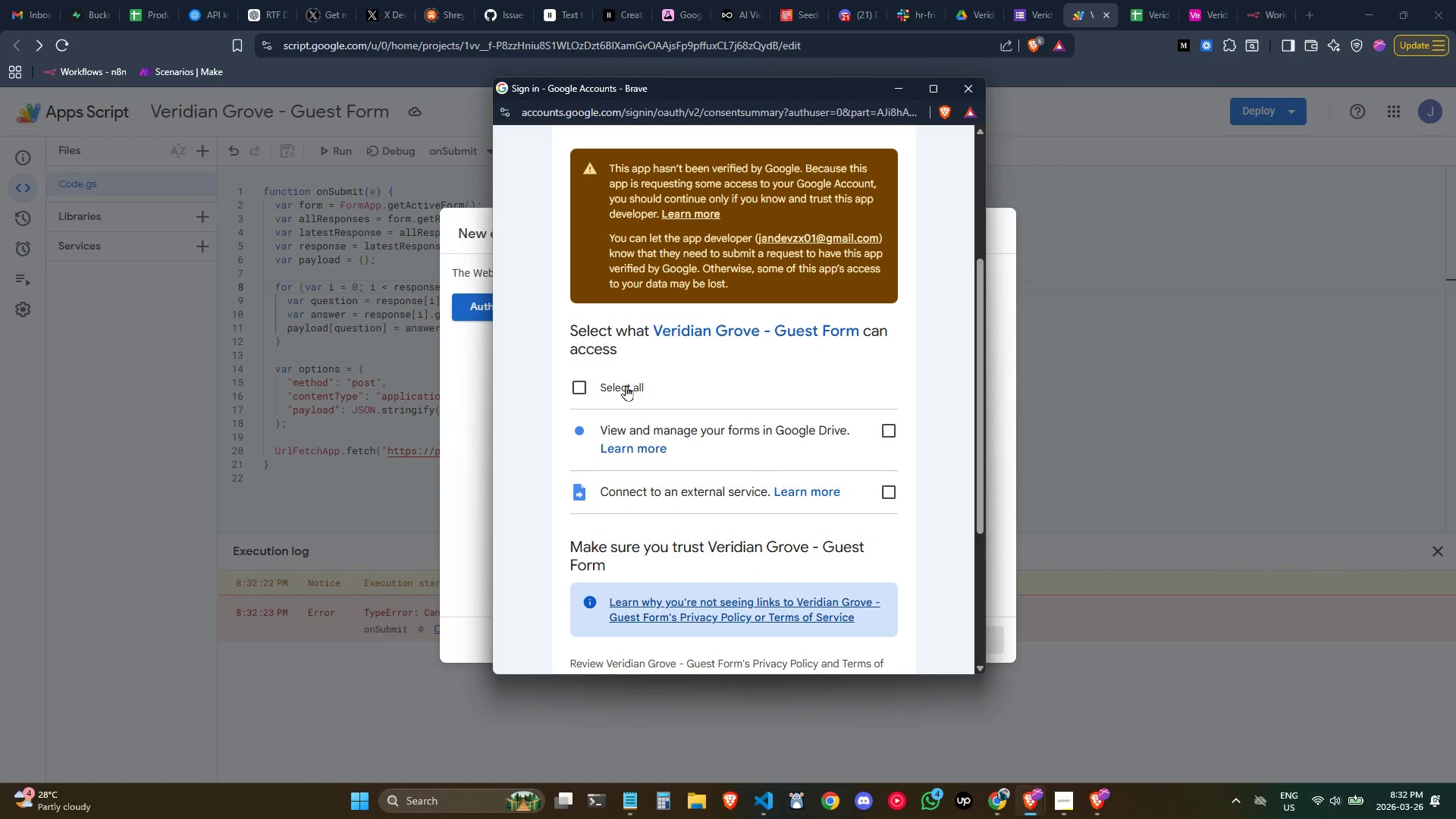 
left_click([626, 385])
 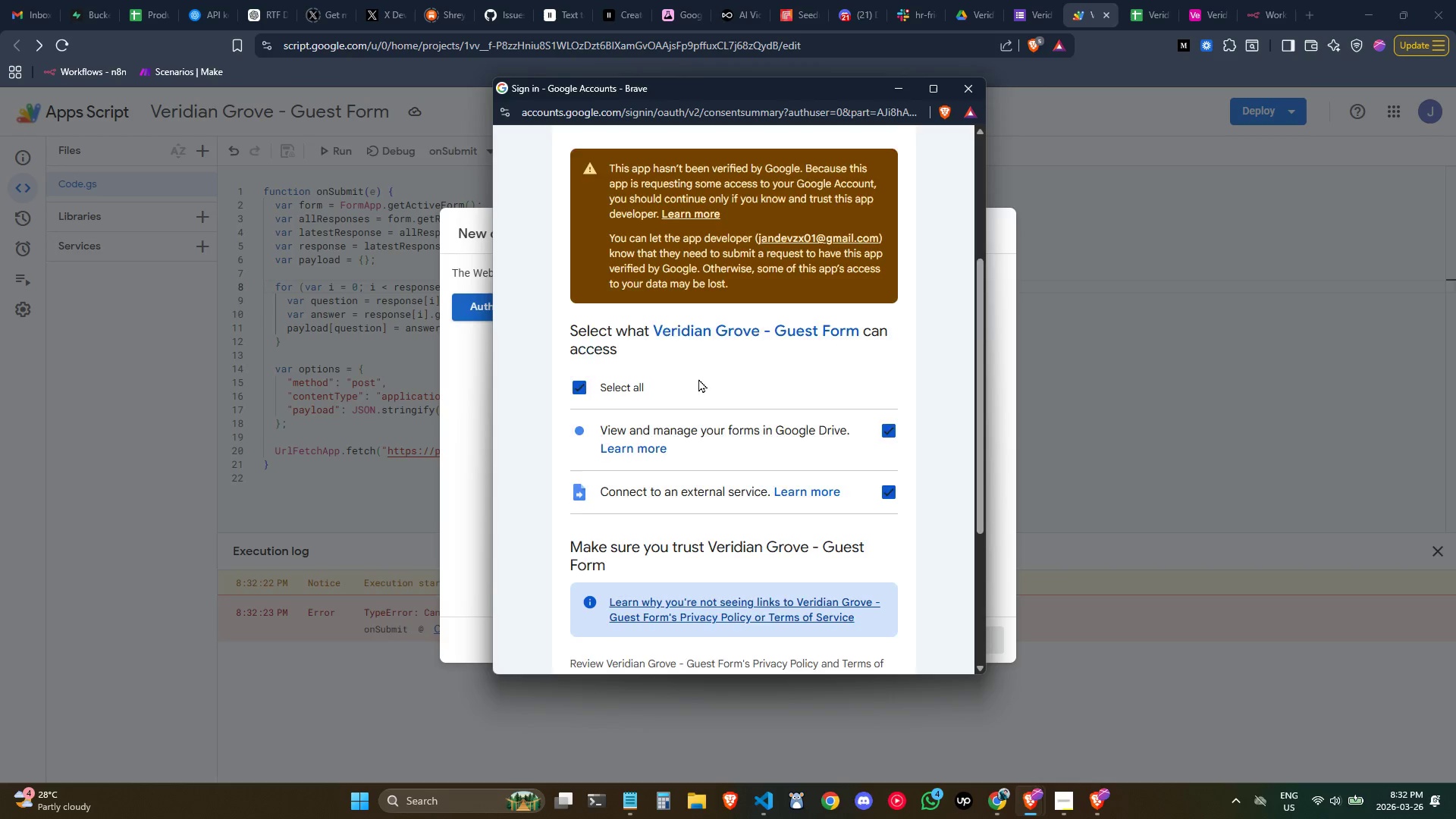 
scroll: coordinate [699, 378], scroll_direction: down, amount: 2.0
 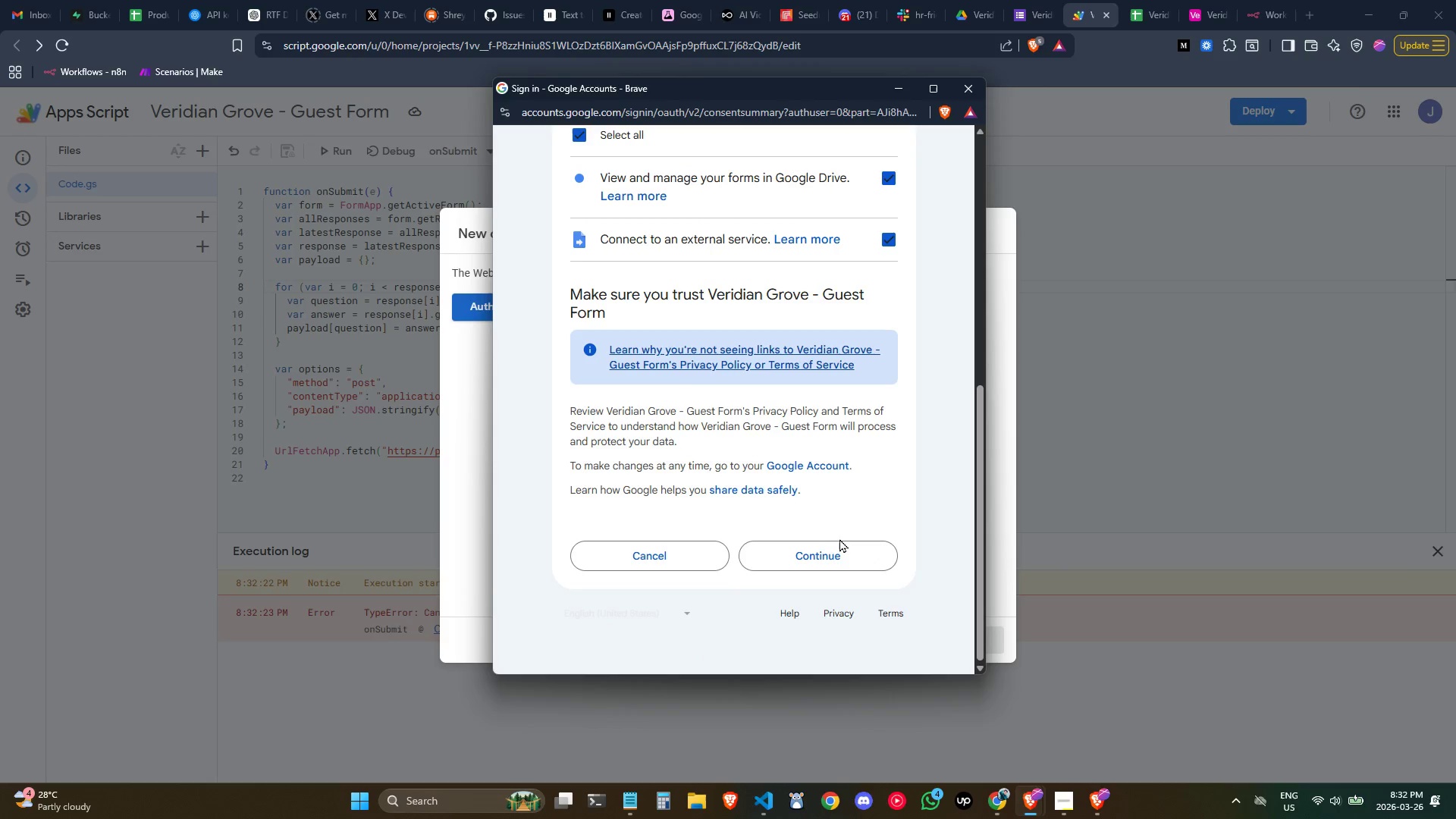 
left_click([834, 549])
 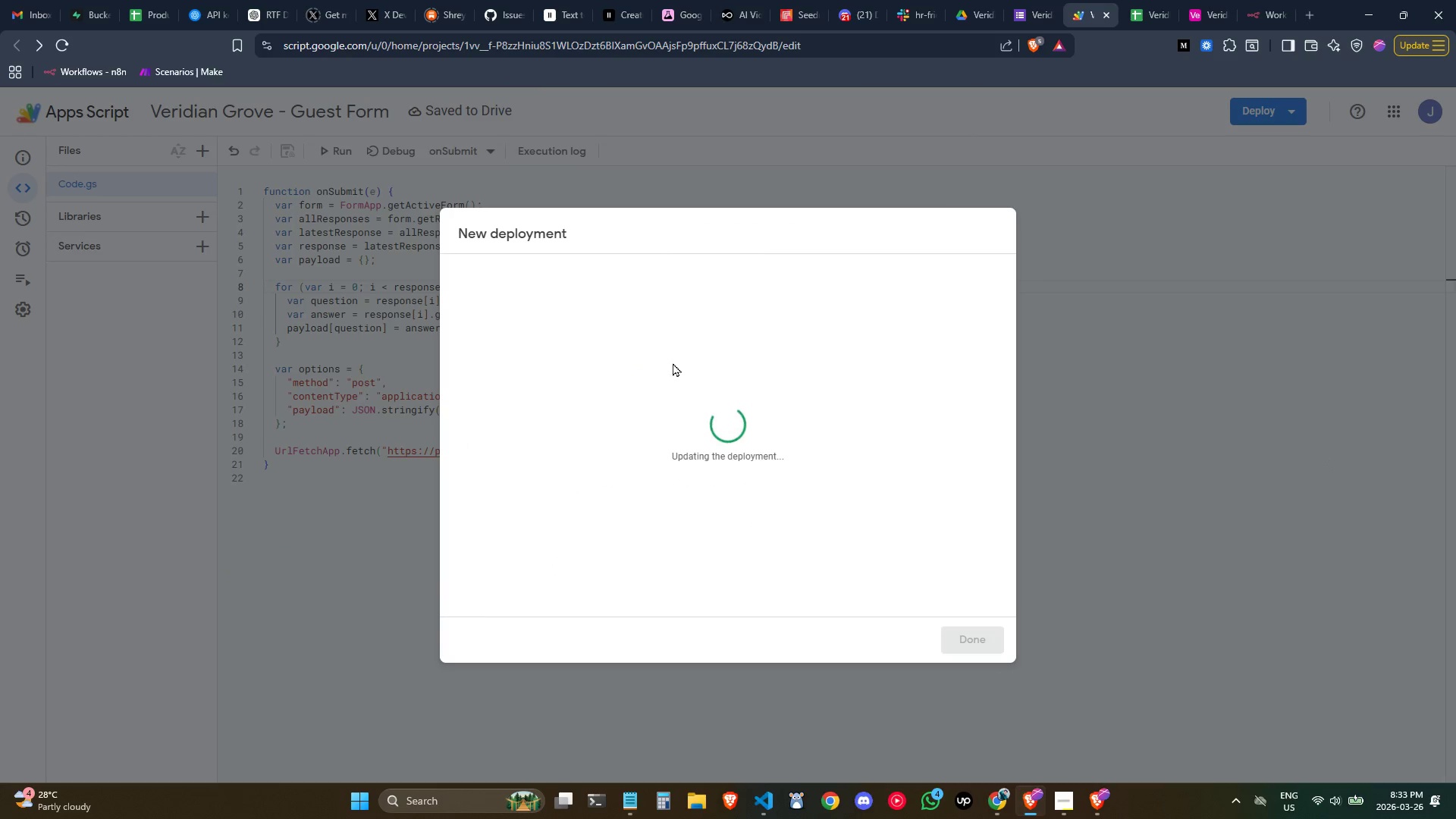 
wait(12.56)
 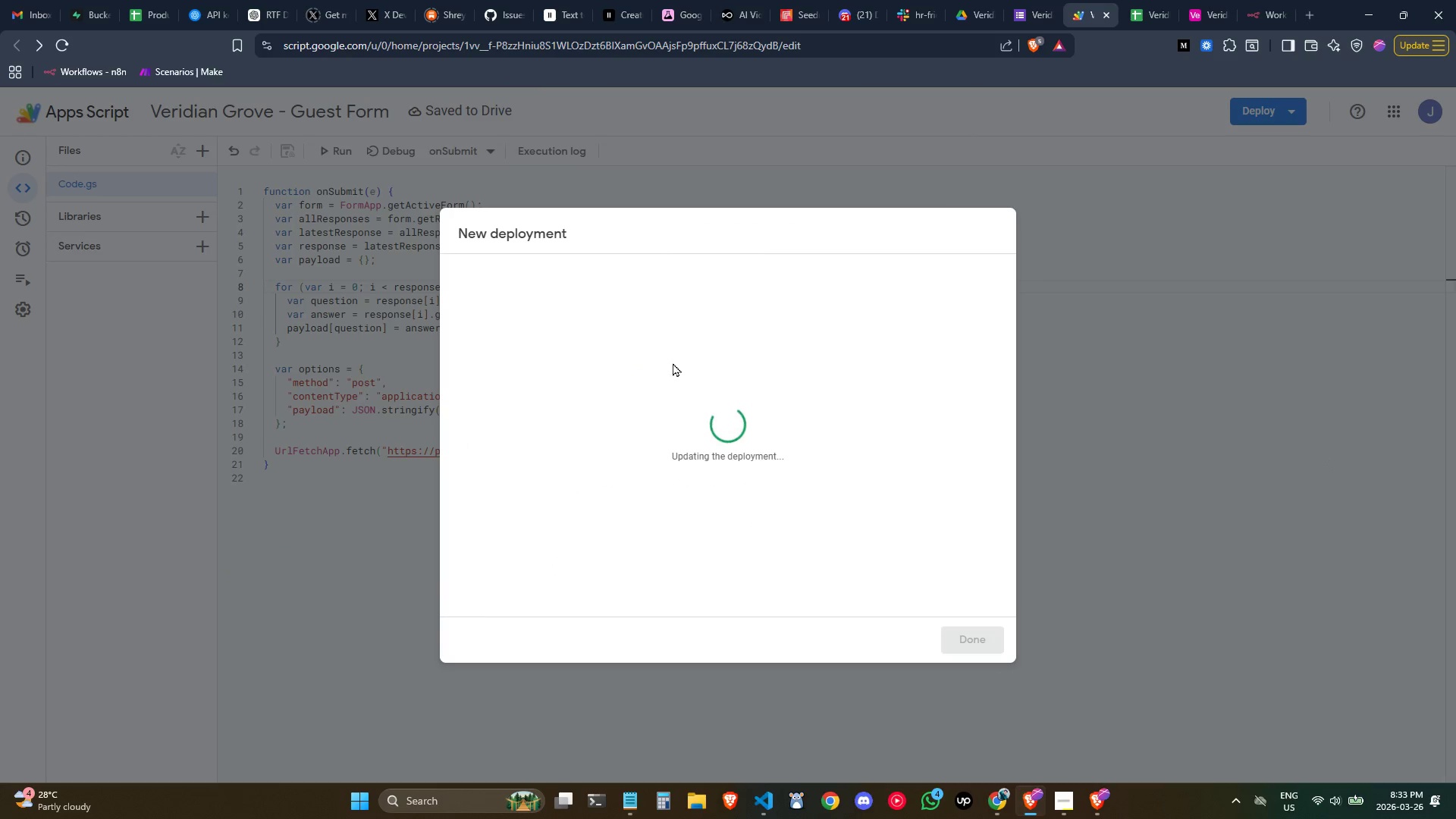 
left_click([646, 374])
 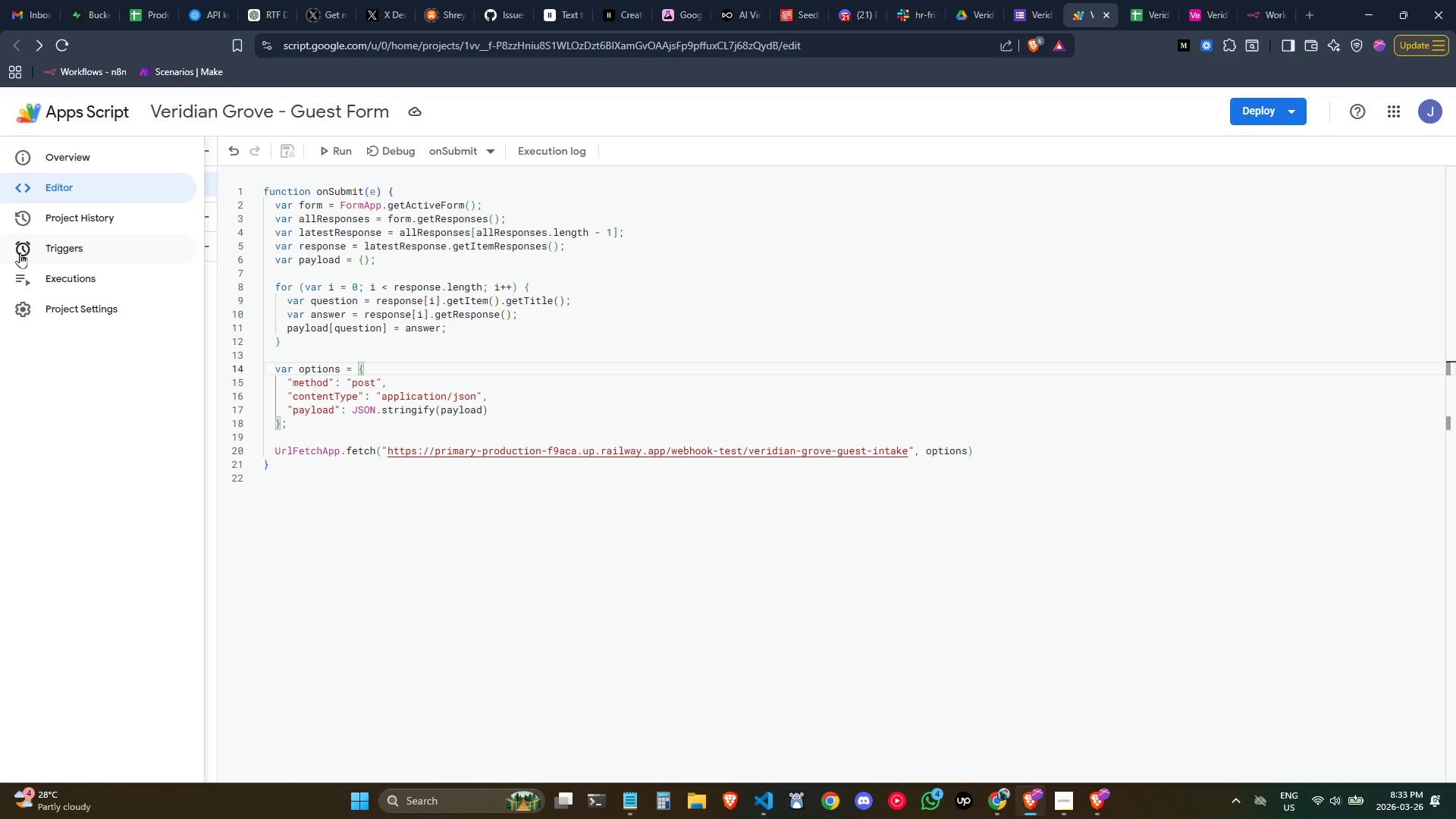 
left_click([20, 253])
 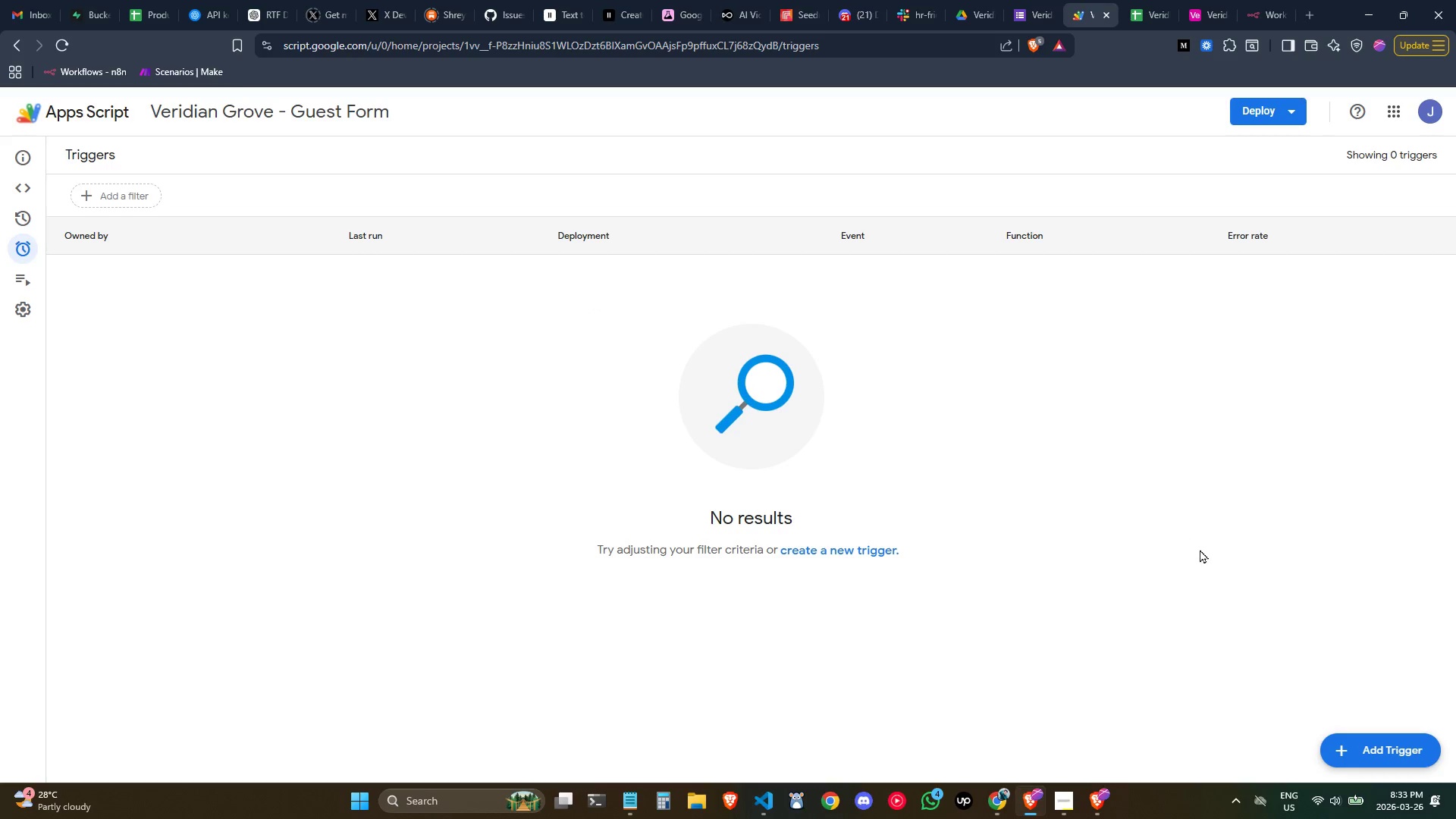 
wait(6.28)
 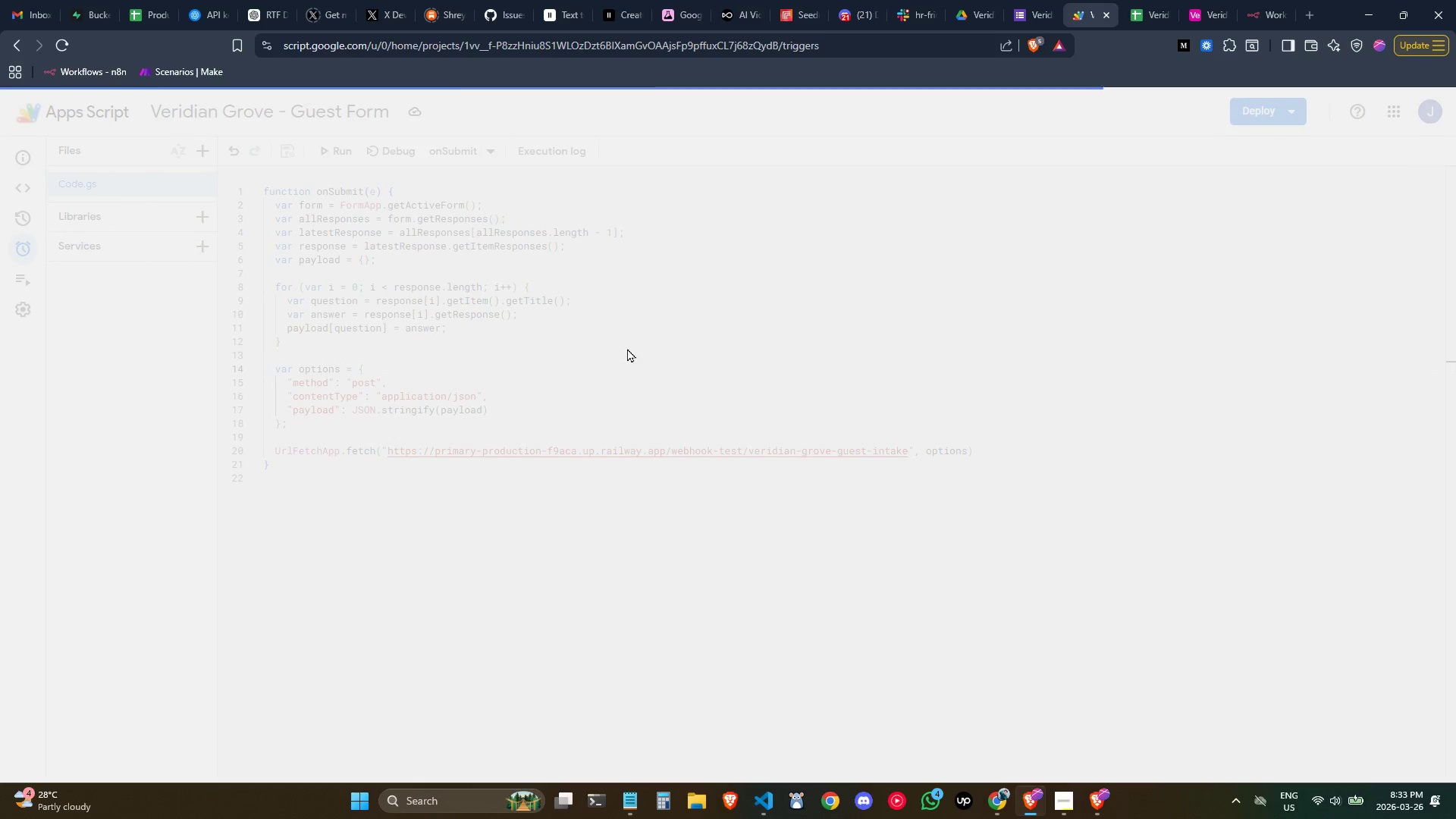 
left_click([1373, 752])
 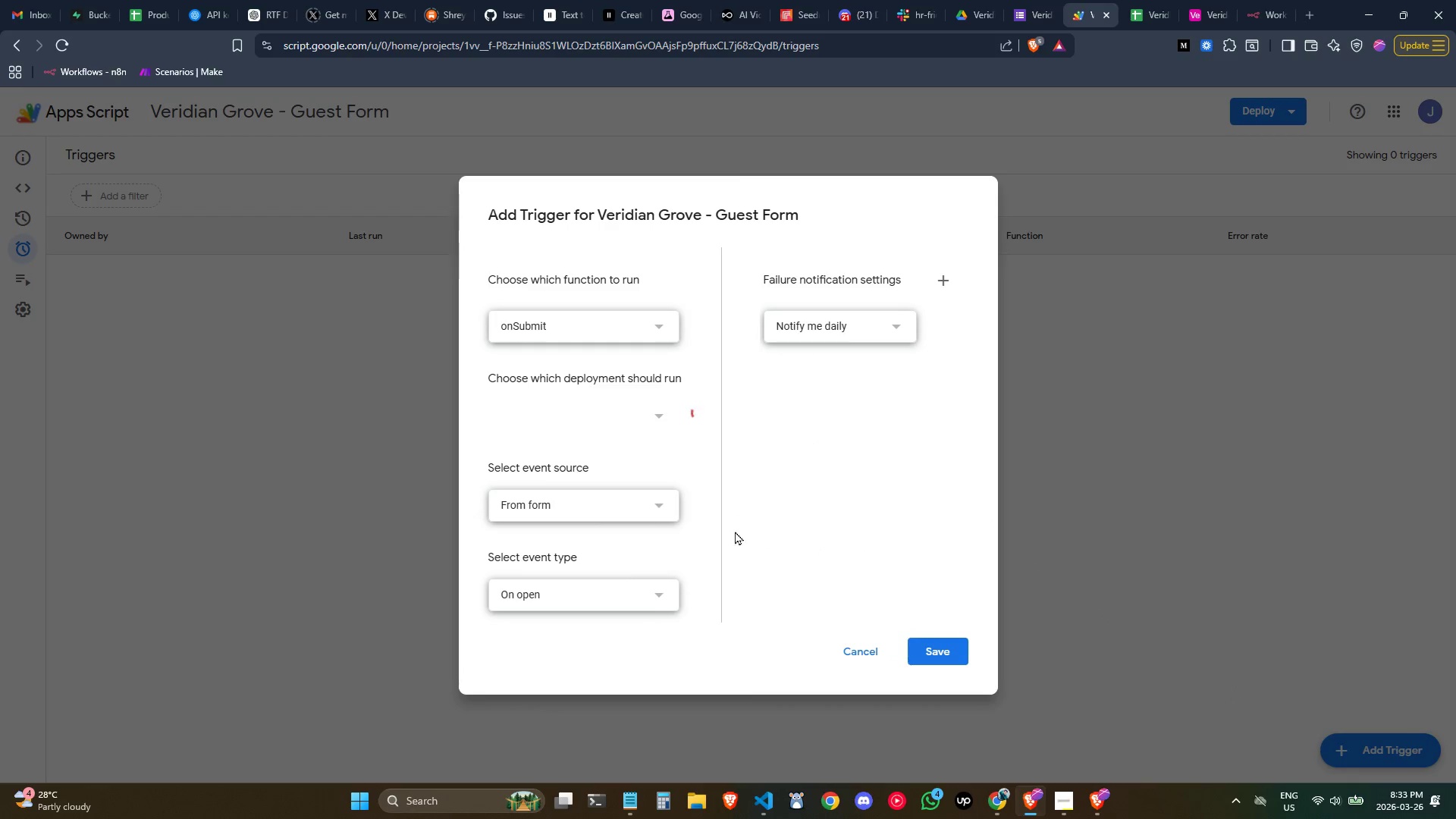 
left_click([584, 600])
 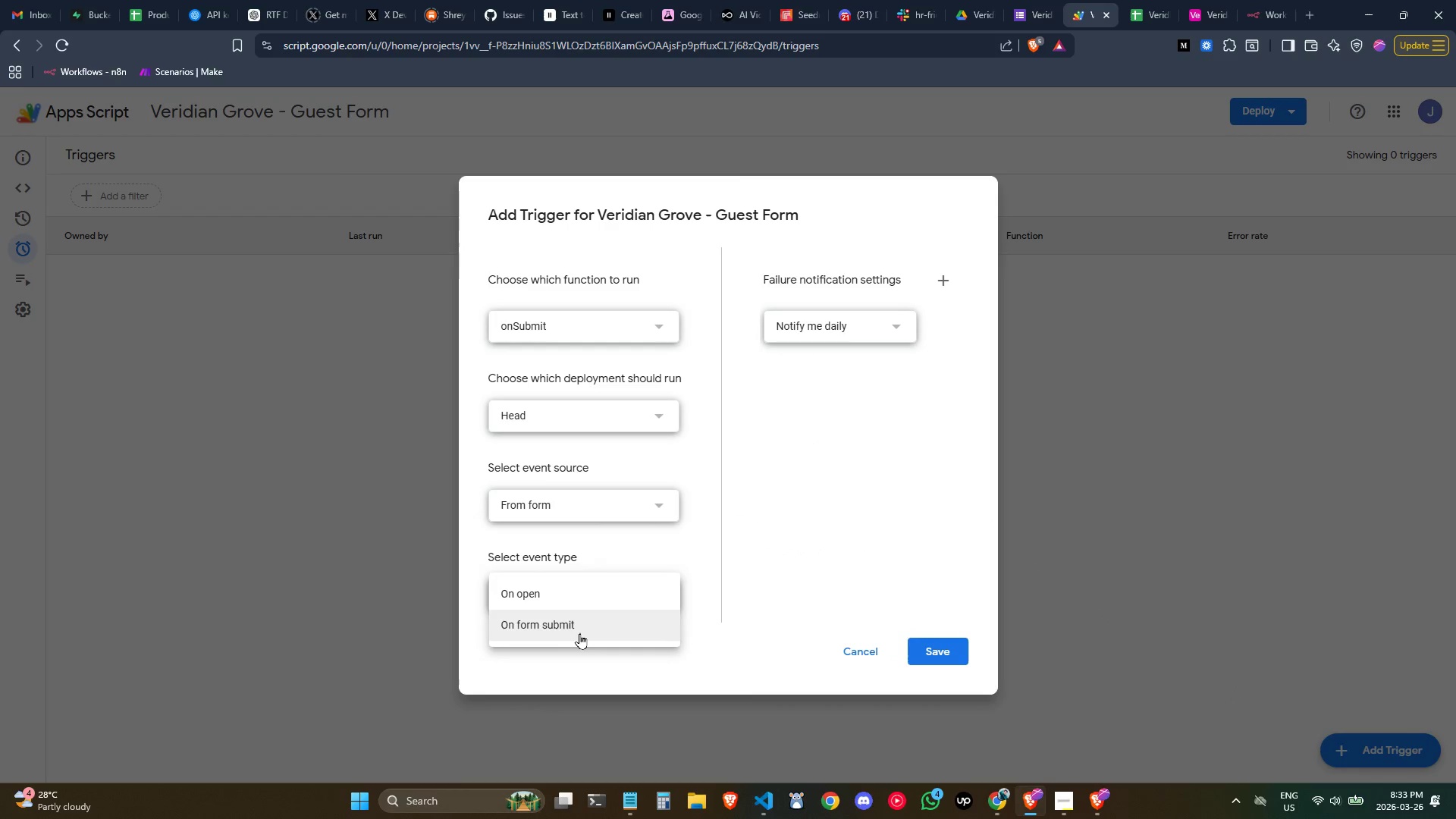 
left_click([579, 632])
 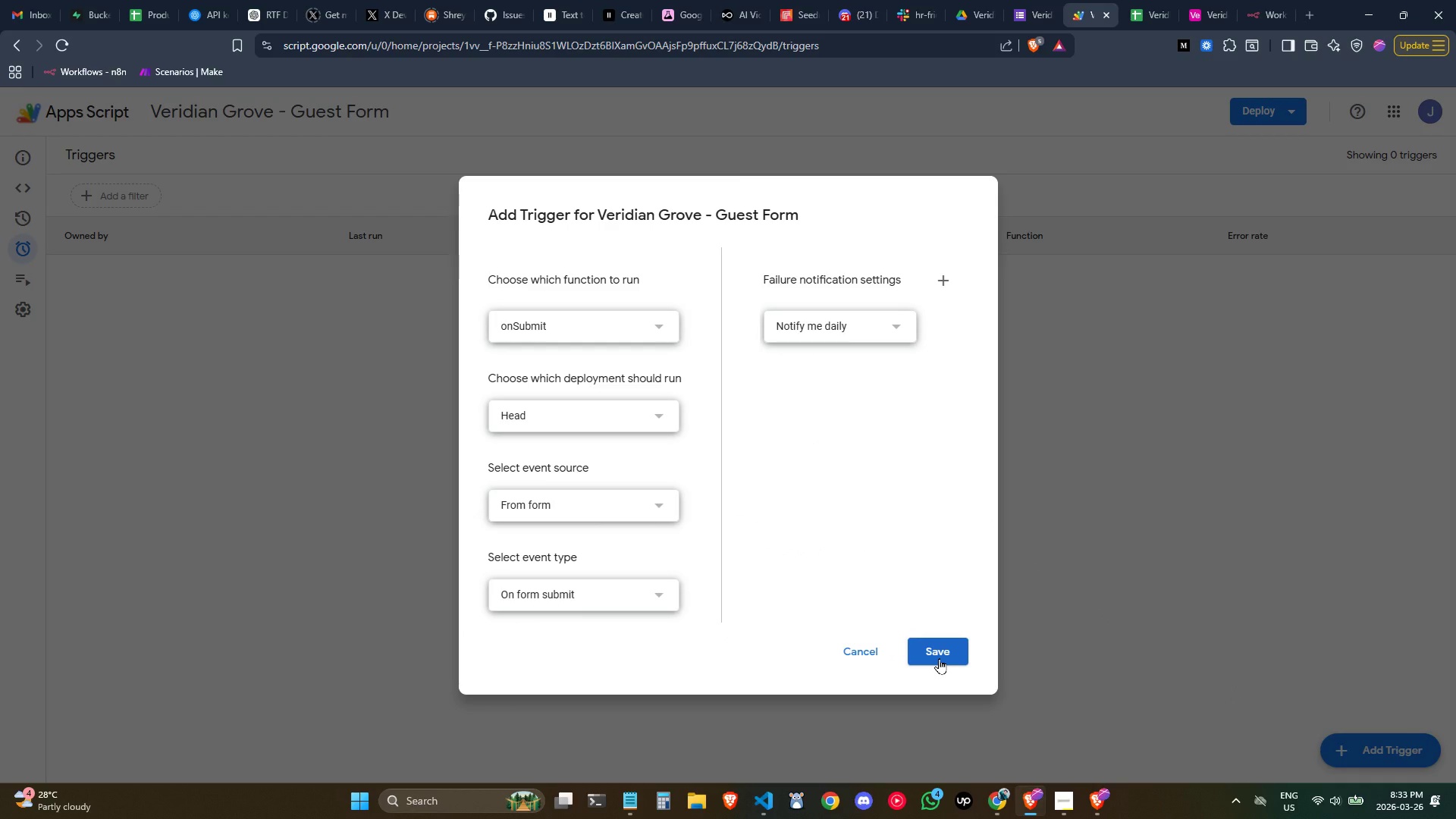 
left_click([939, 658])
 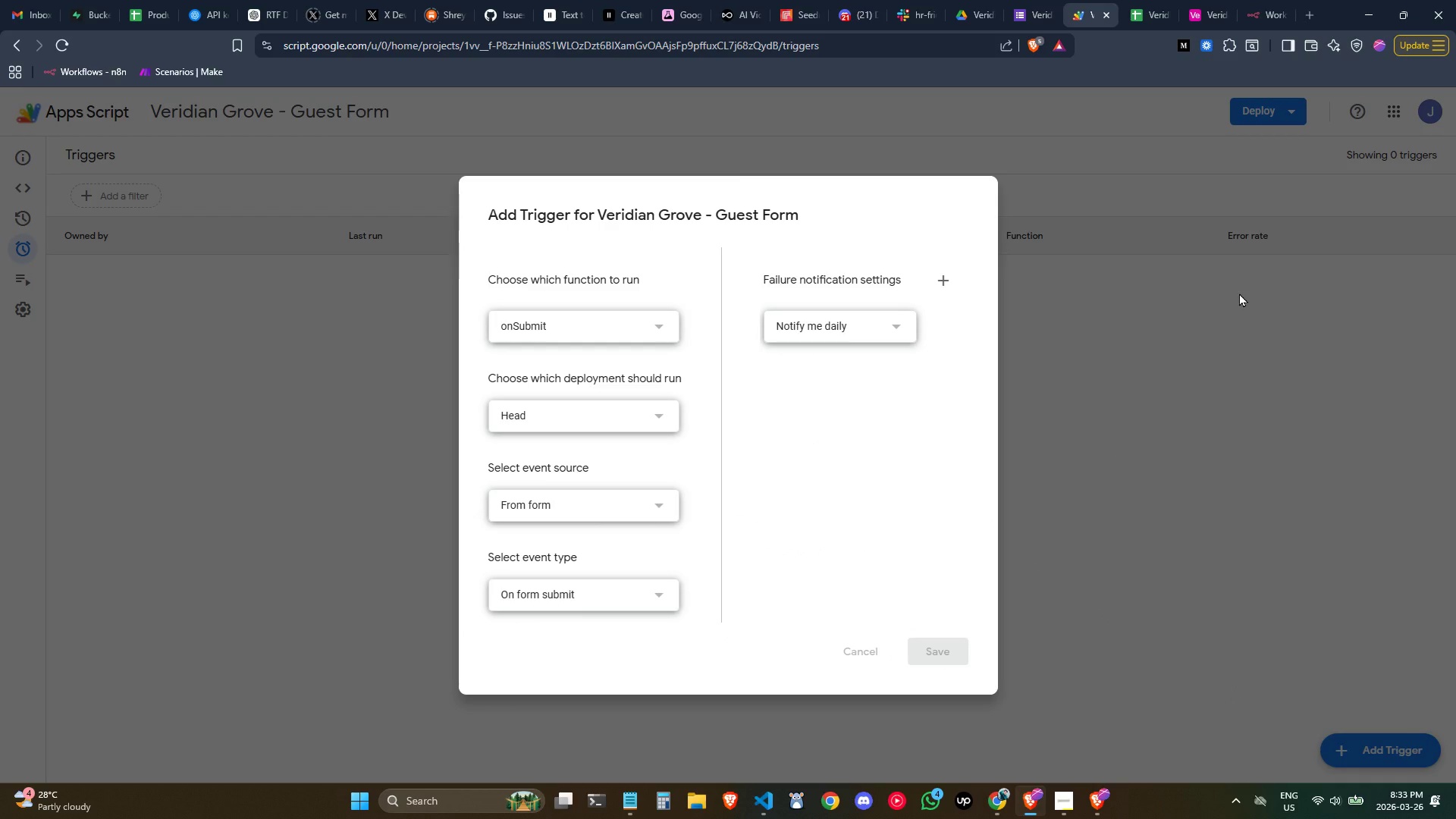 
wait(8.66)
 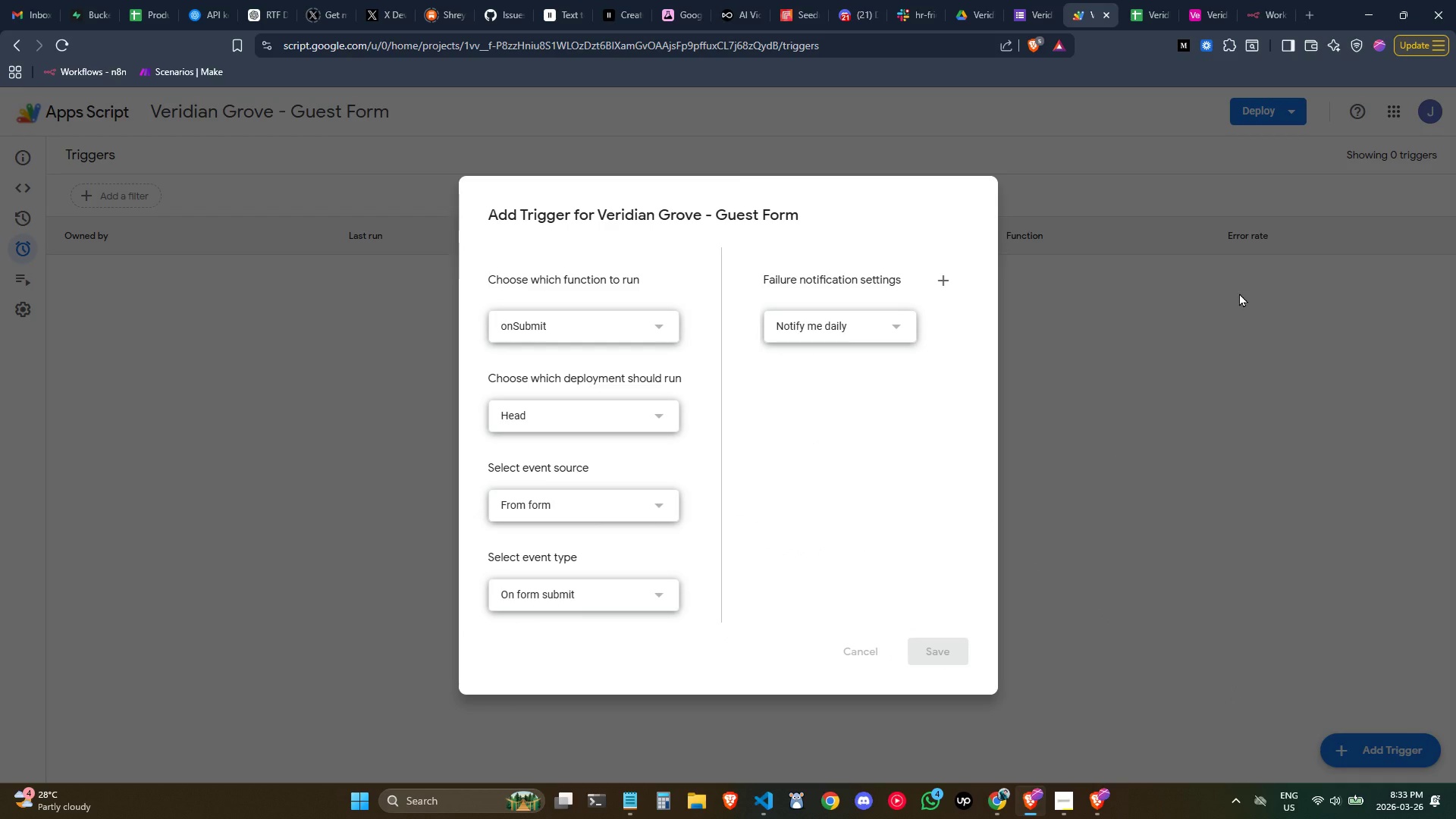 
mouse_move([1109, 40])
 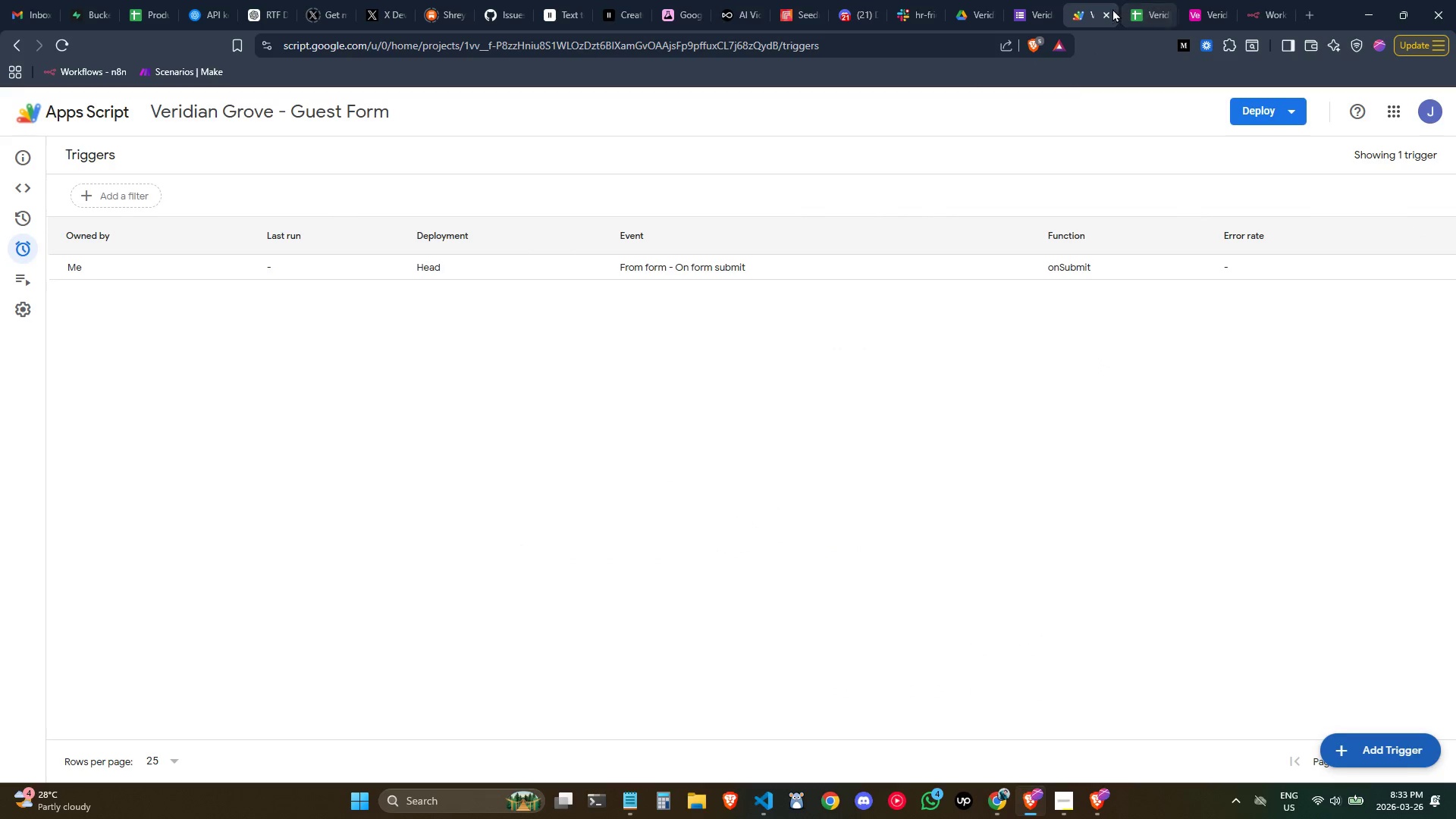 
left_click([1106, 13])
 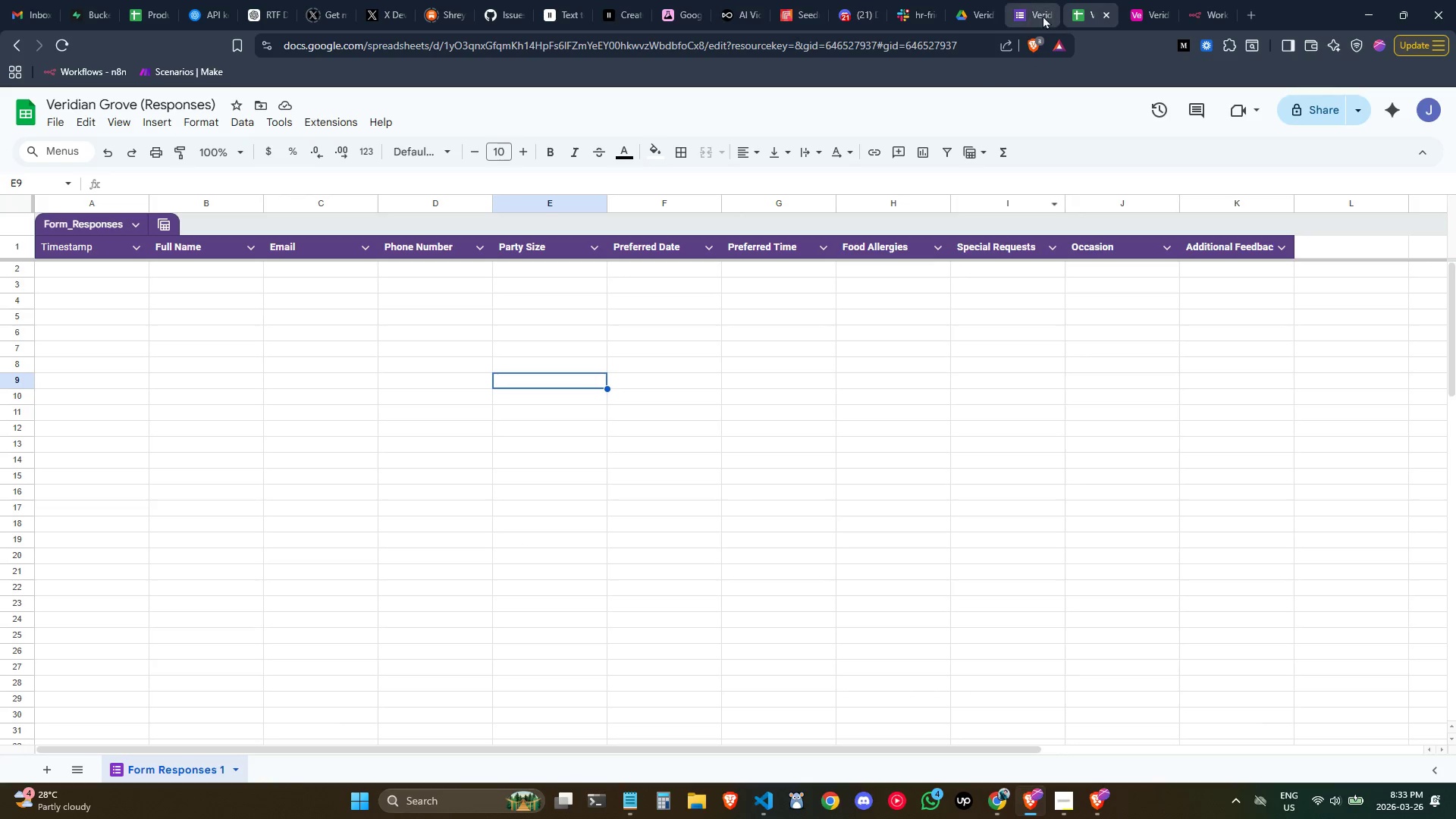 
left_click([1038, 13])
 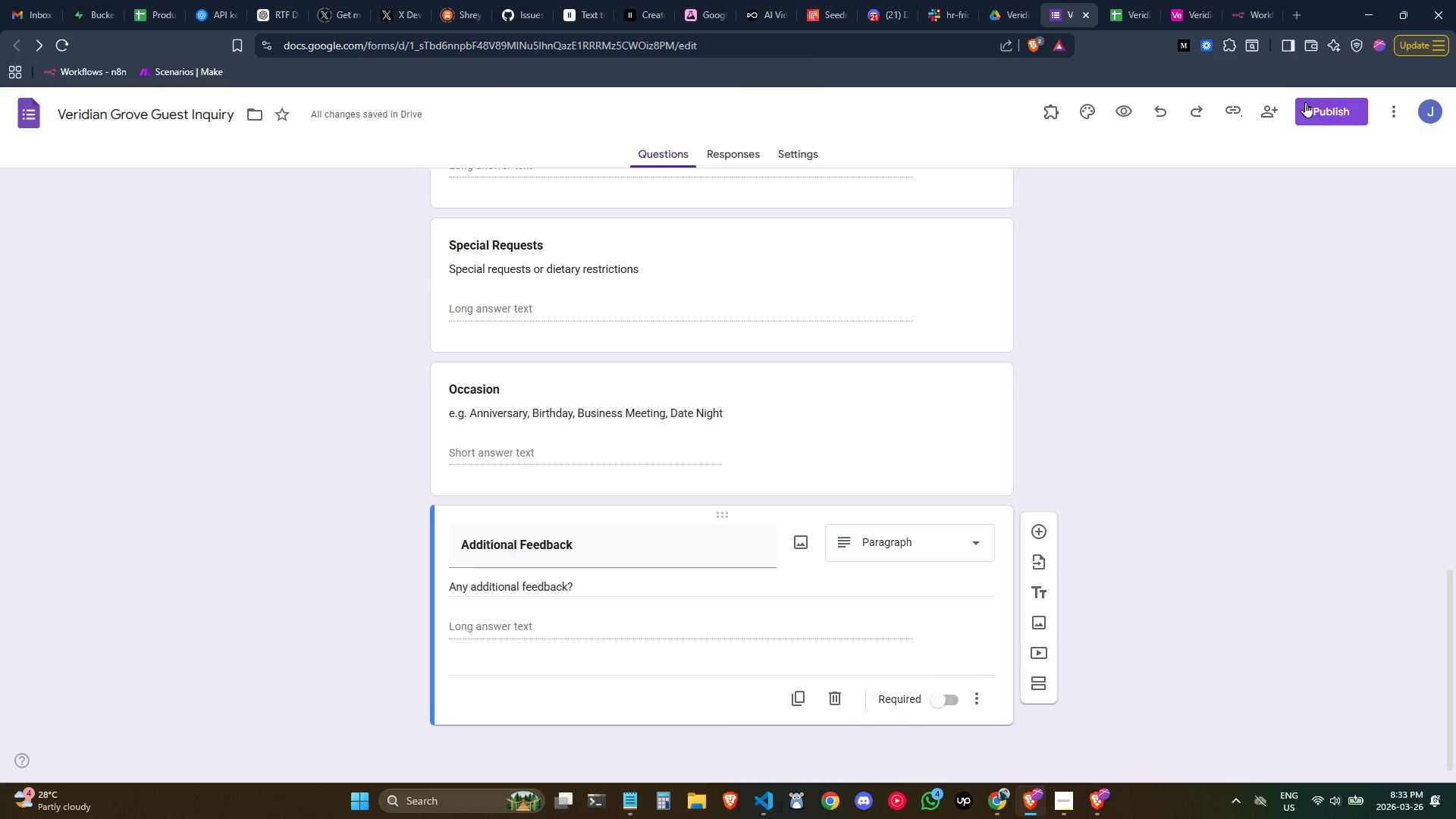 
left_click([1319, 107])
 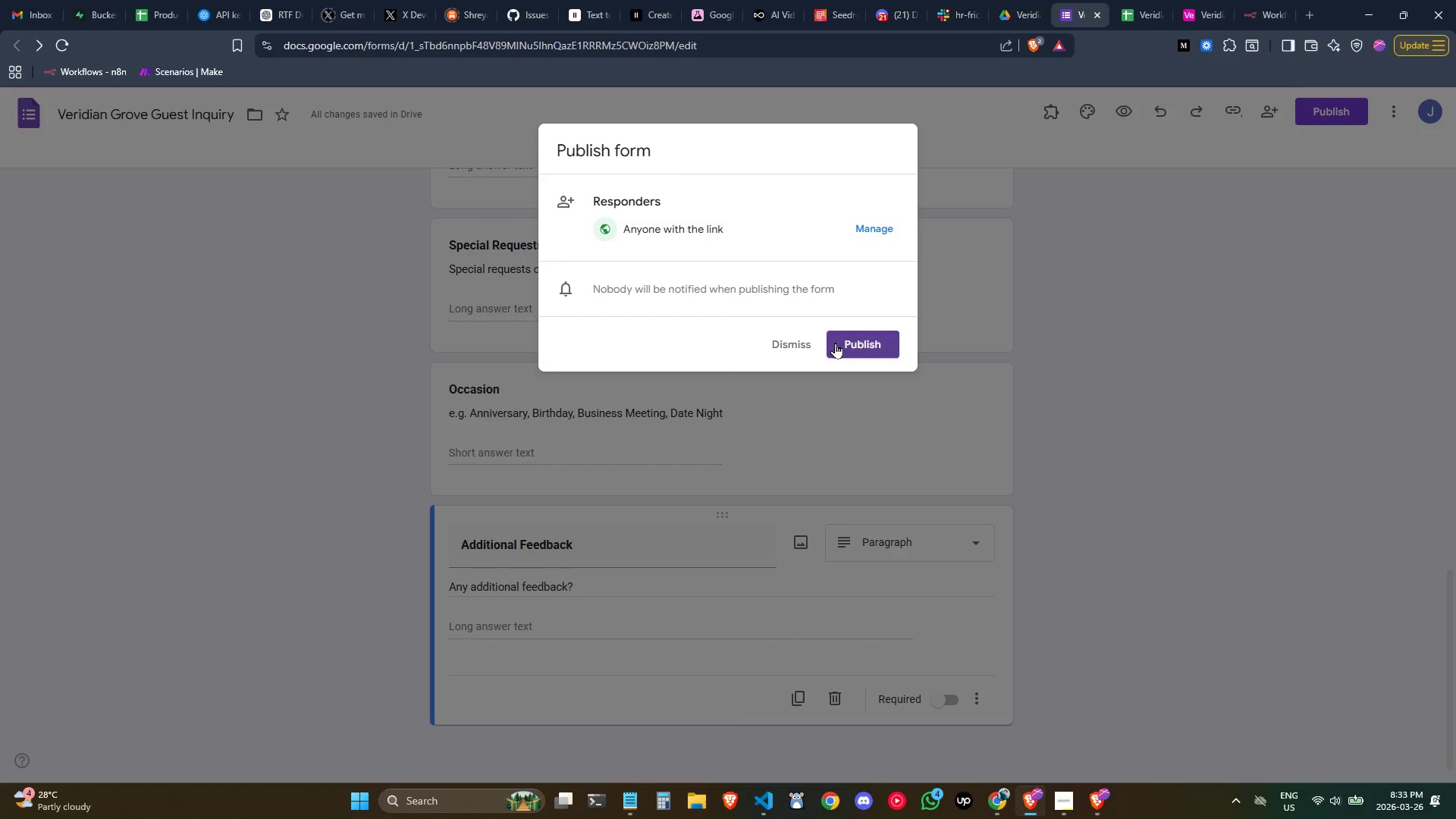 
left_click([852, 340])
 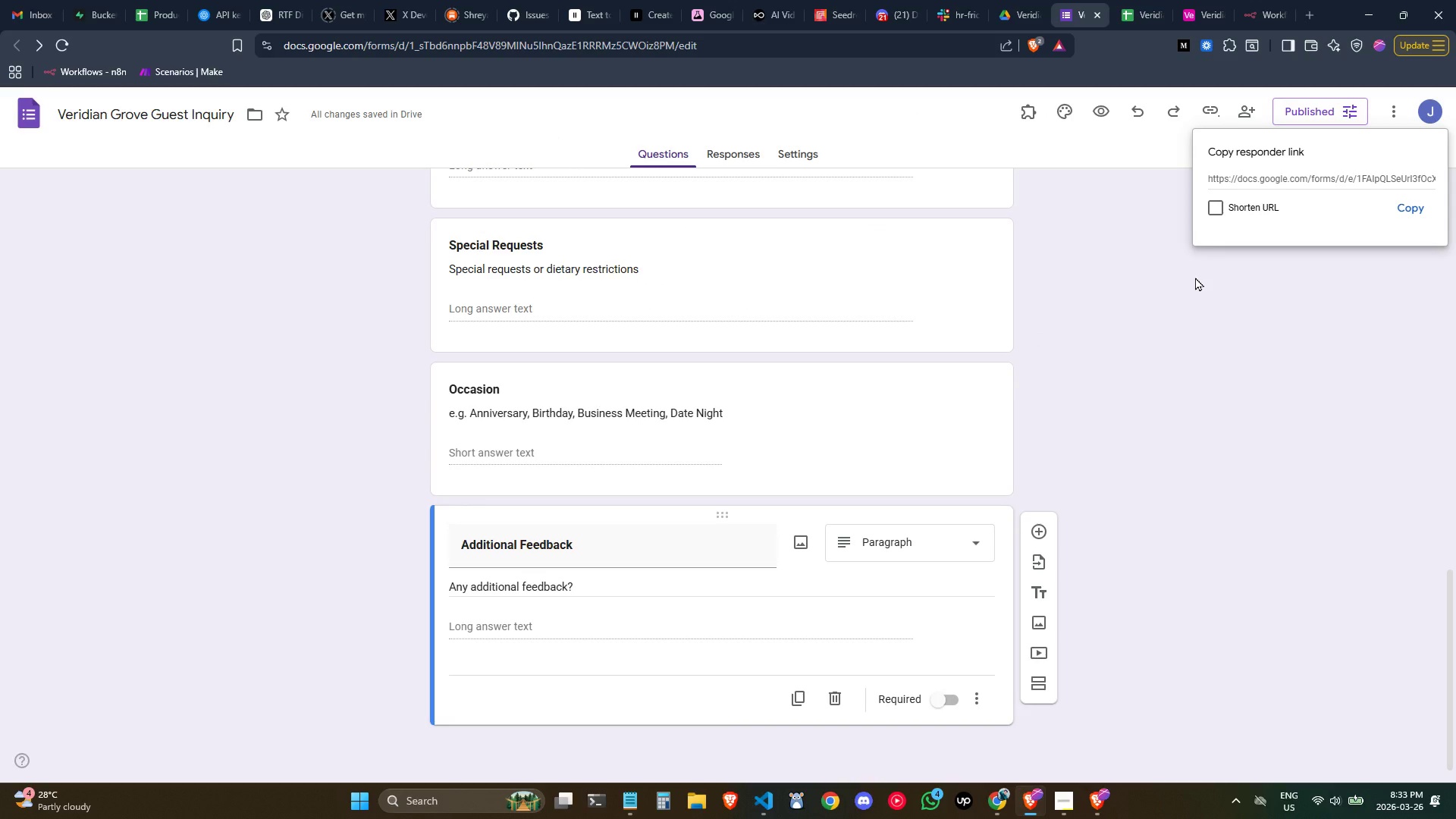 
wait(5.31)
 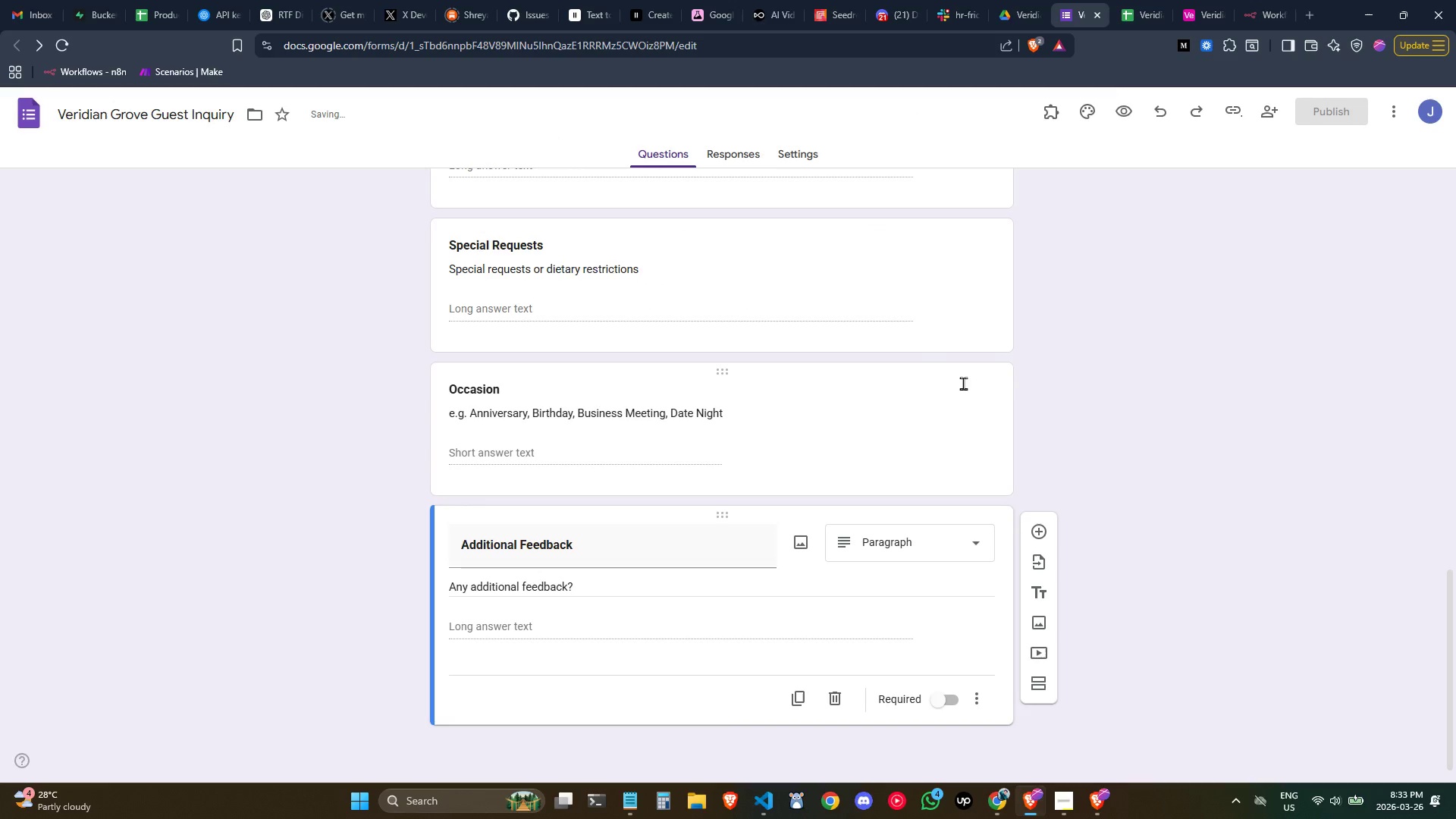 
left_click([1405, 206])
 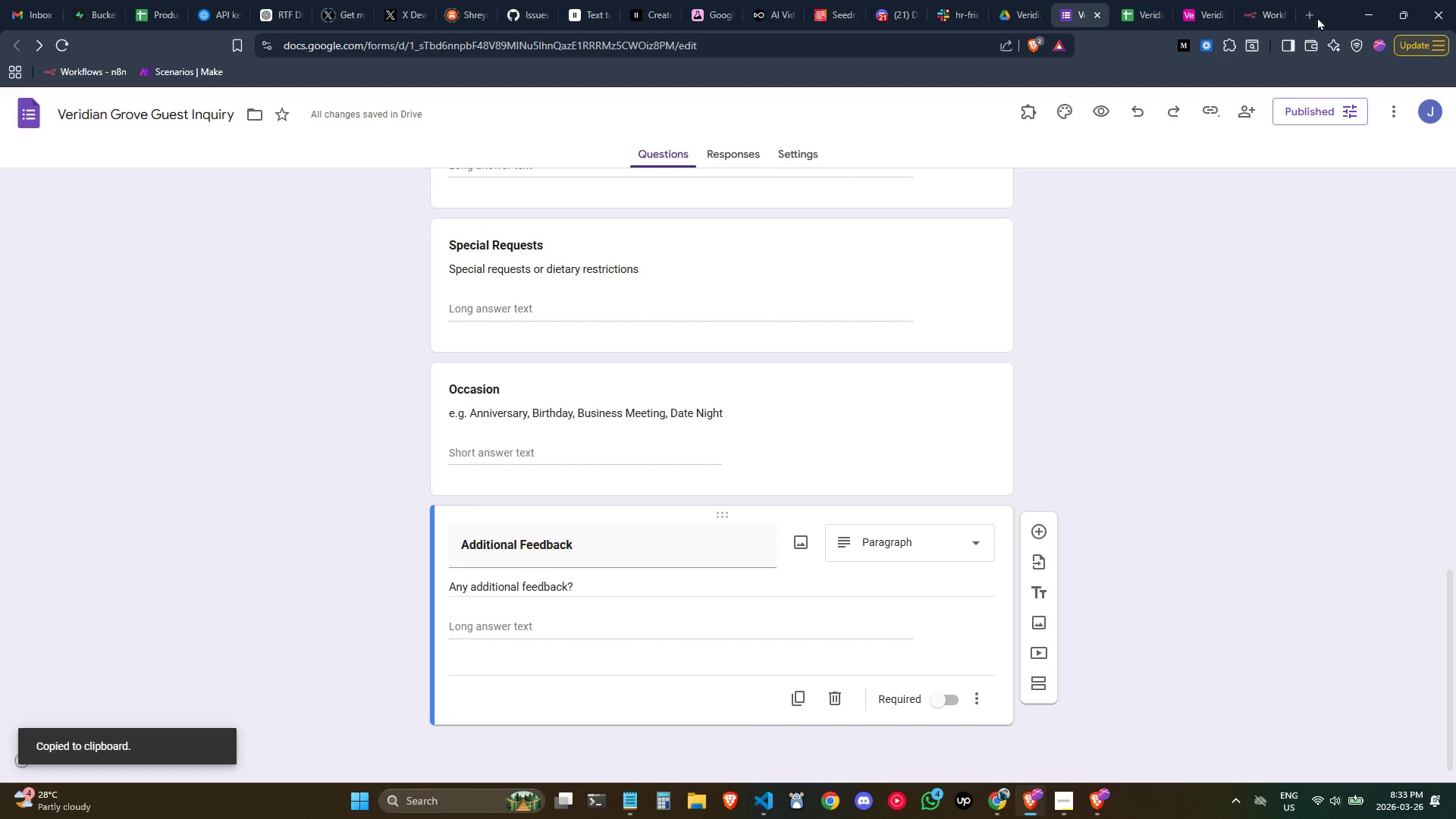 
left_click([1310, 13])
 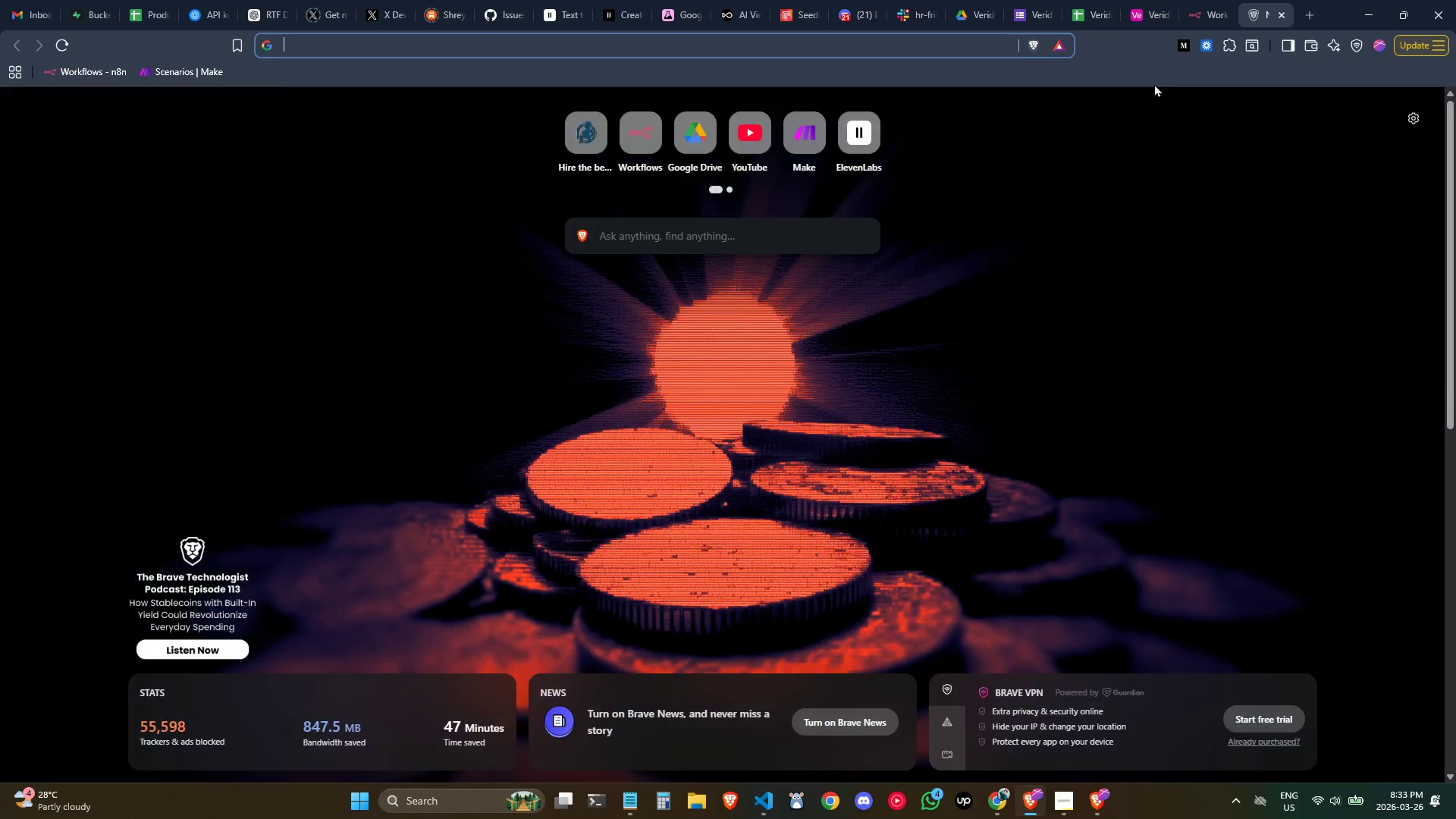 
key(Control+V)
 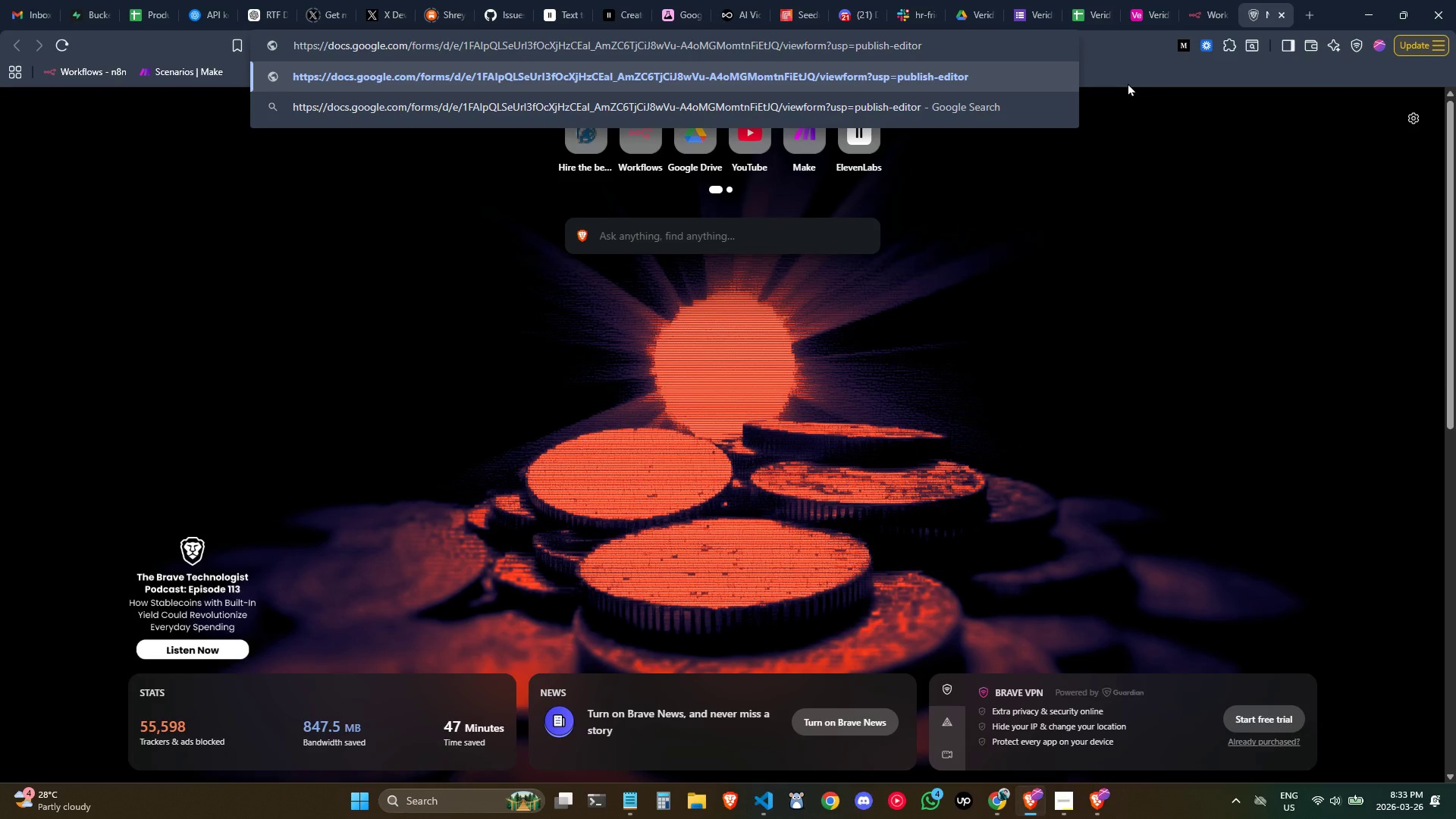 
key(Enter)
 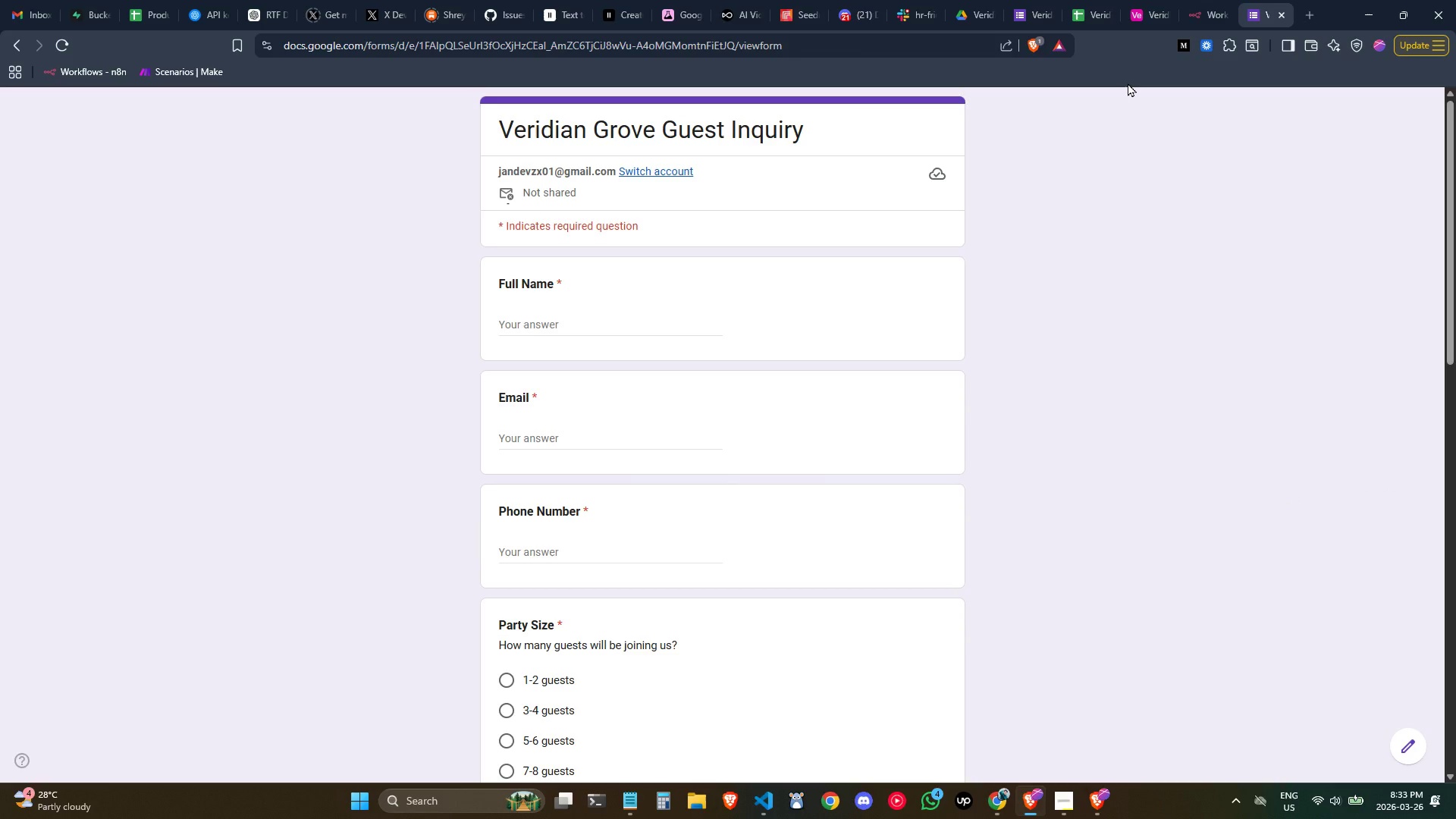 
wait(9.88)
 